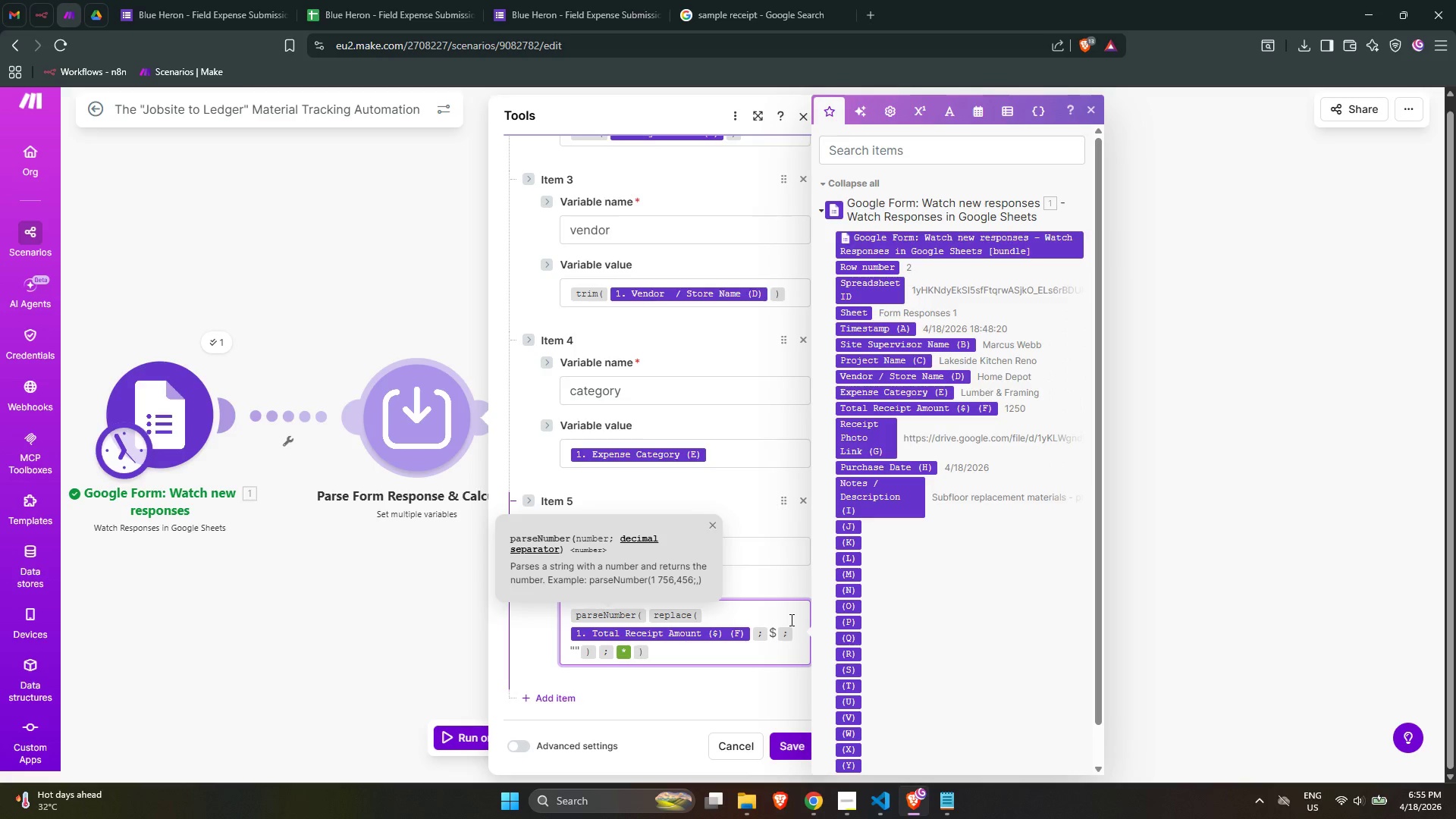 
type( )
key(Backspace)
type(10)
key(Backspace)
key(Backspace)
type(0.10, 2)
 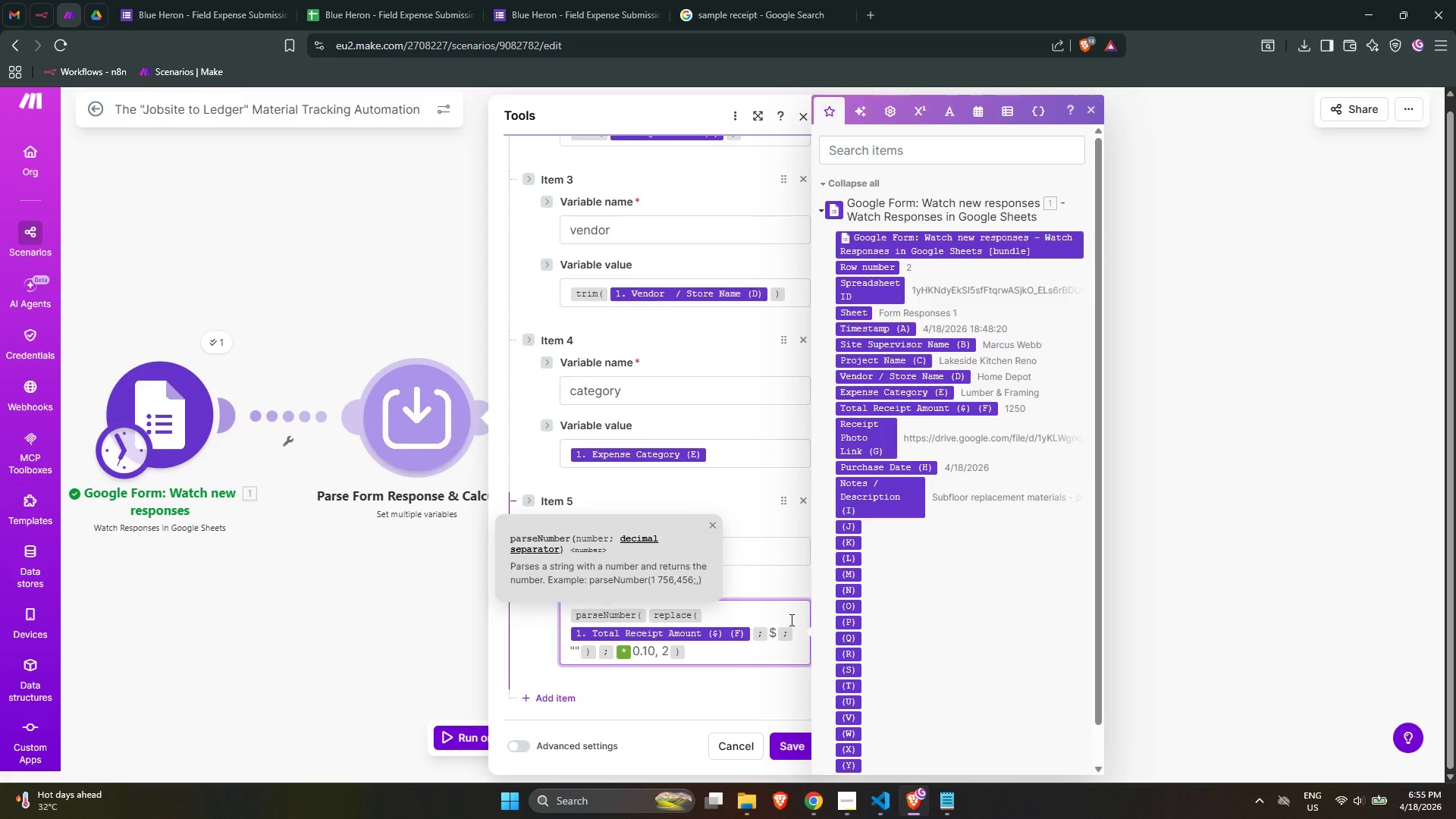 
key(ArrowRight)
 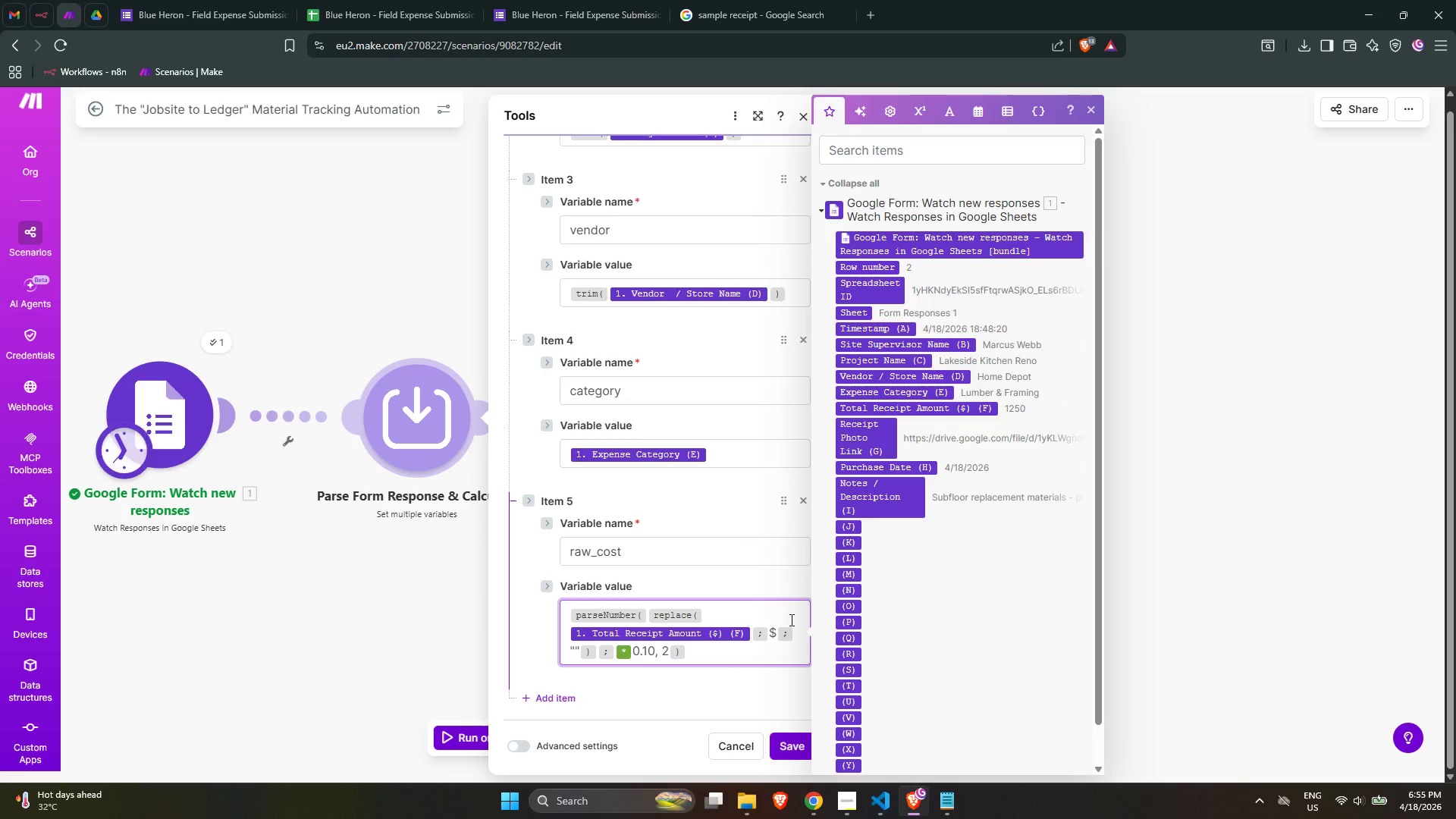 
key(Enter)
 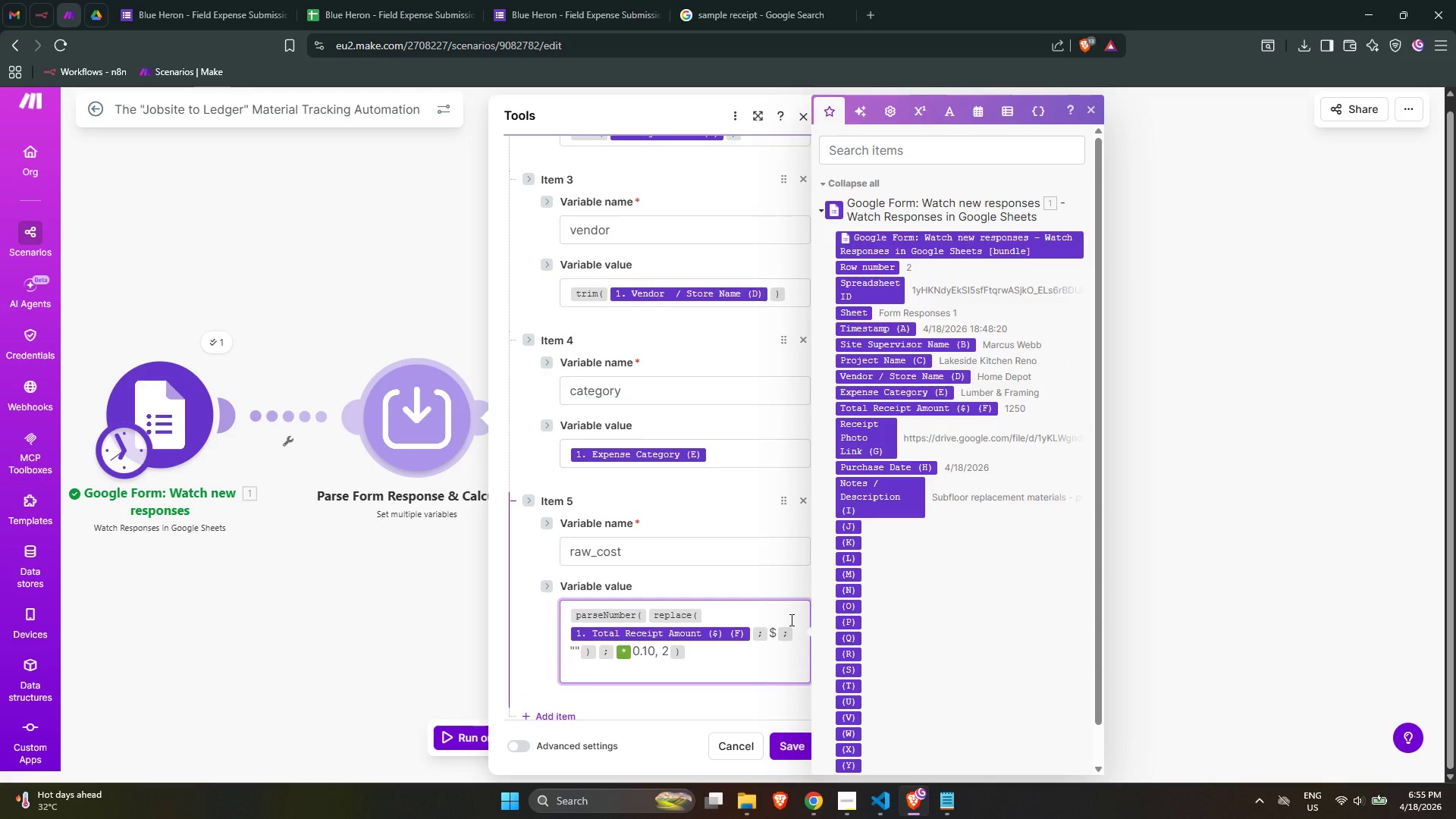 
key(Backspace)
 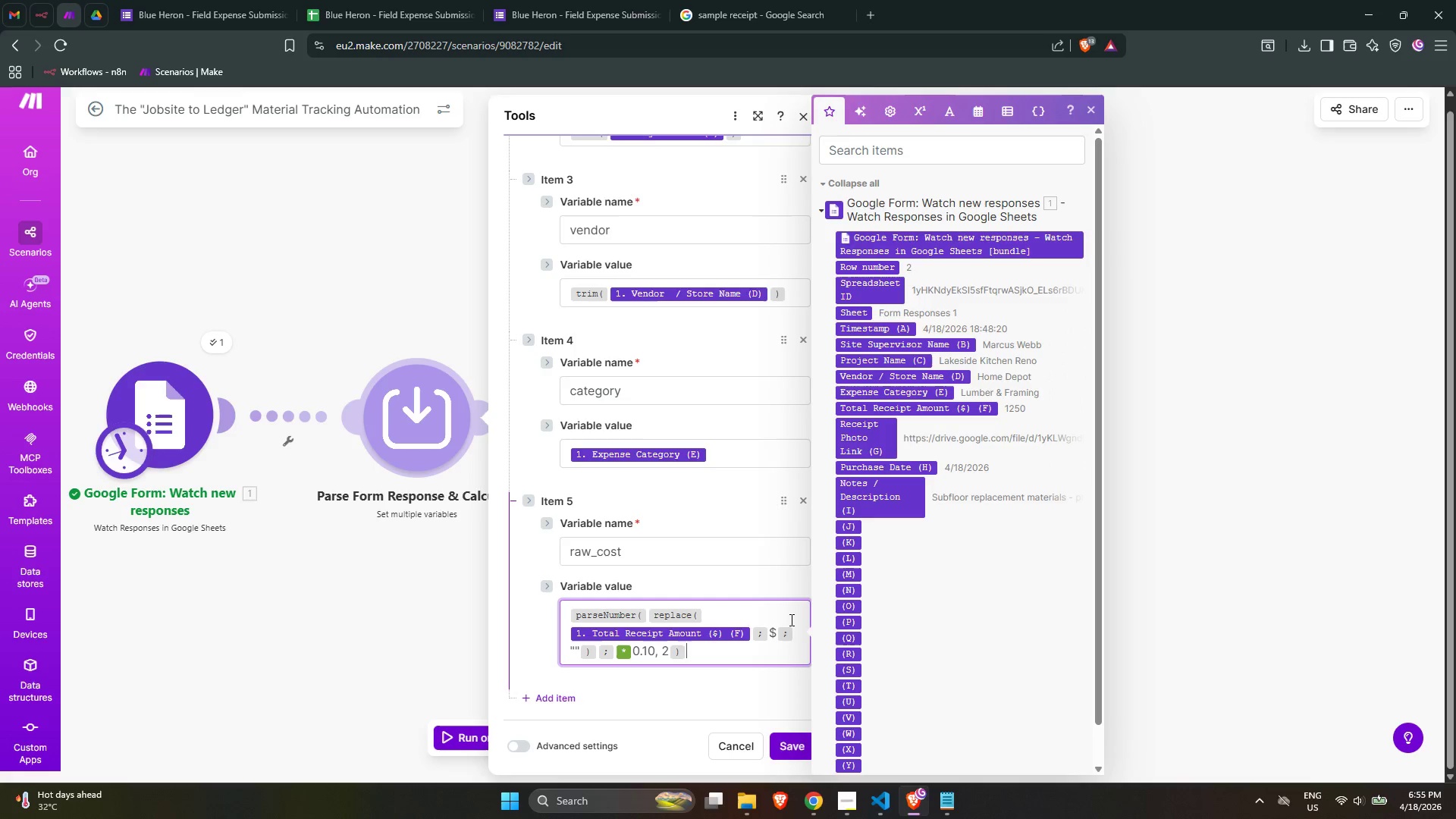 
scroll: coordinate [624, 582], scroll_direction: down, amount: 3.0
 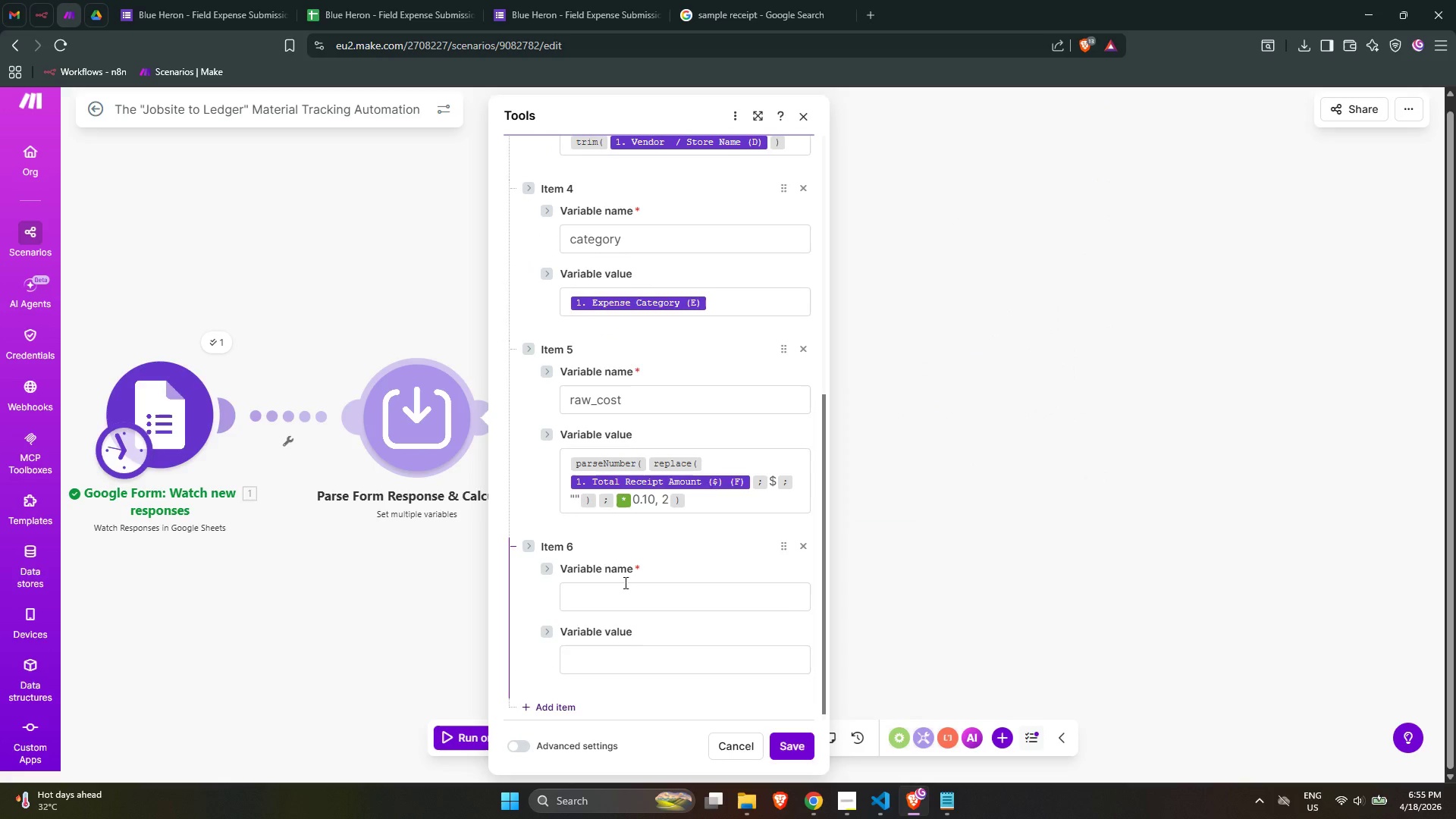 
left_click([628, 588])
 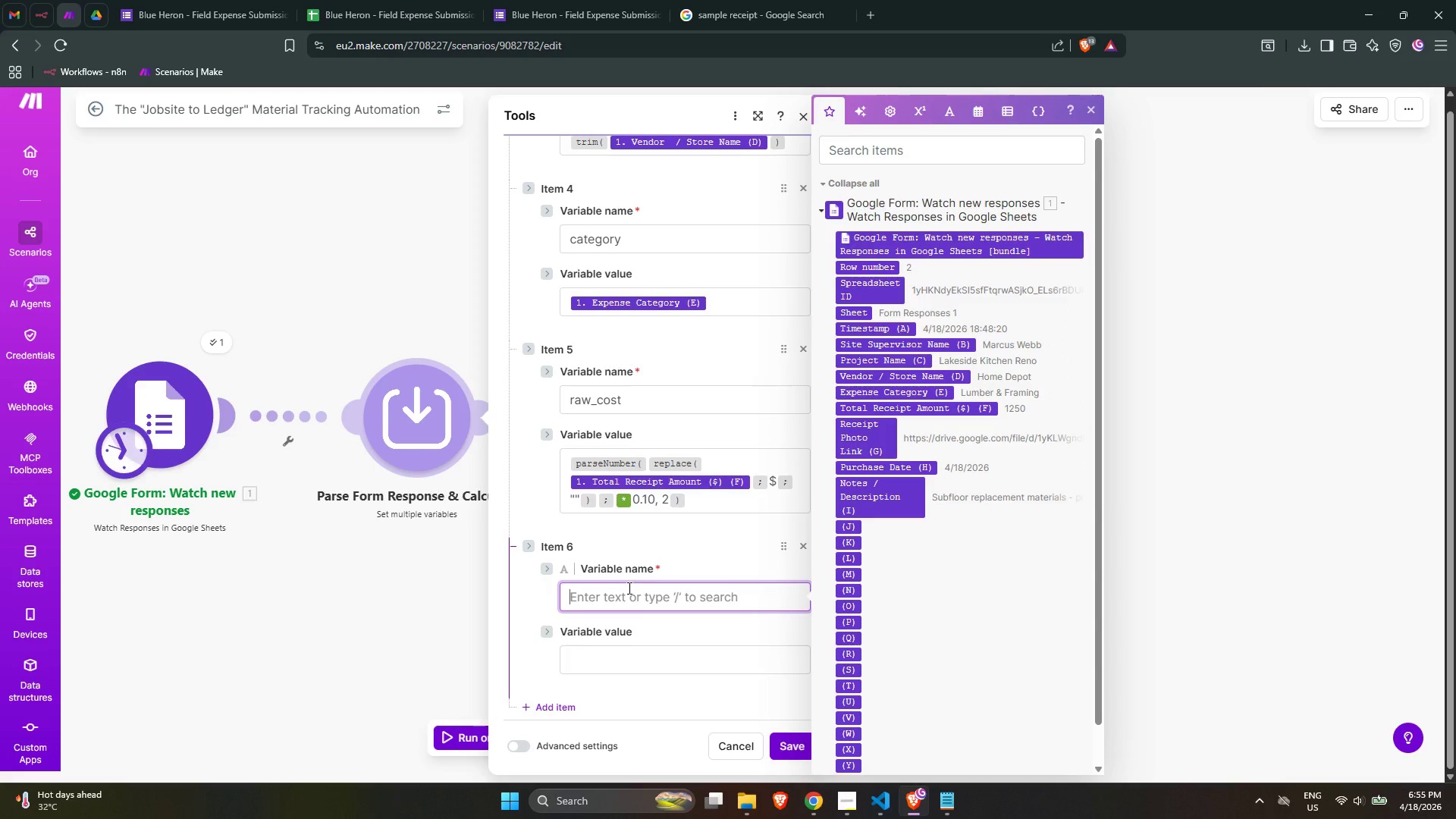 
type(handling_markup)
 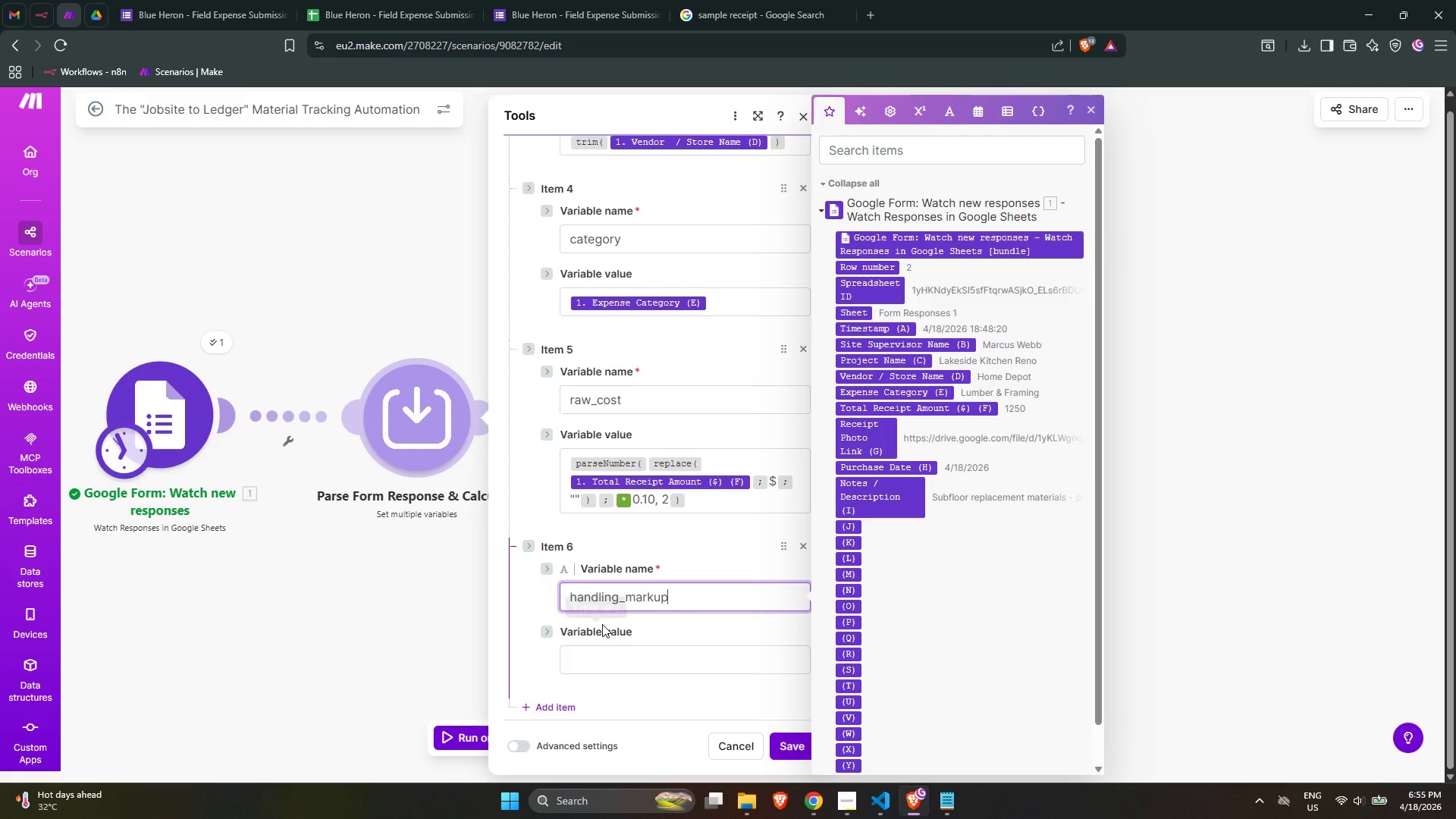 
left_click([677, 637])
 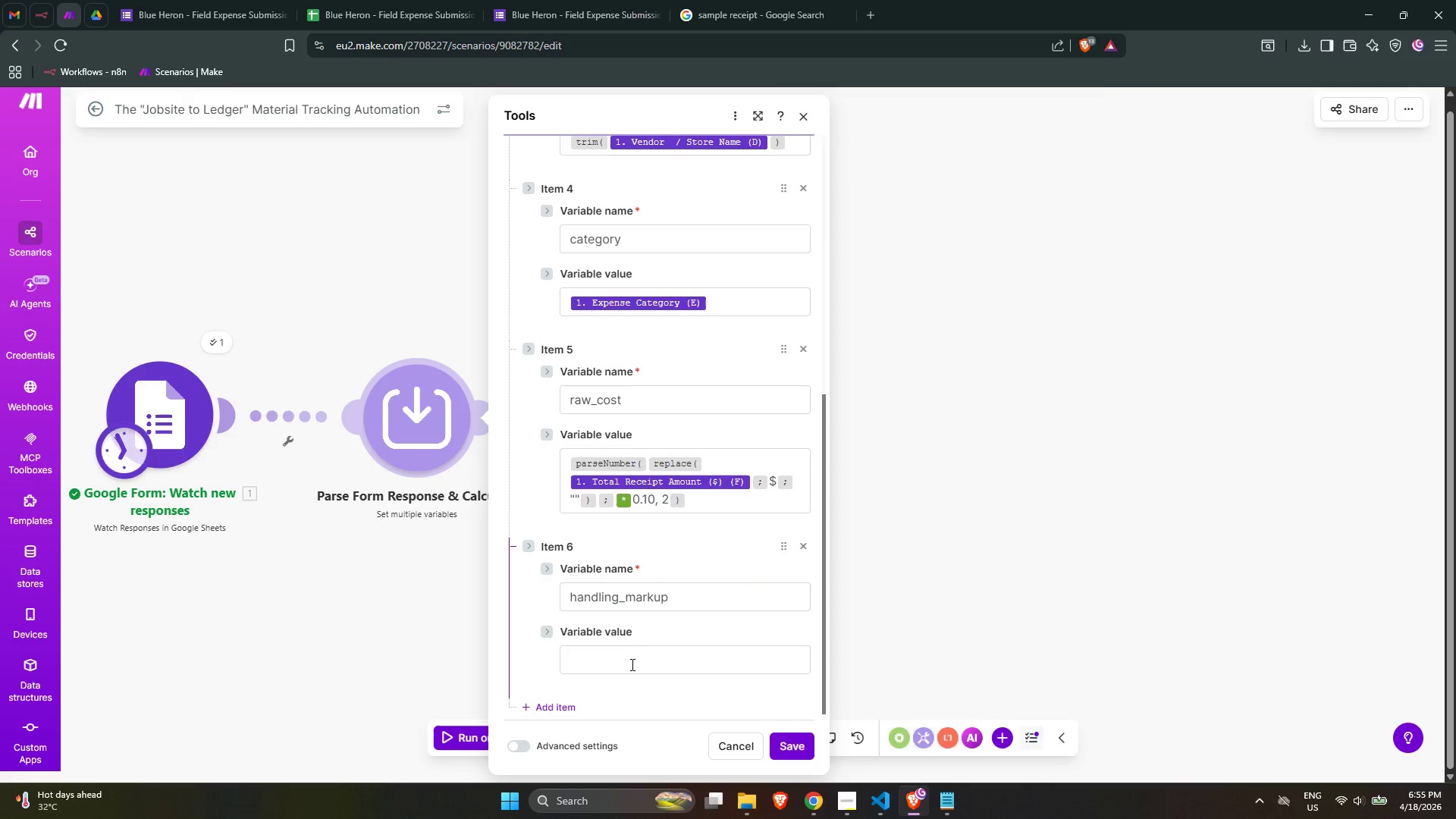 
left_click([628, 665])
 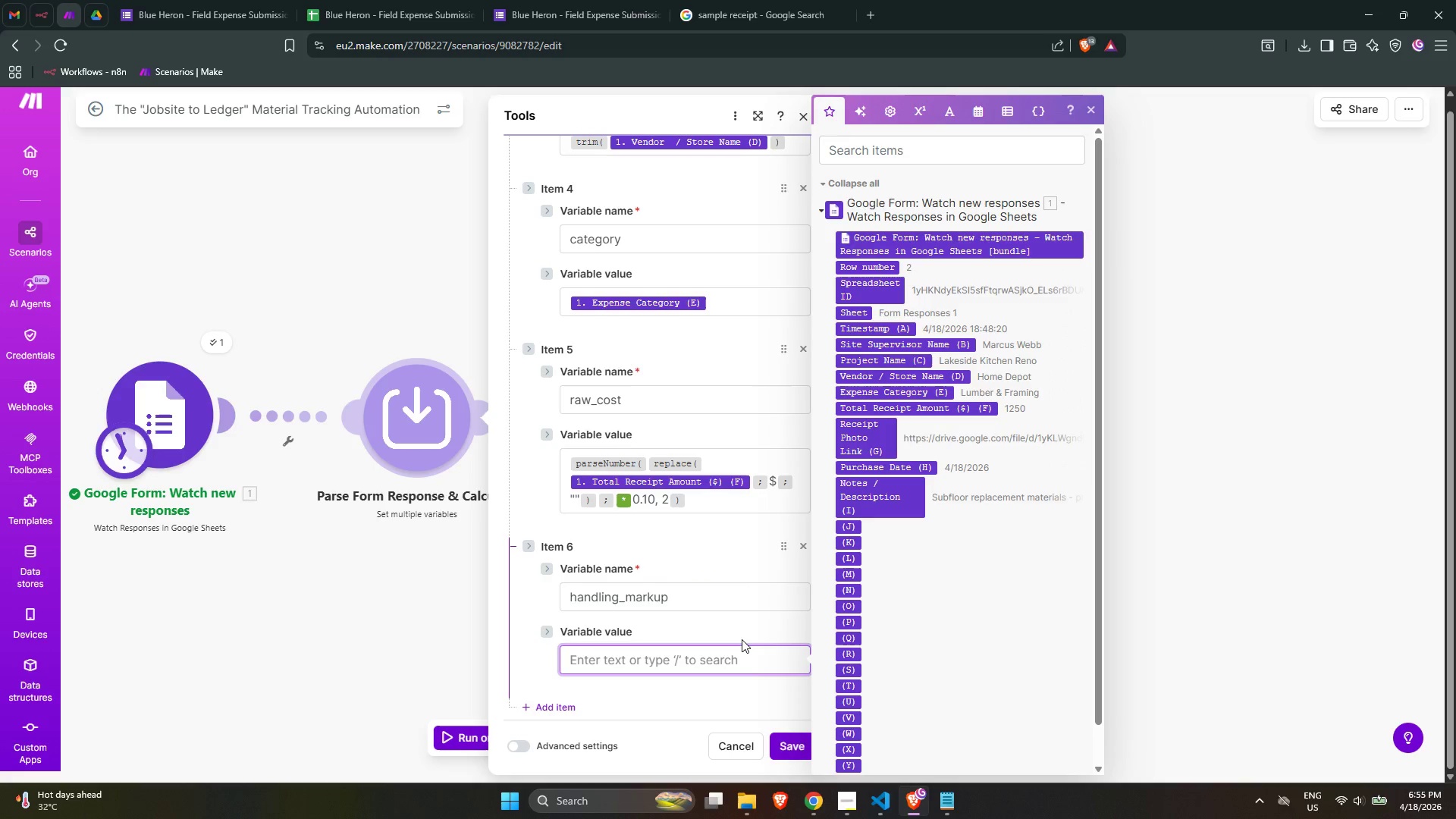 
wait(5.09)
 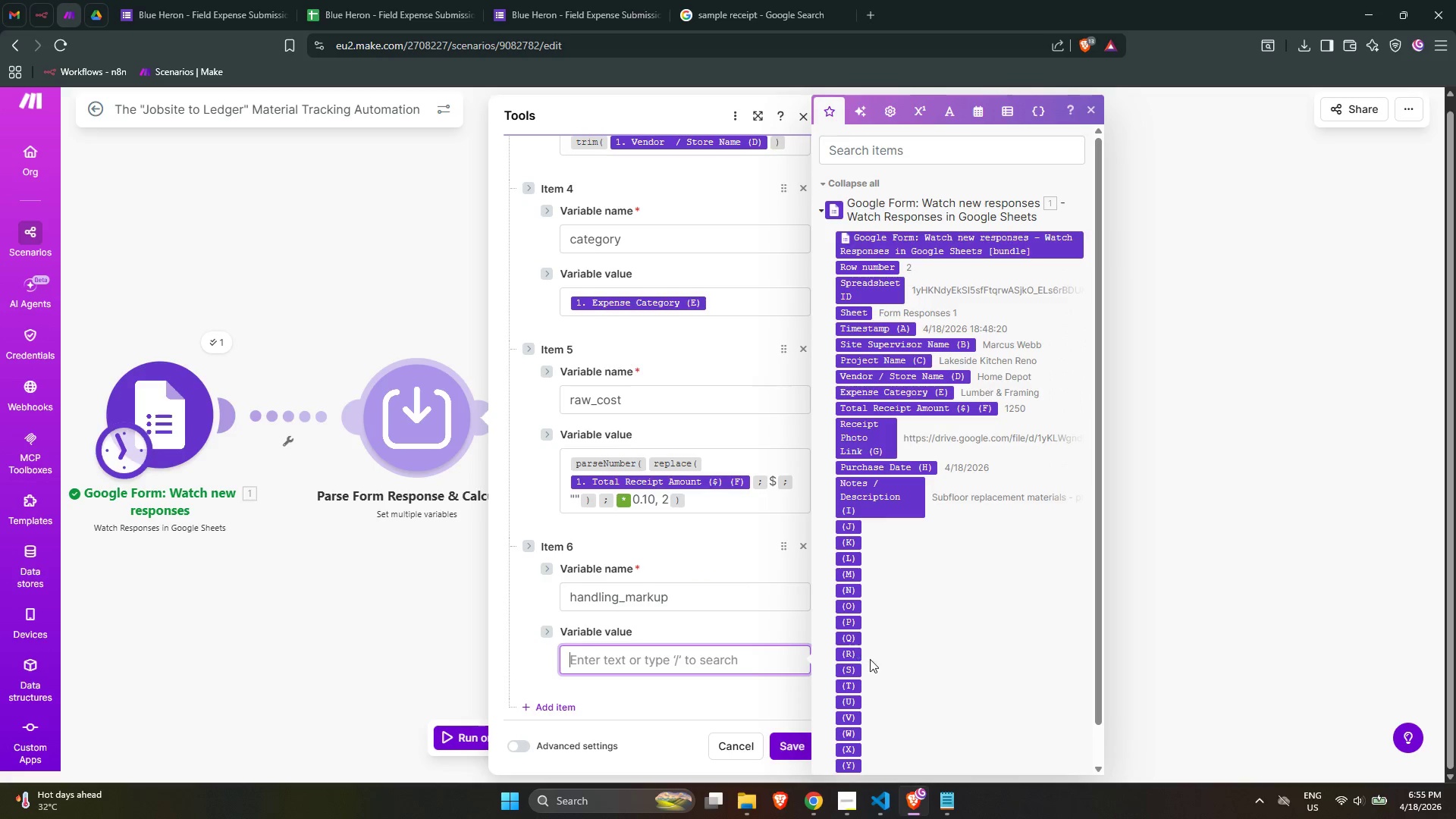 
type(/round)
 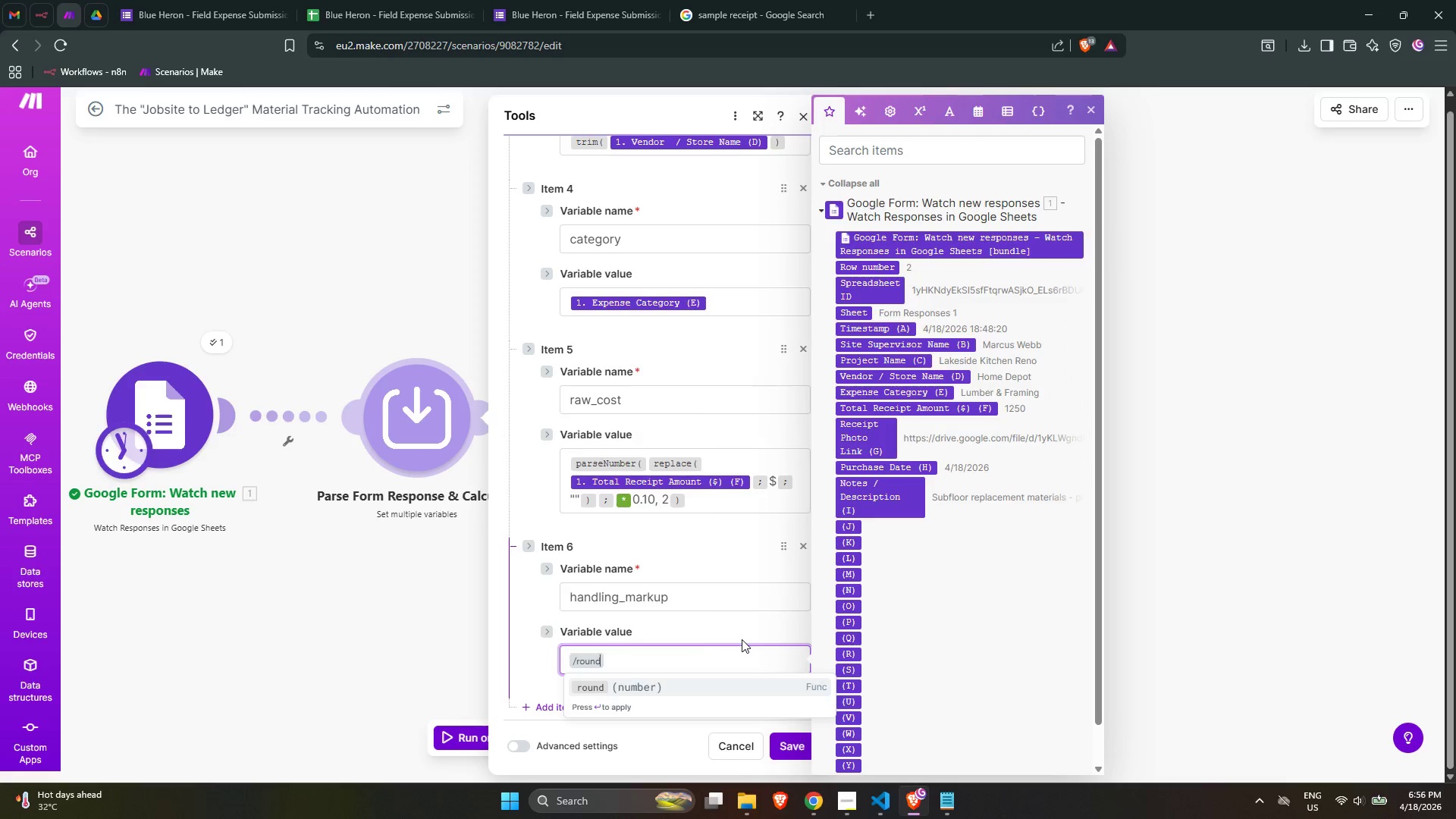 
key(Enter)
 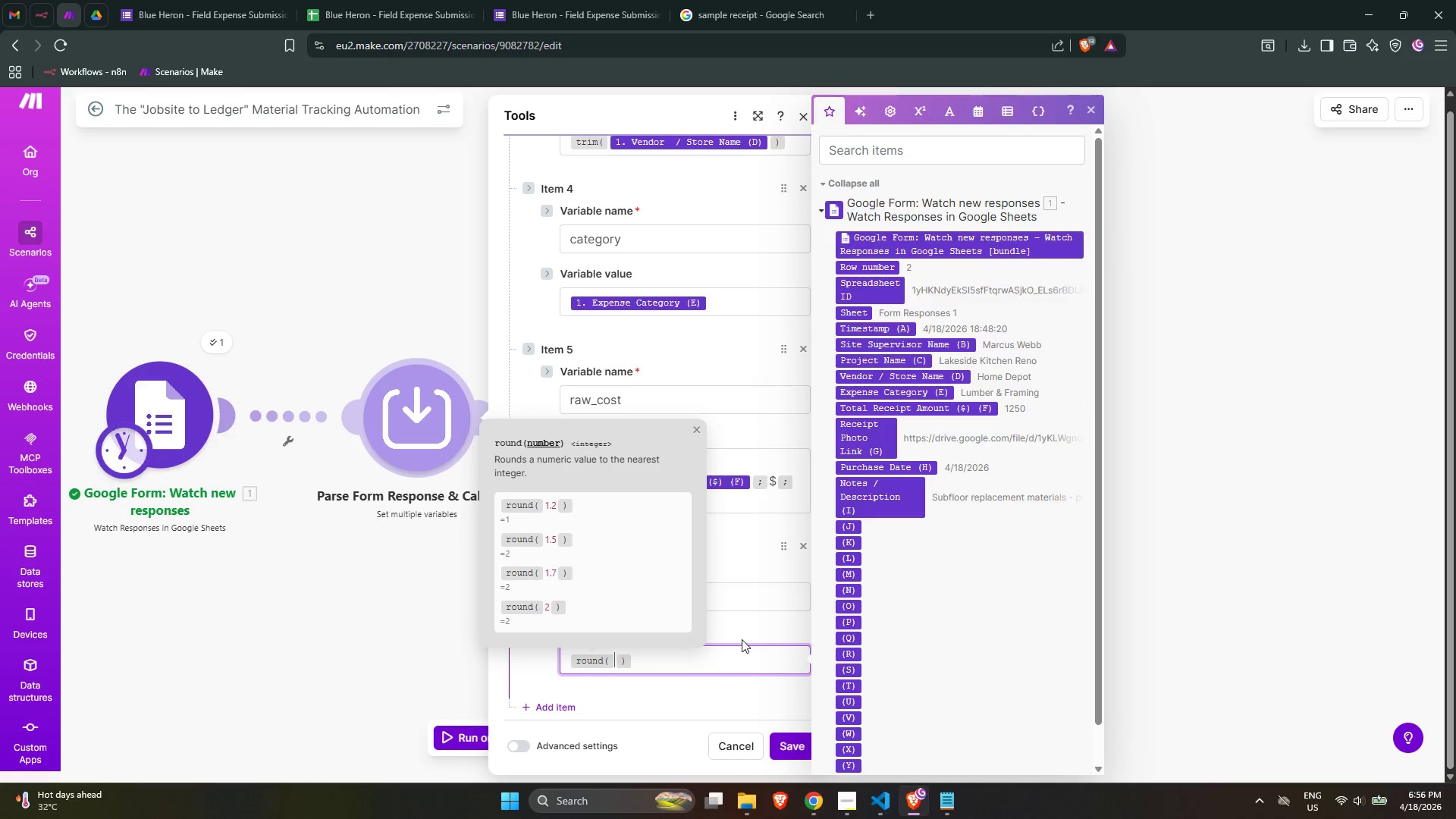 
type(/pars)
 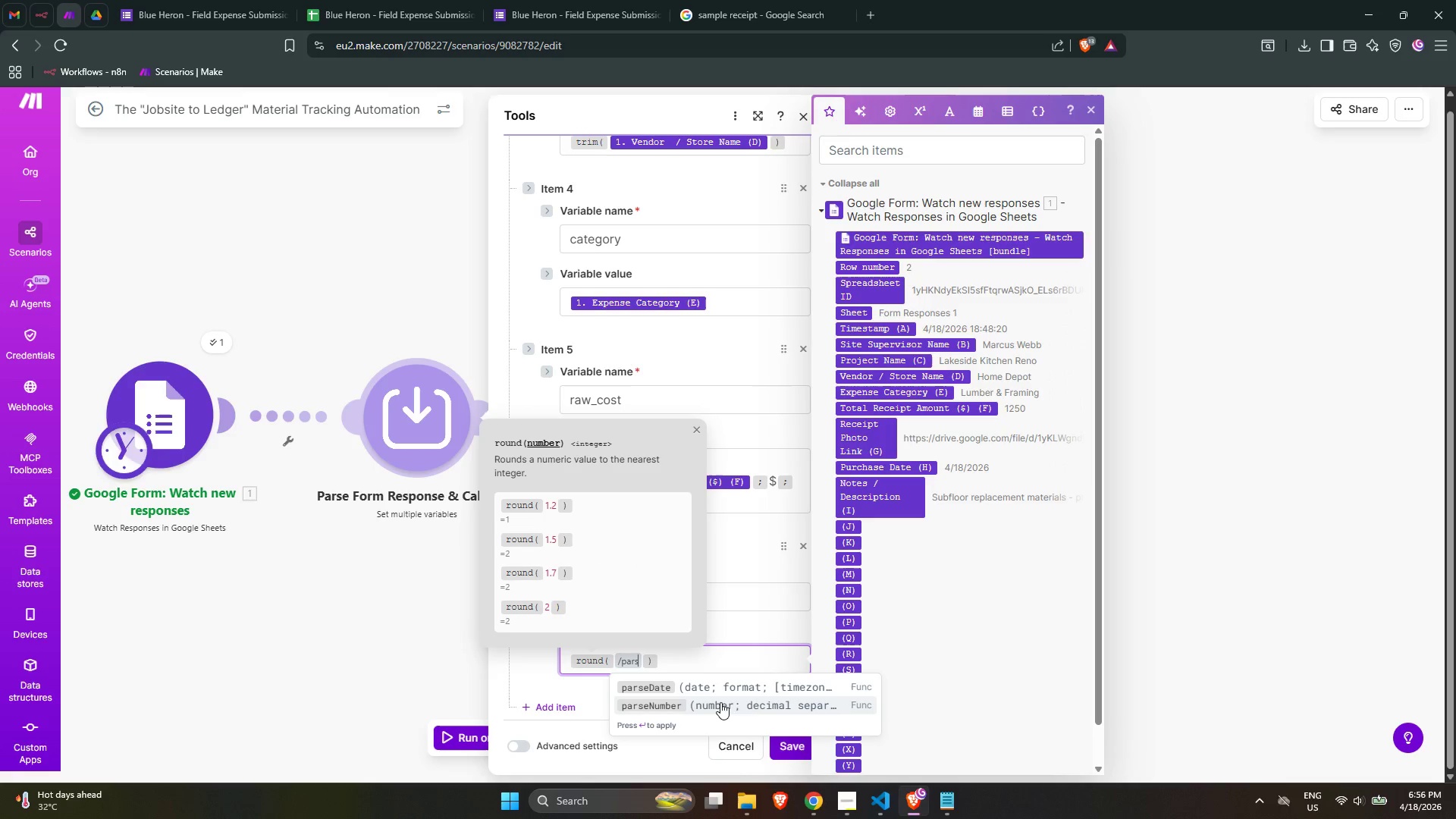 
left_click([720, 702])
 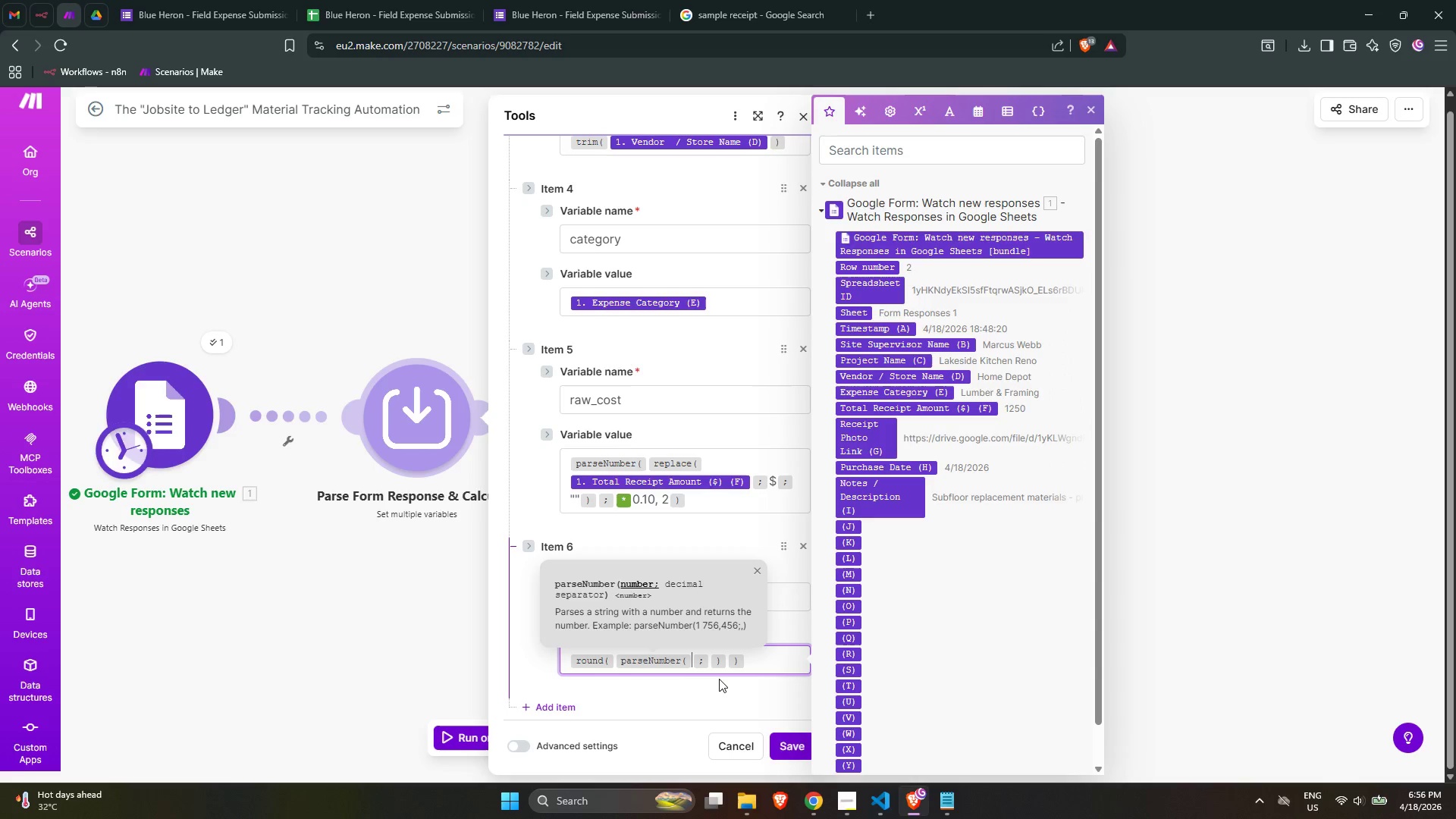 
wait(10.64)
 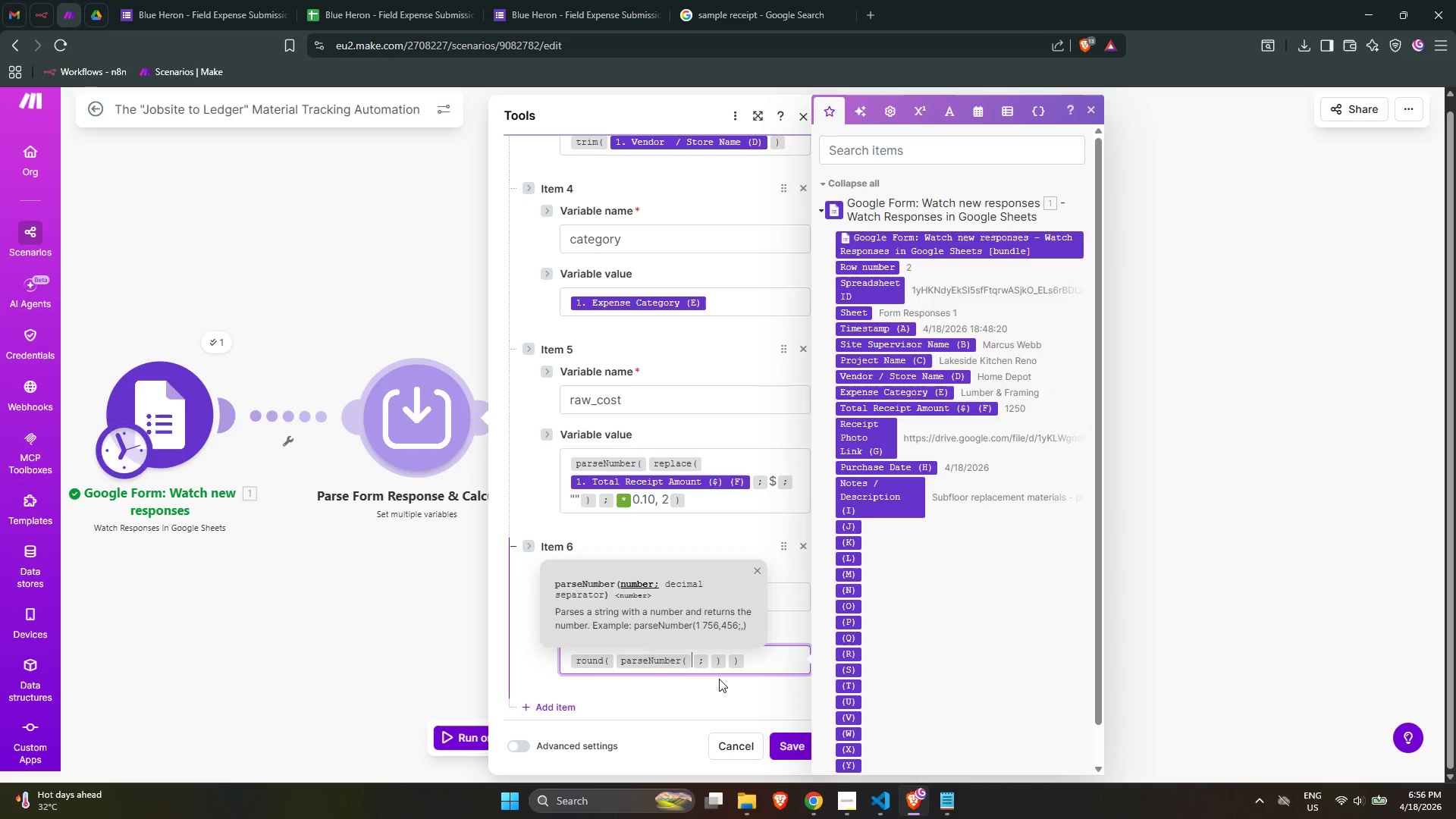 
left_click([689, 540])
 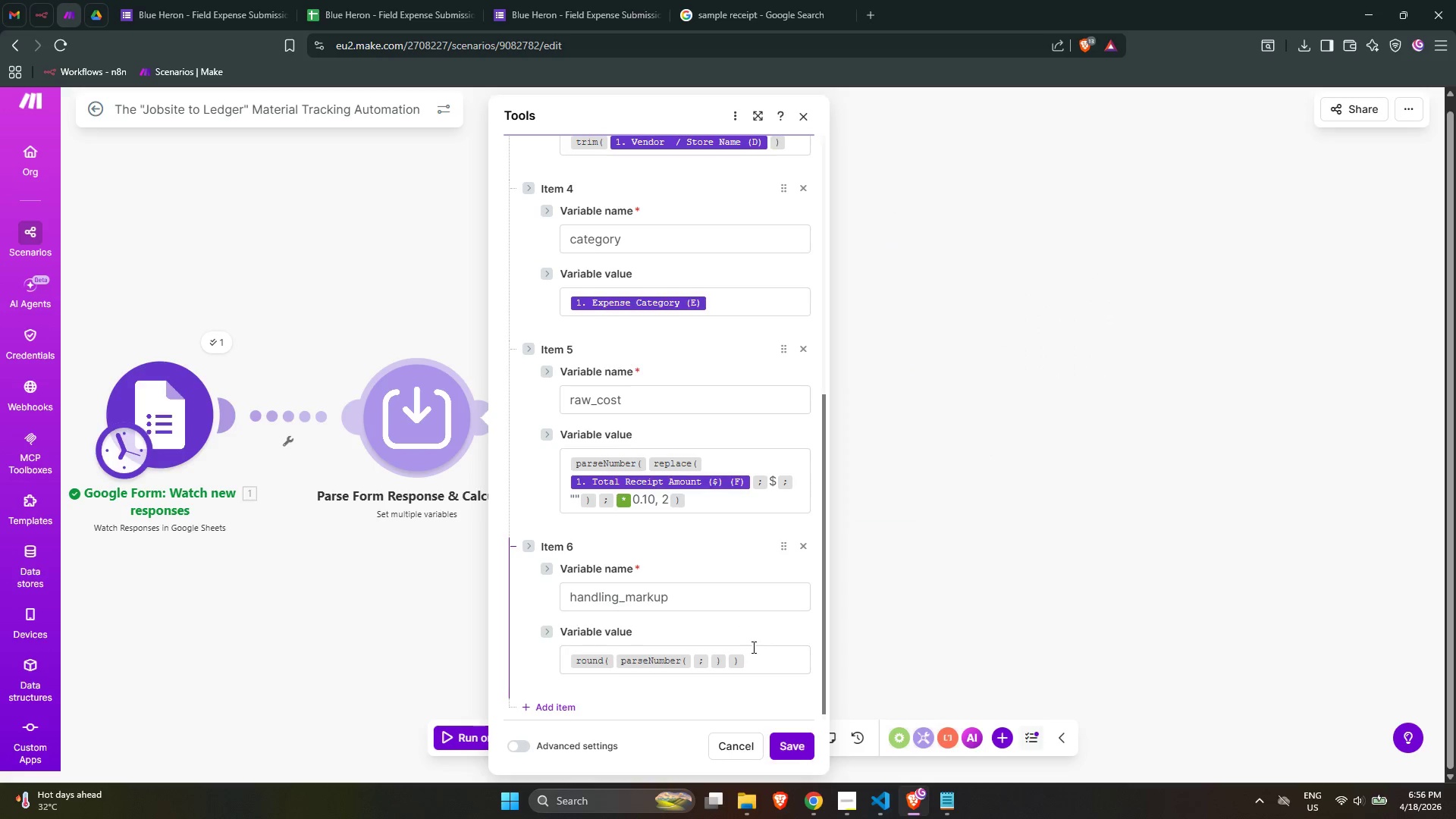 
left_click([755, 662])
 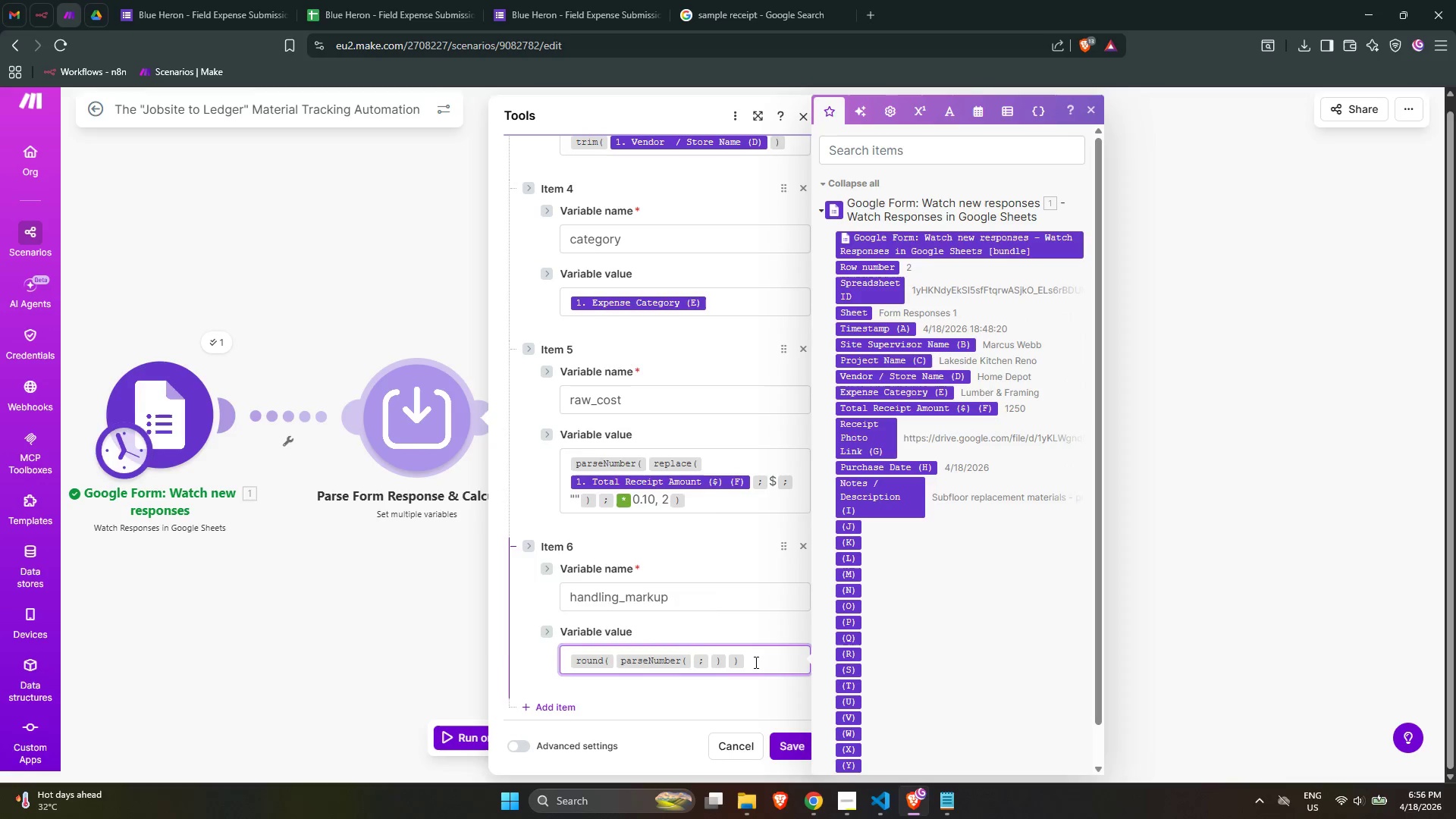 
key(ArrowLeft)
 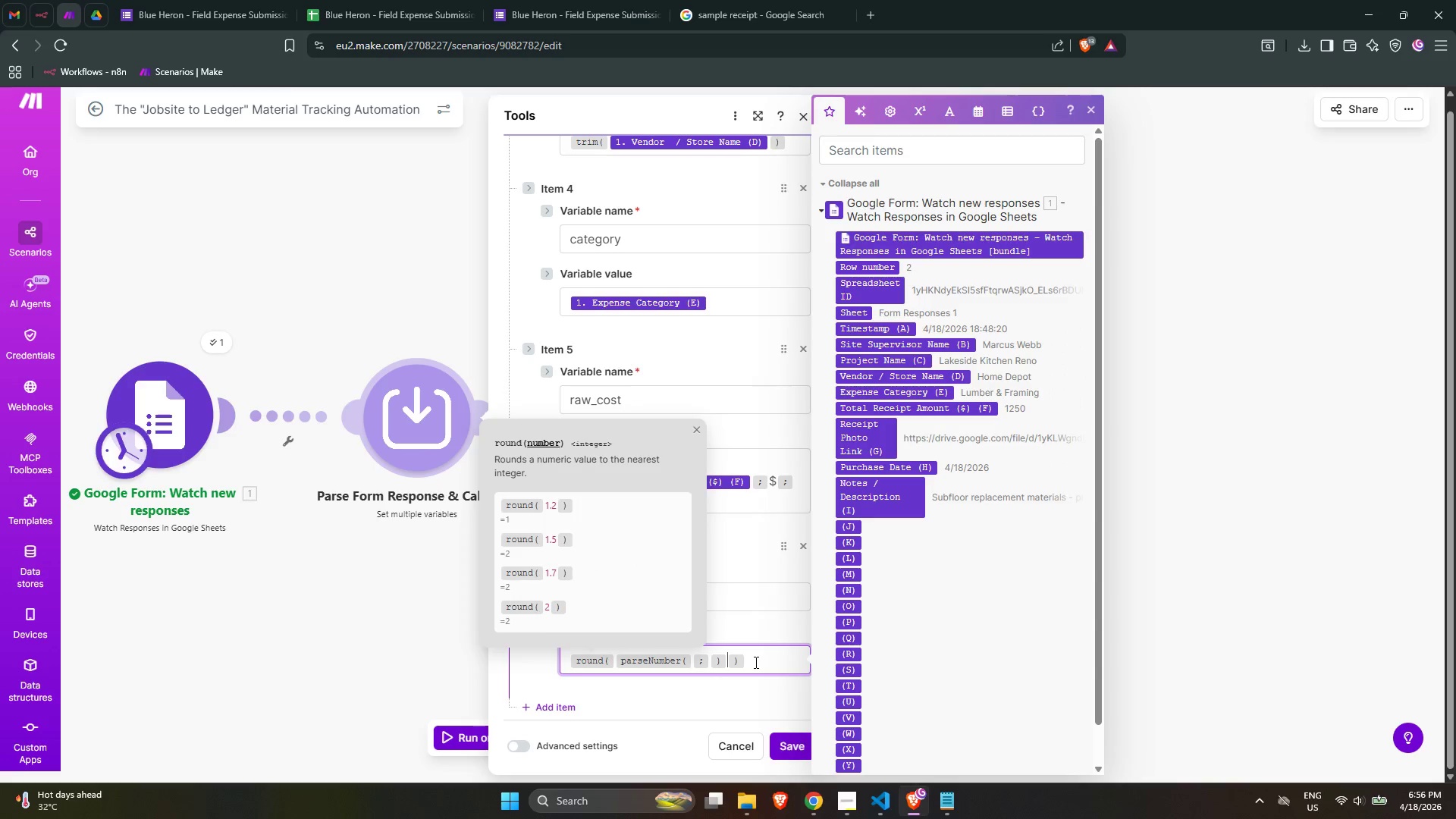 
key(ArrowLeft)
 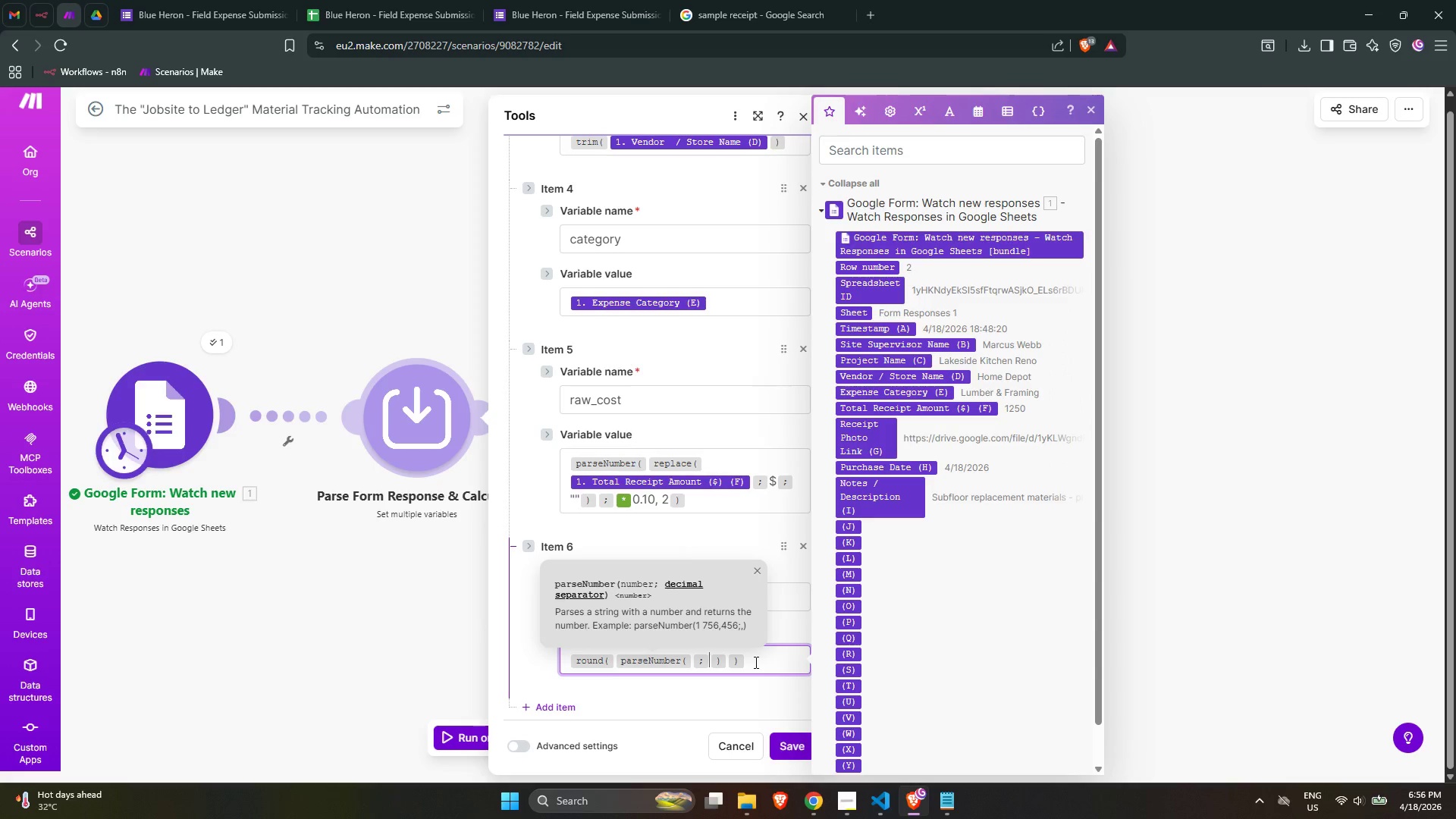 
key(ArrowLeft)
 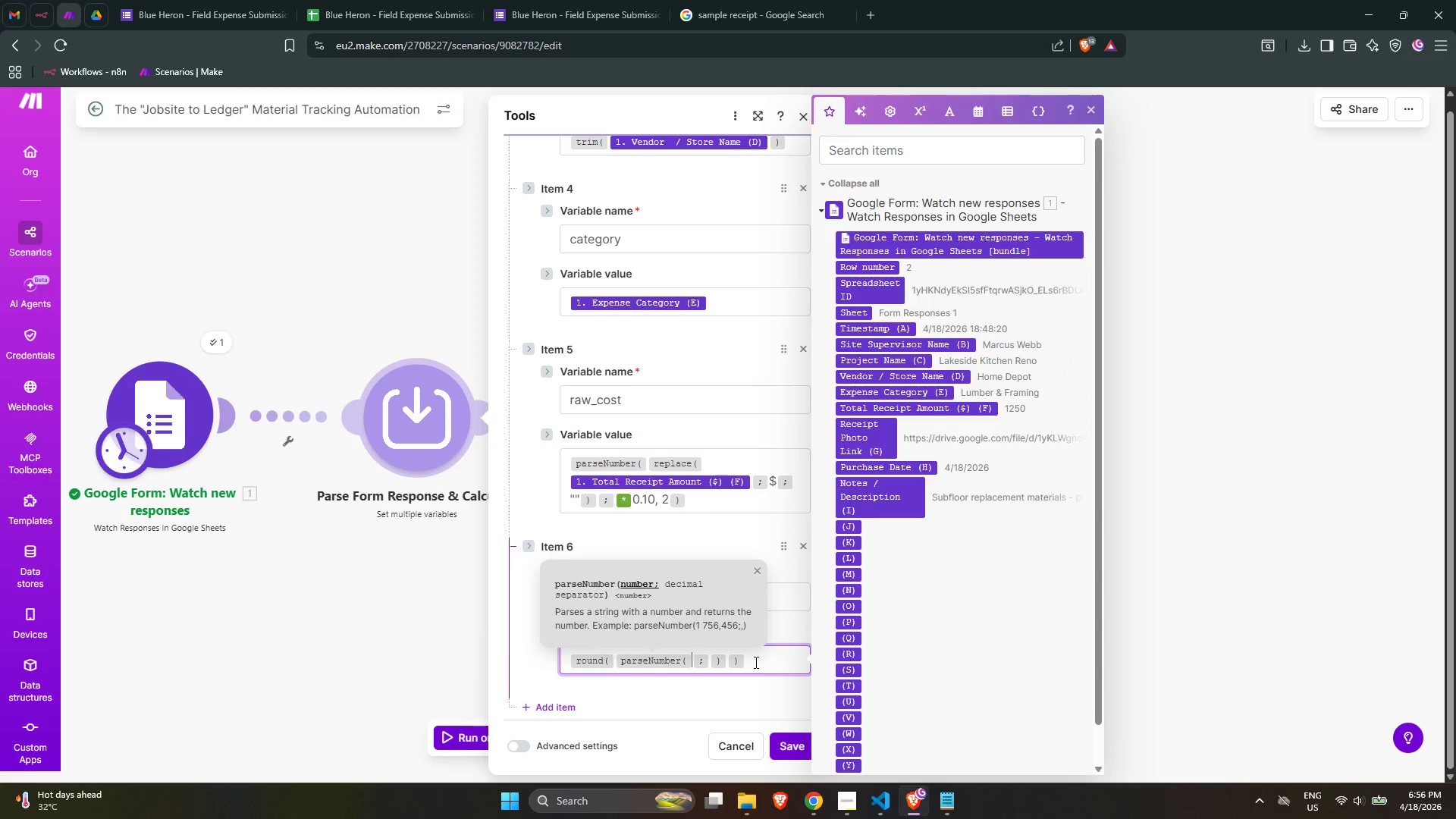 
key(ArrowLeft)
 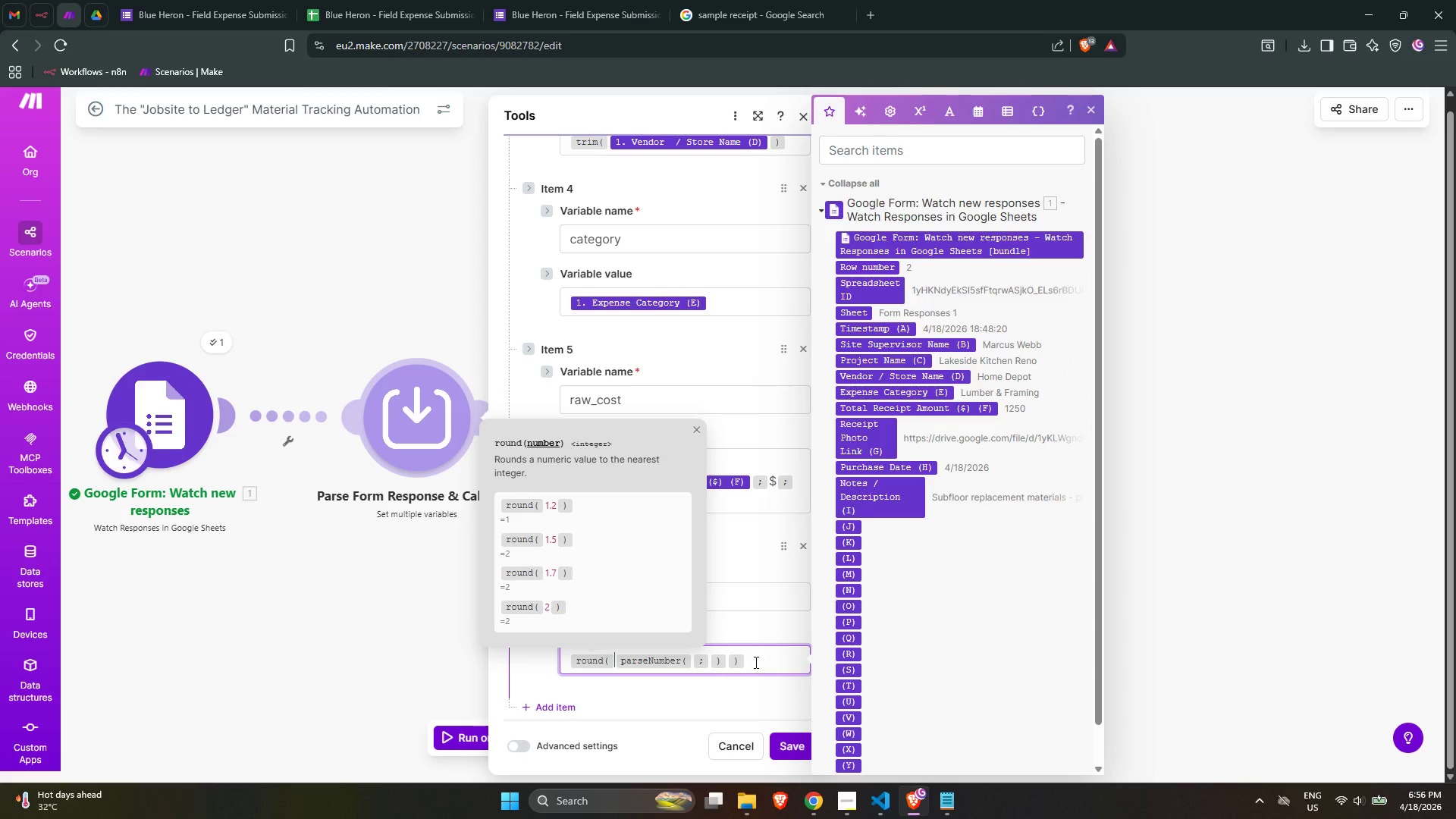 
key(ArrowRight)
 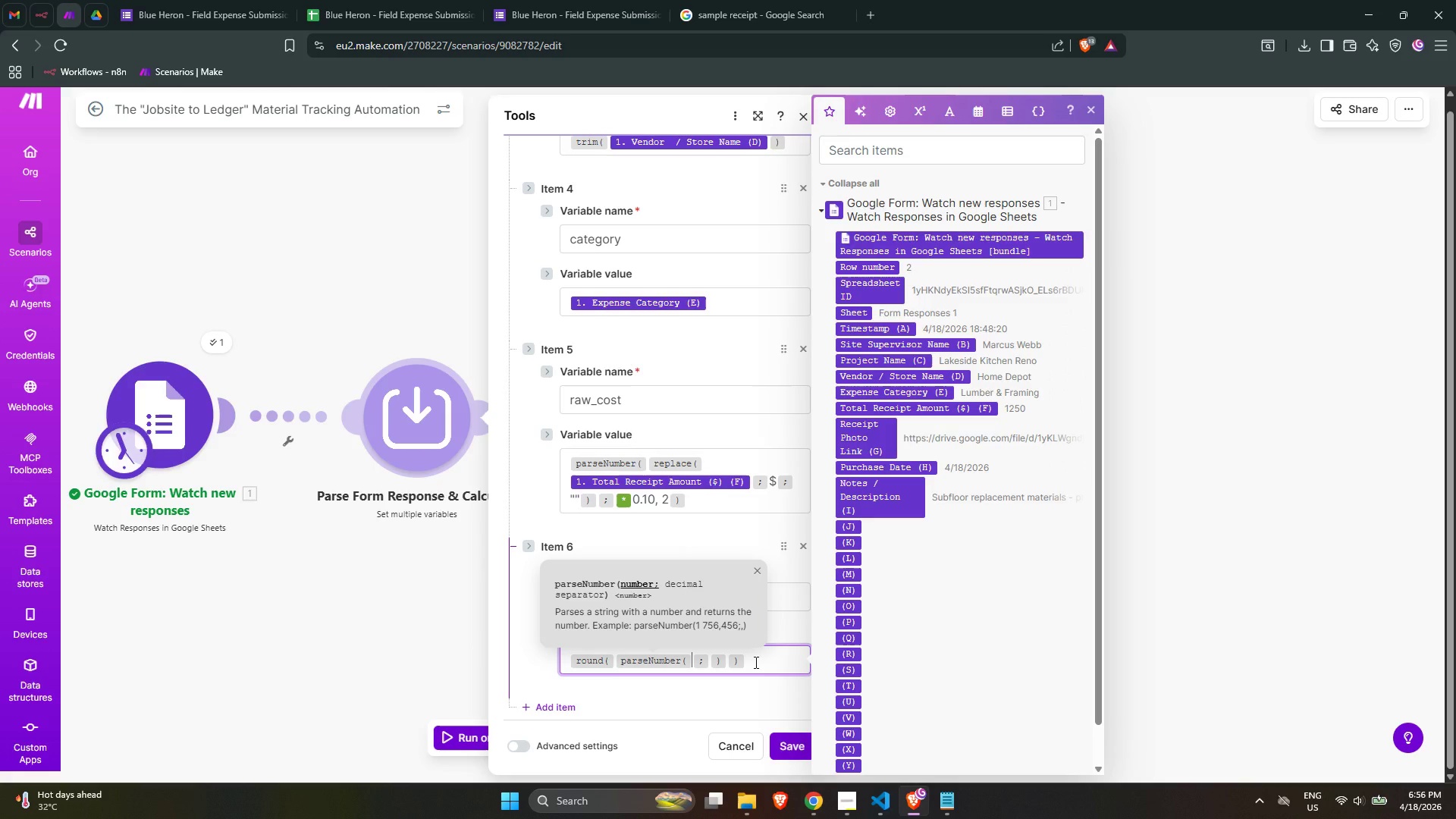 
wait(8.28)
 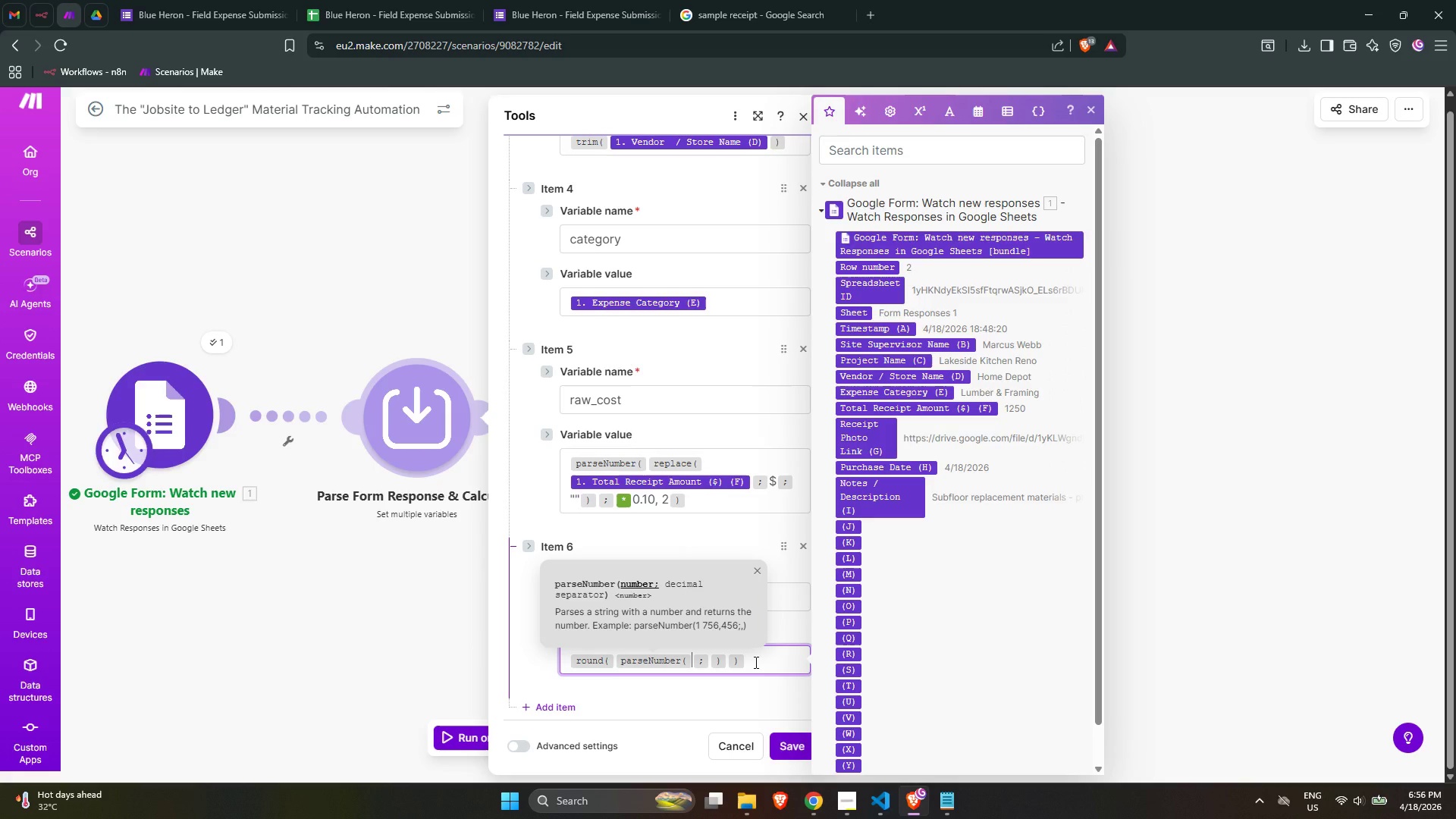 
type(/repl)
 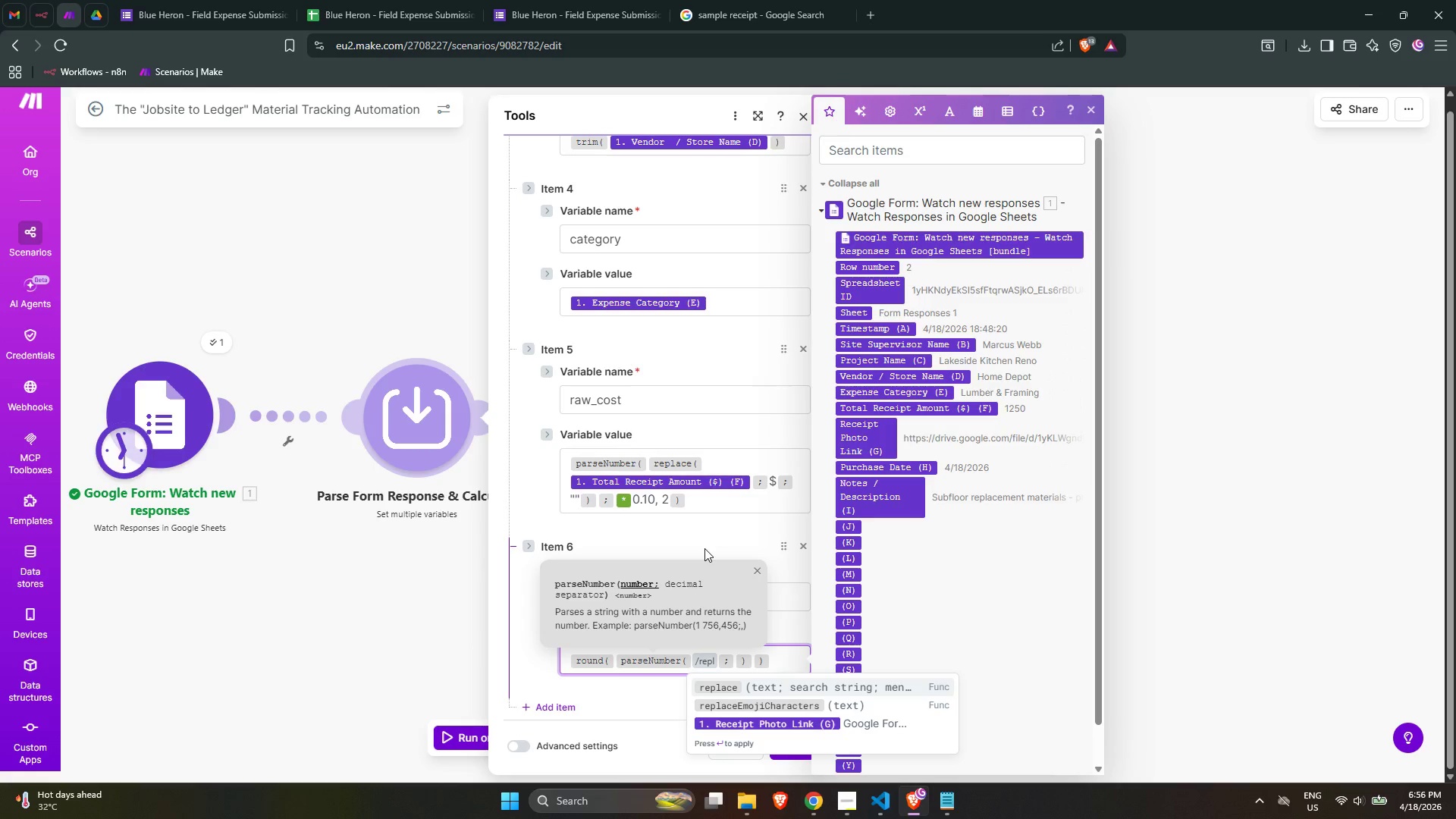 
key(Enter)
 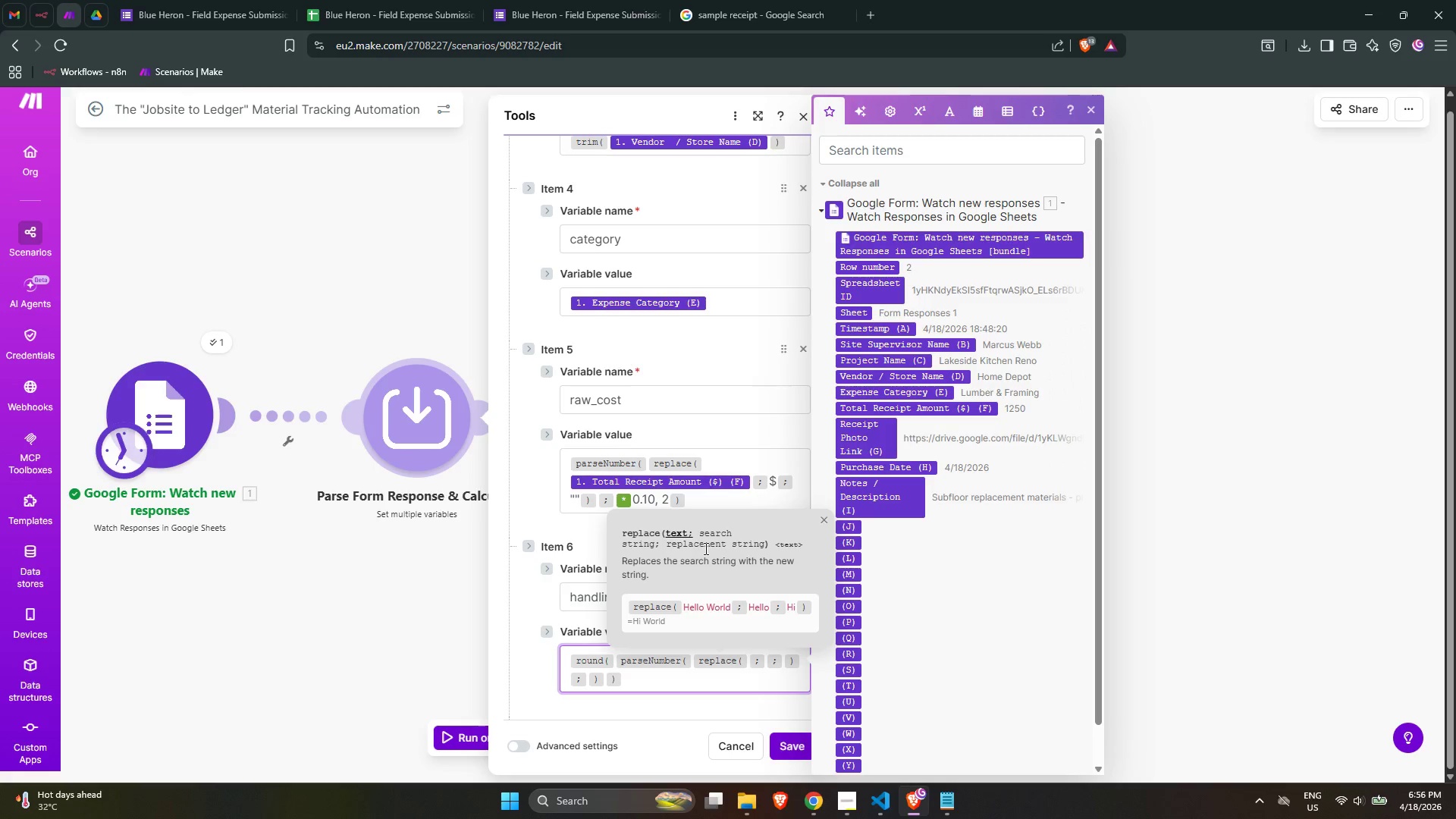 
wait(6.27)
 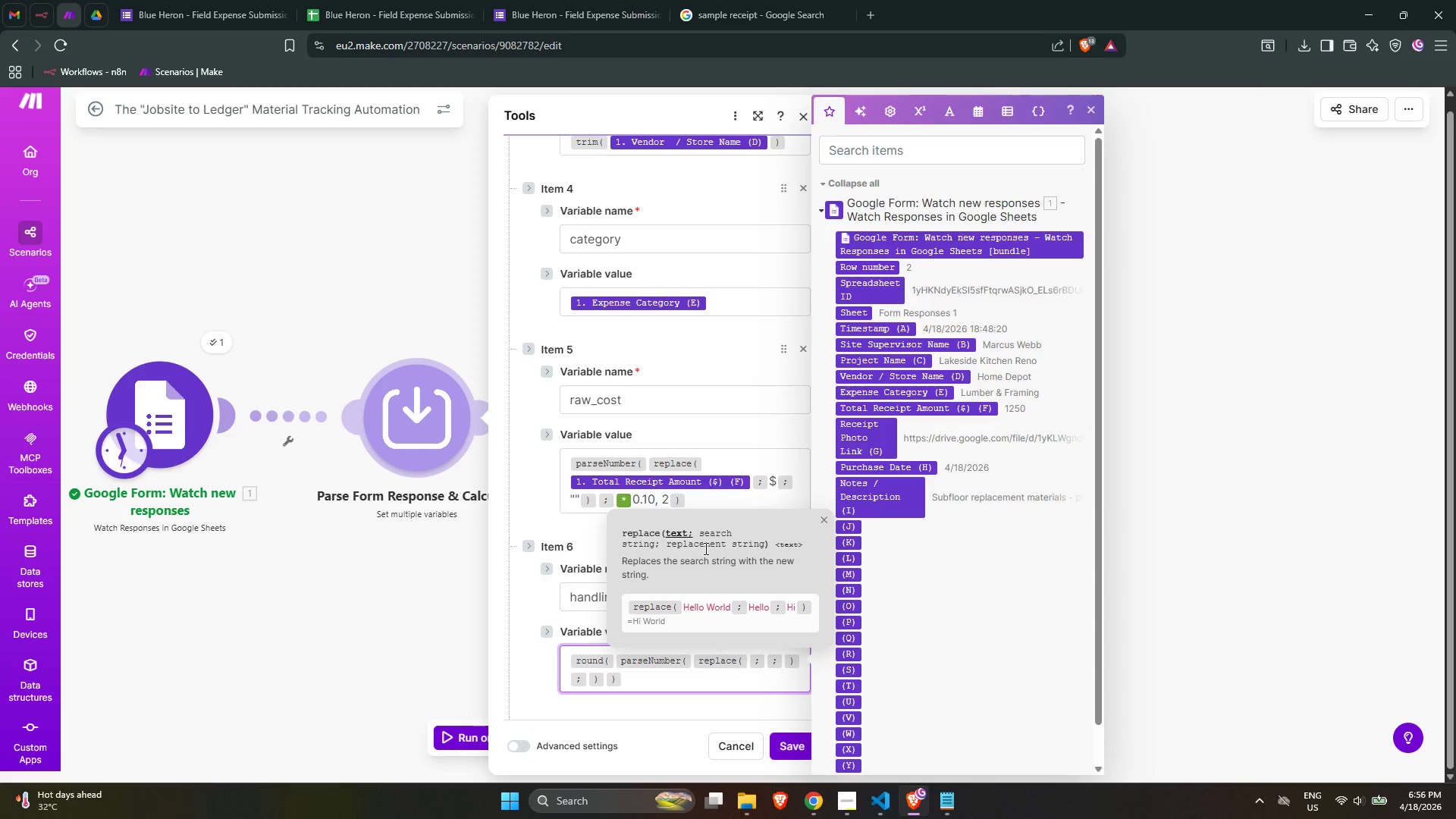 
left_click([977, 410])
 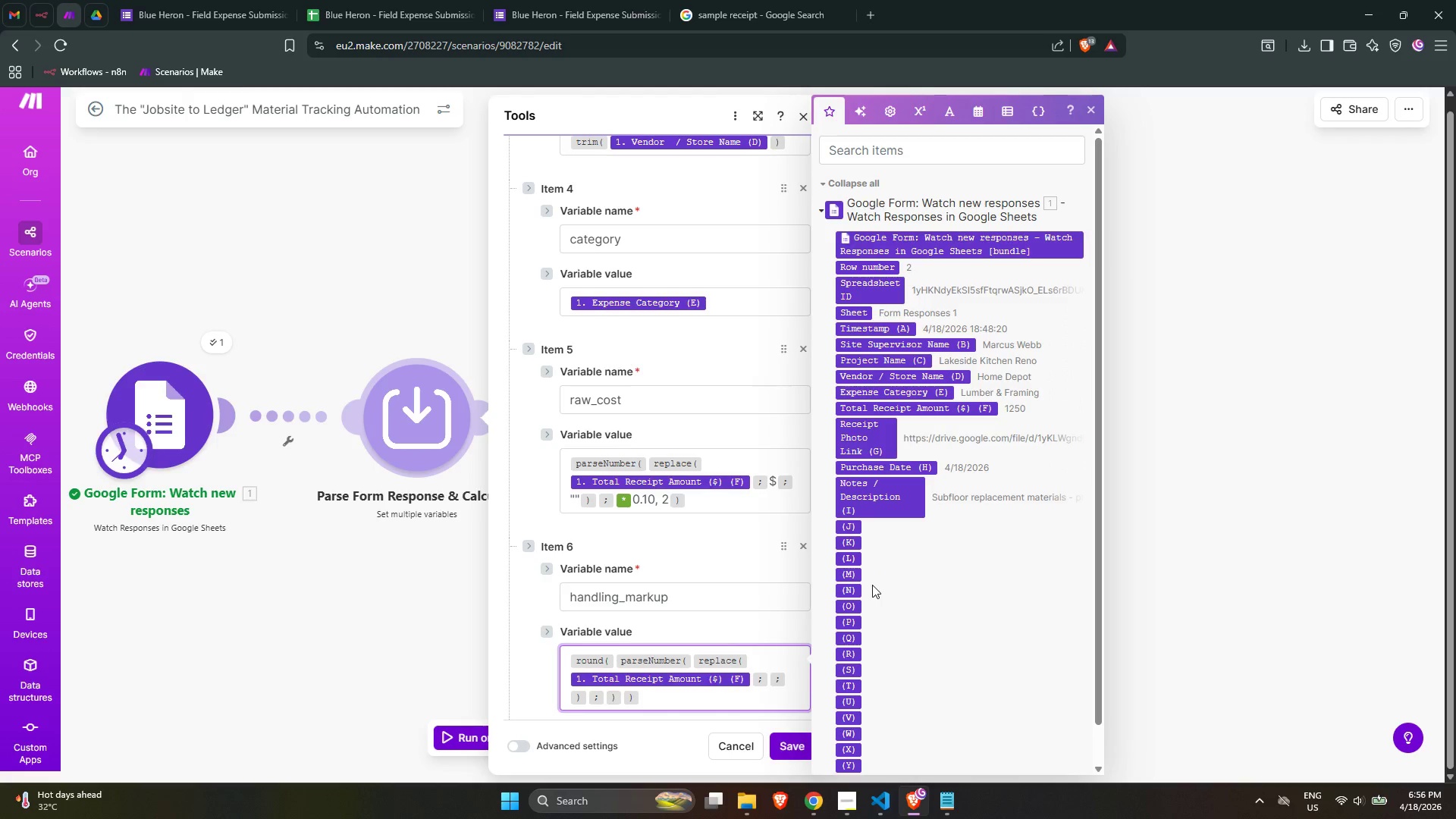 
key(ArrowRight)
 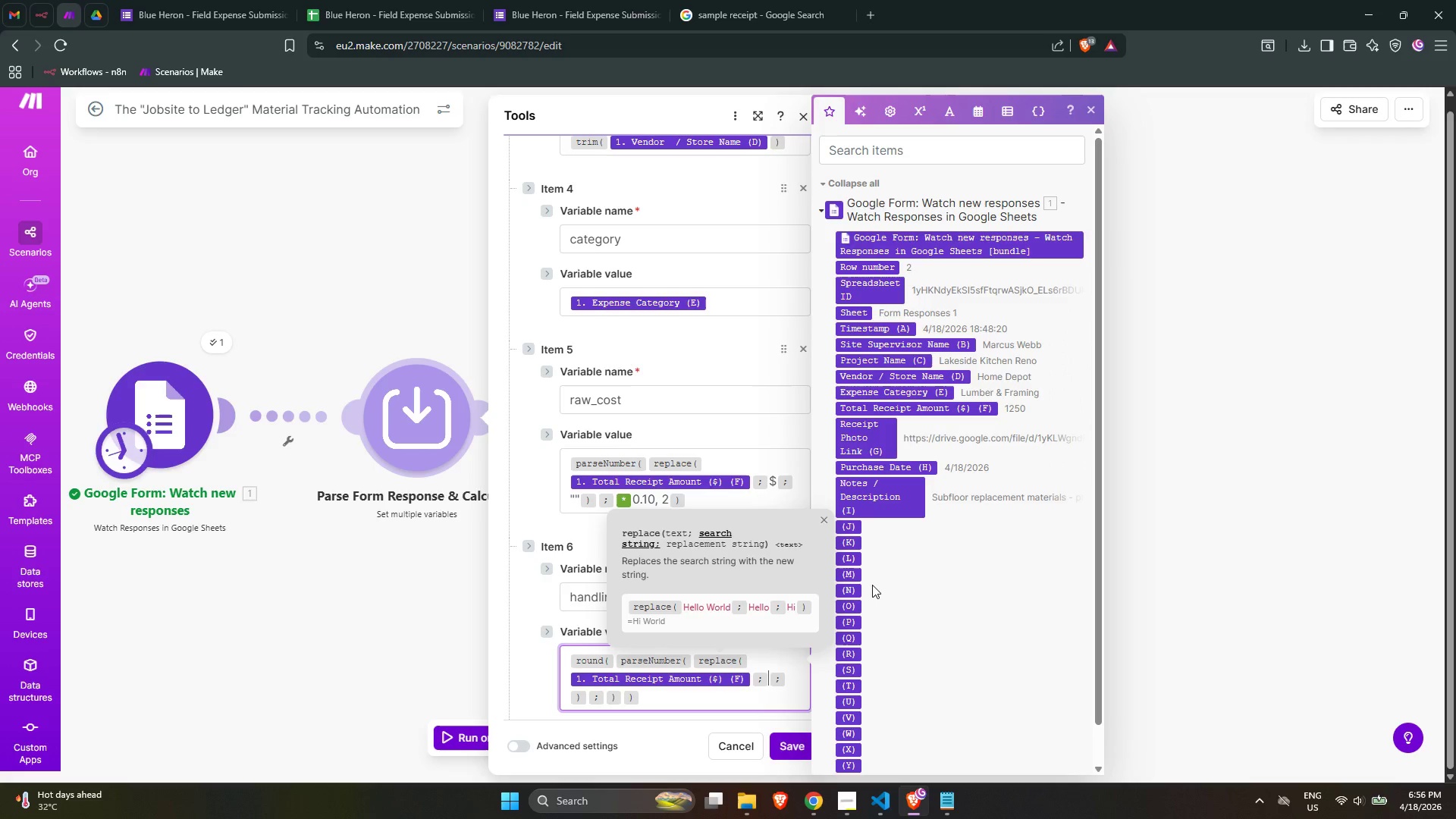 
key(Shift+4)
 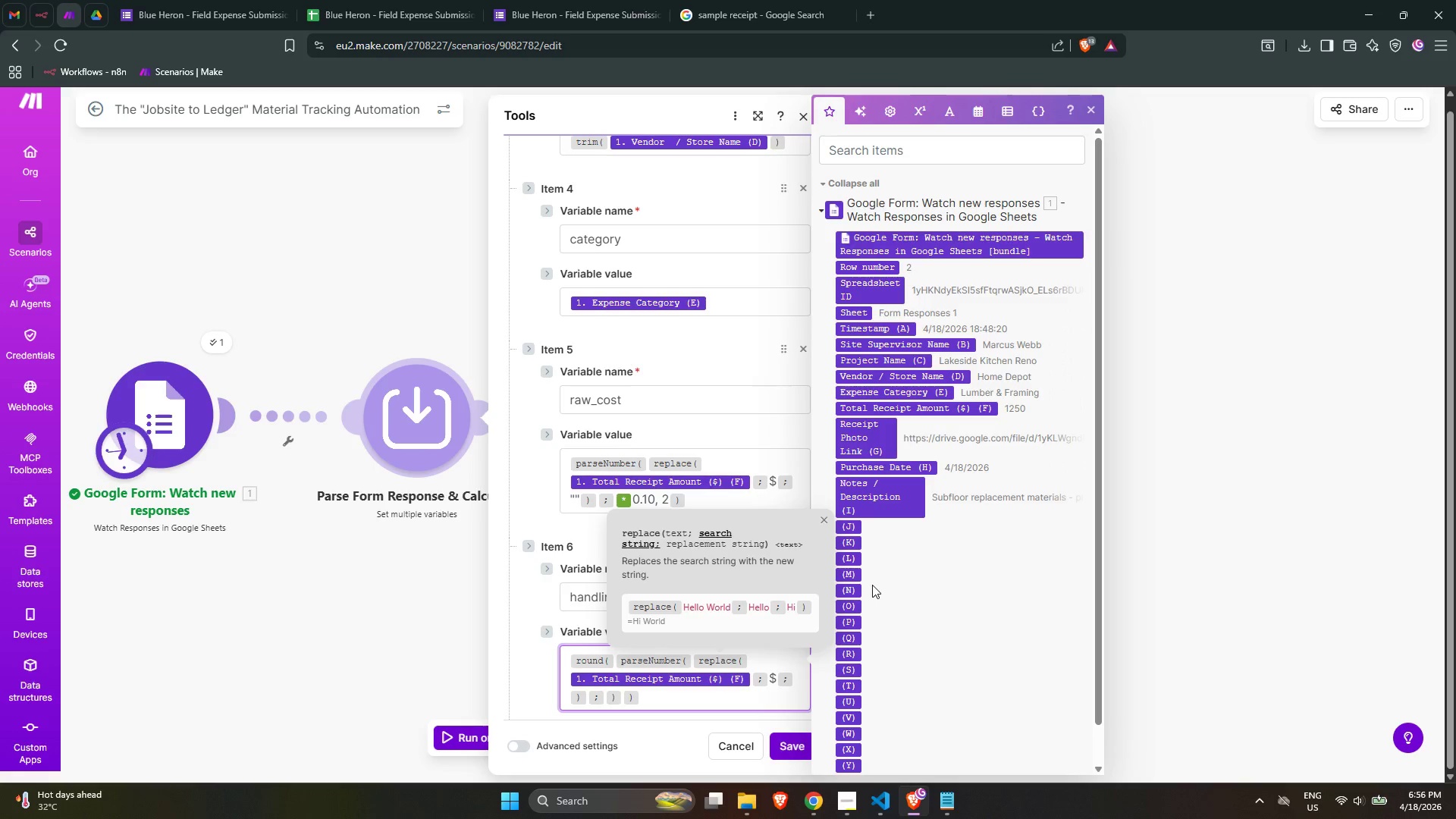 
key(ArrowRight)
 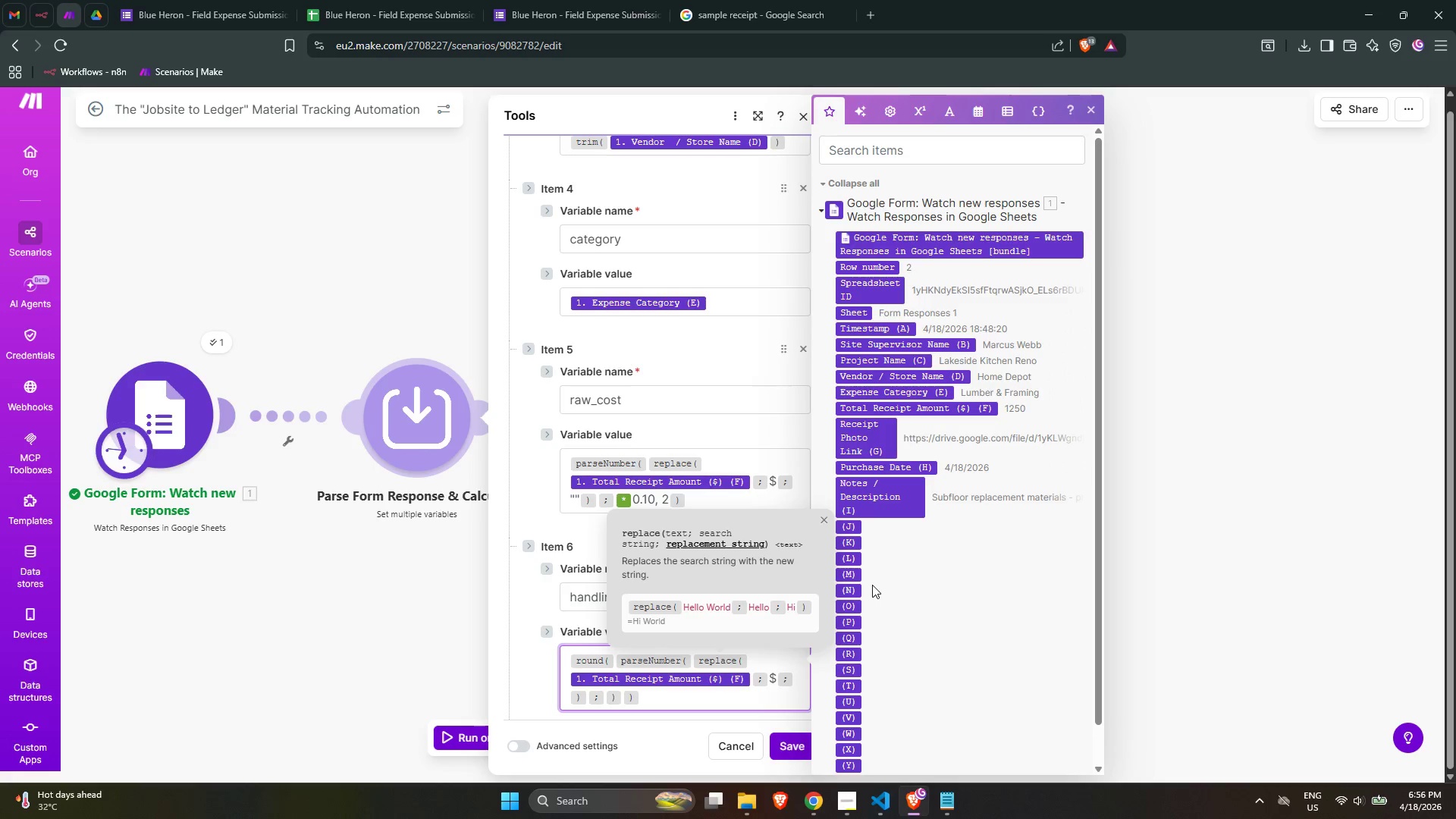 
key(Shift+Quote)
 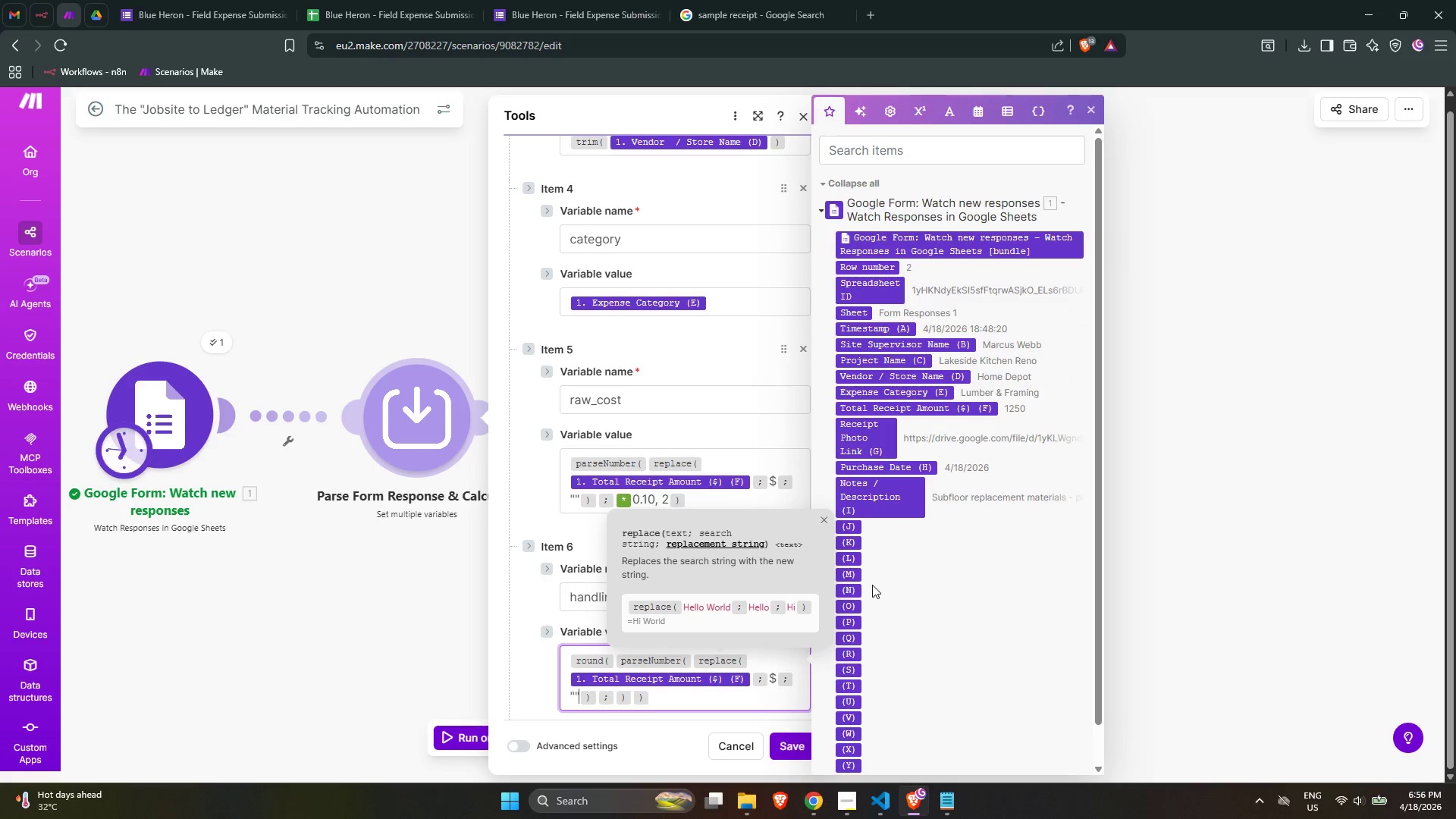 
key(Shift+Quote)
 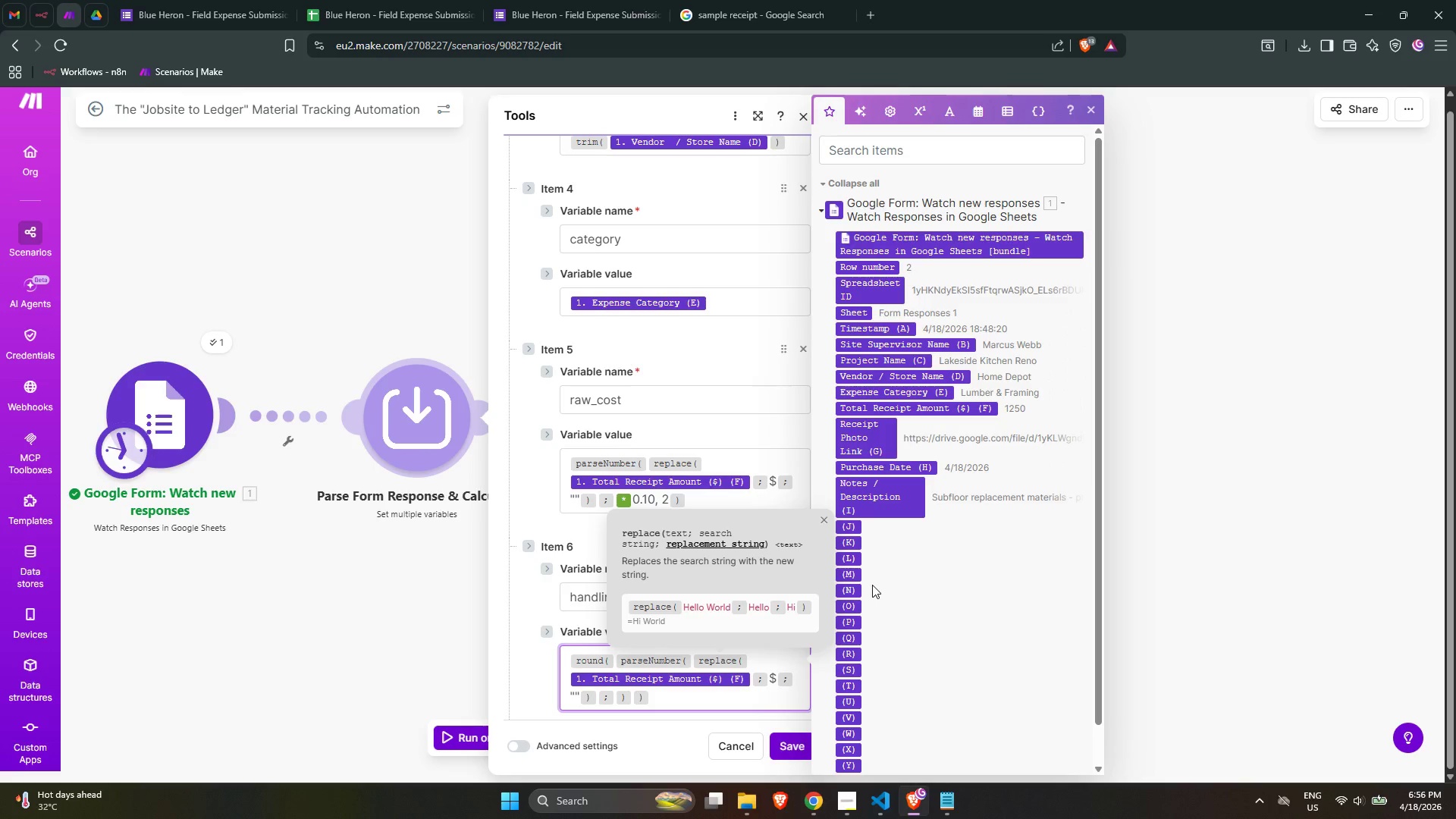 
key(ArrowRight)
 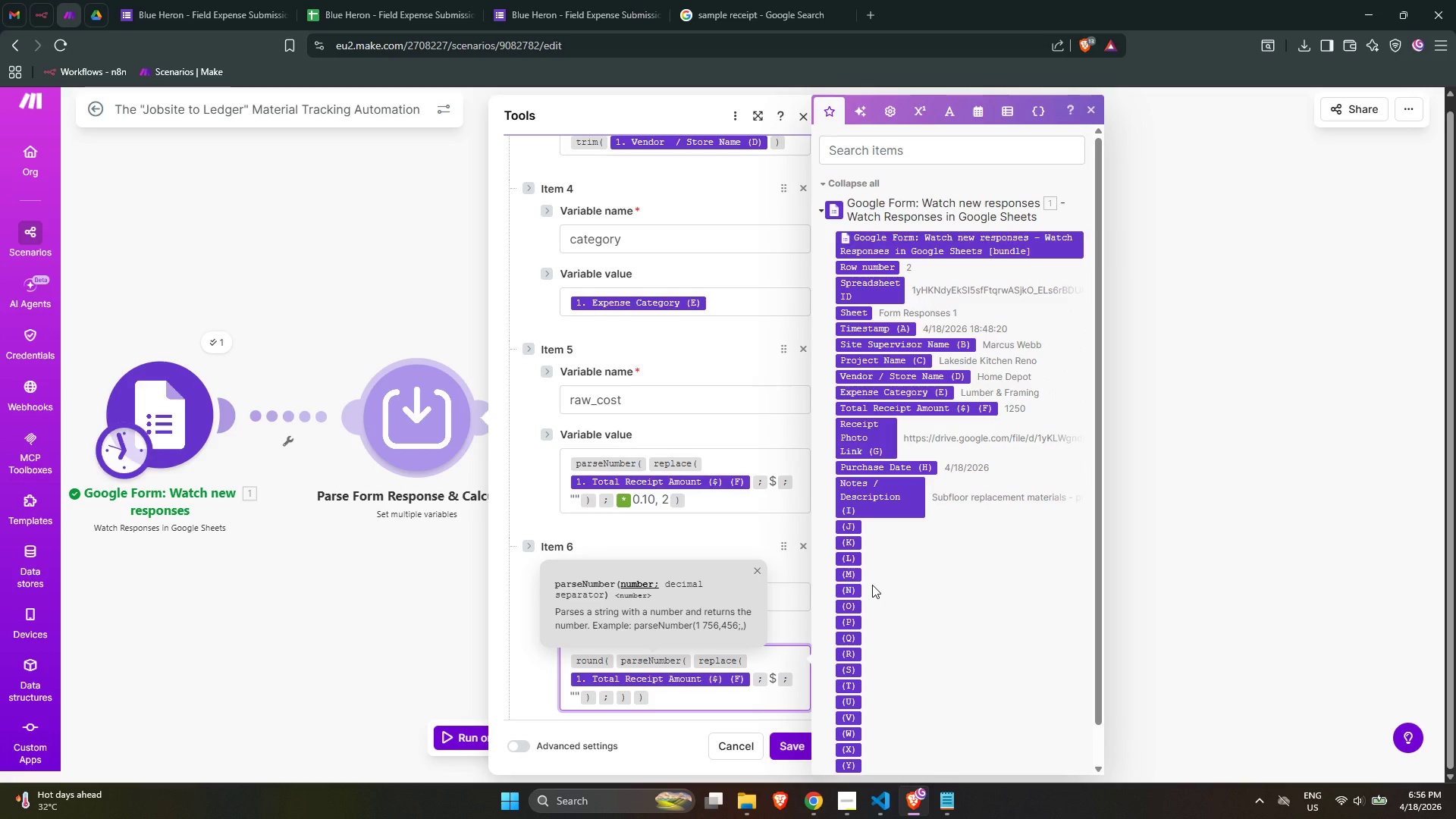 
key(ArrowRight)
 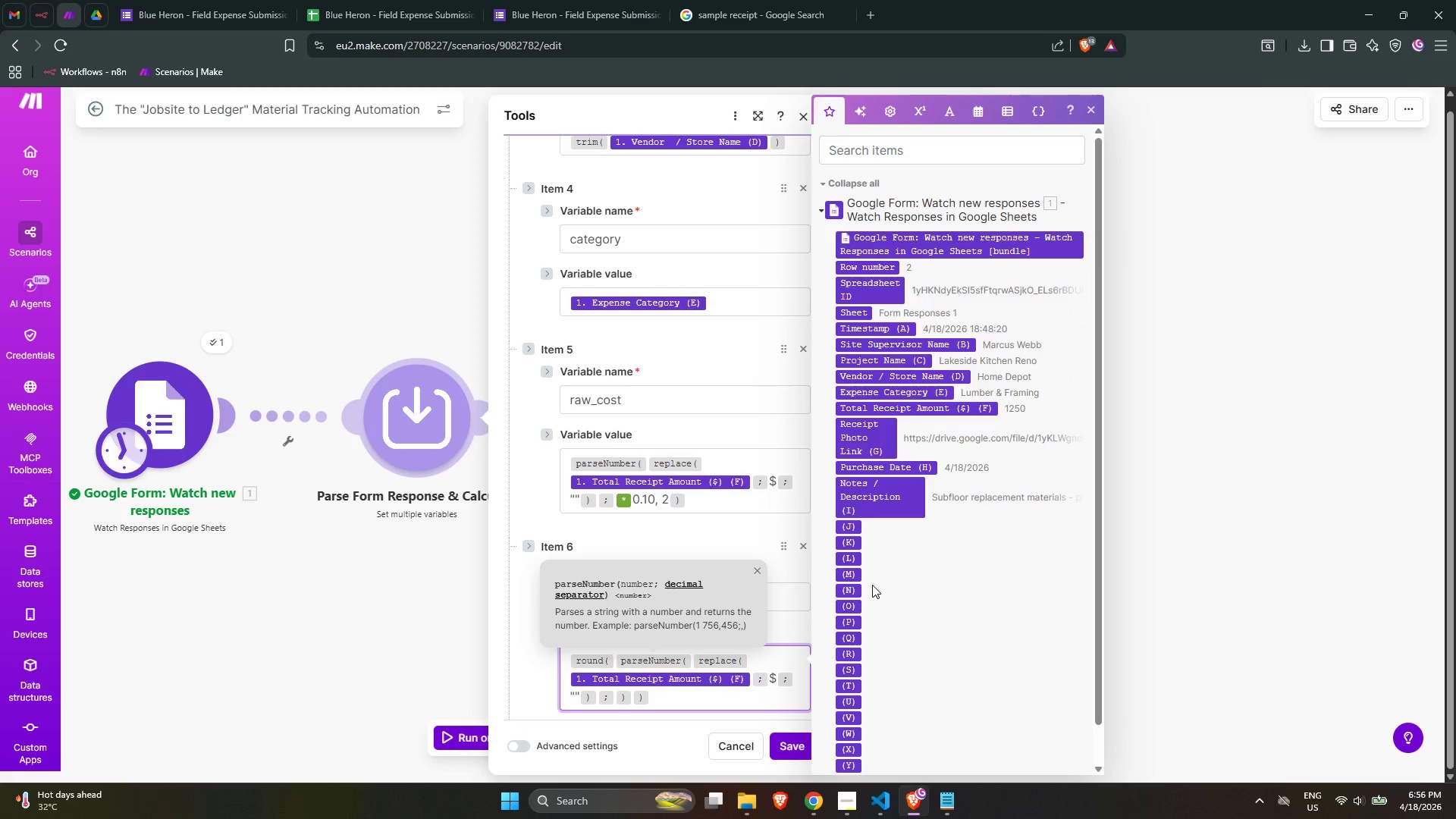 
wait(13.12)
 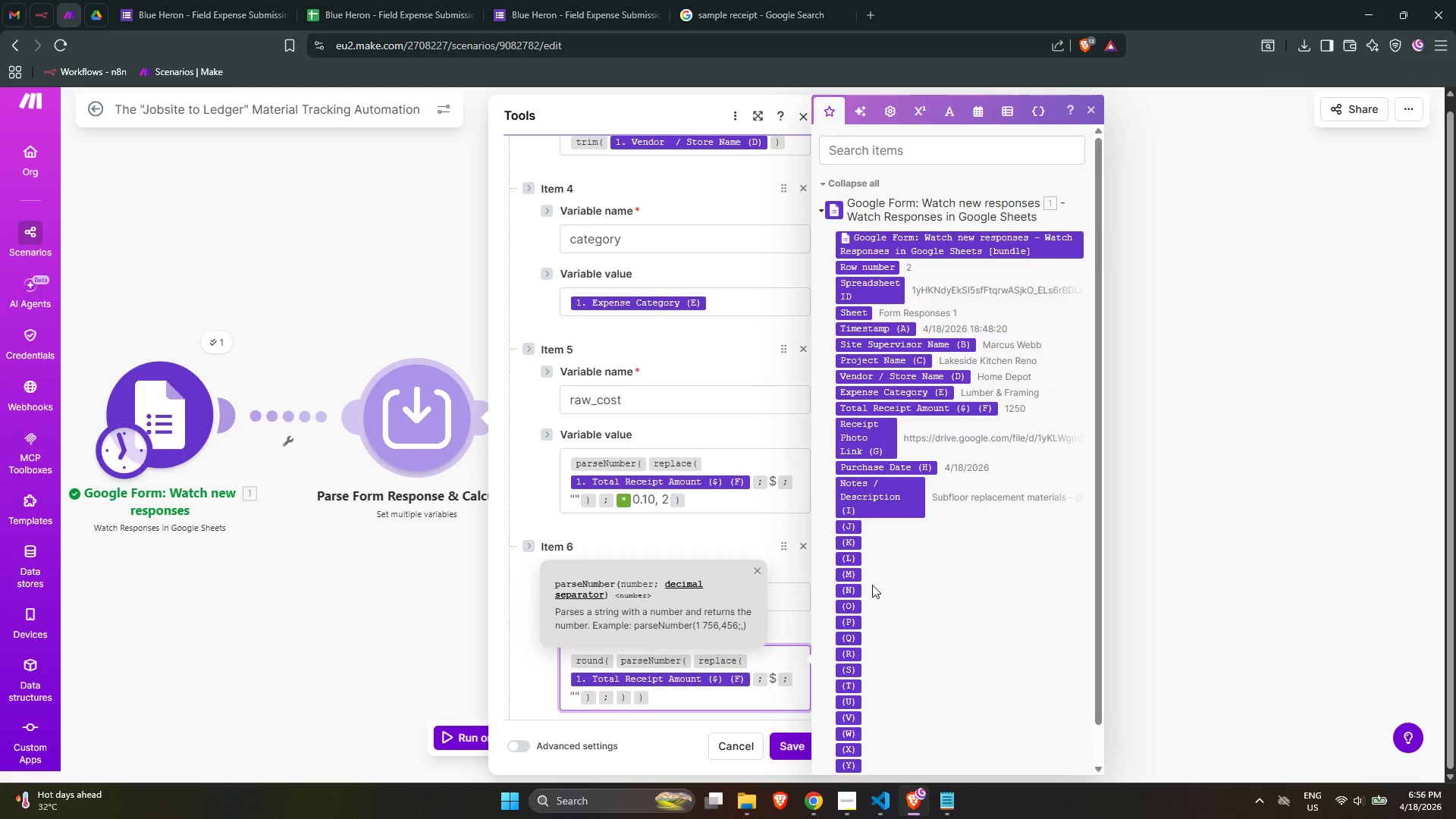 
key(Slash)
 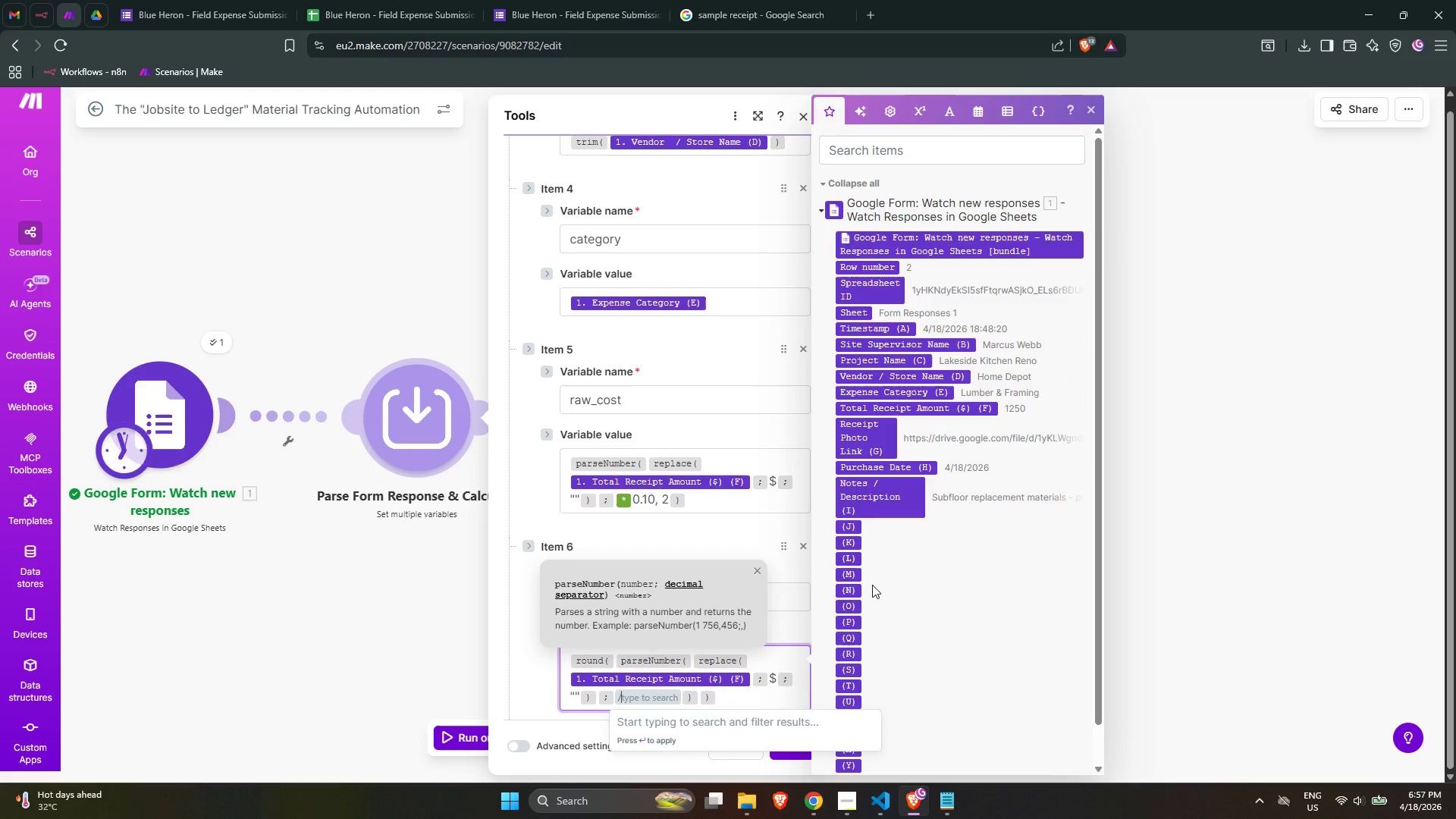 
key(Shift+8)
 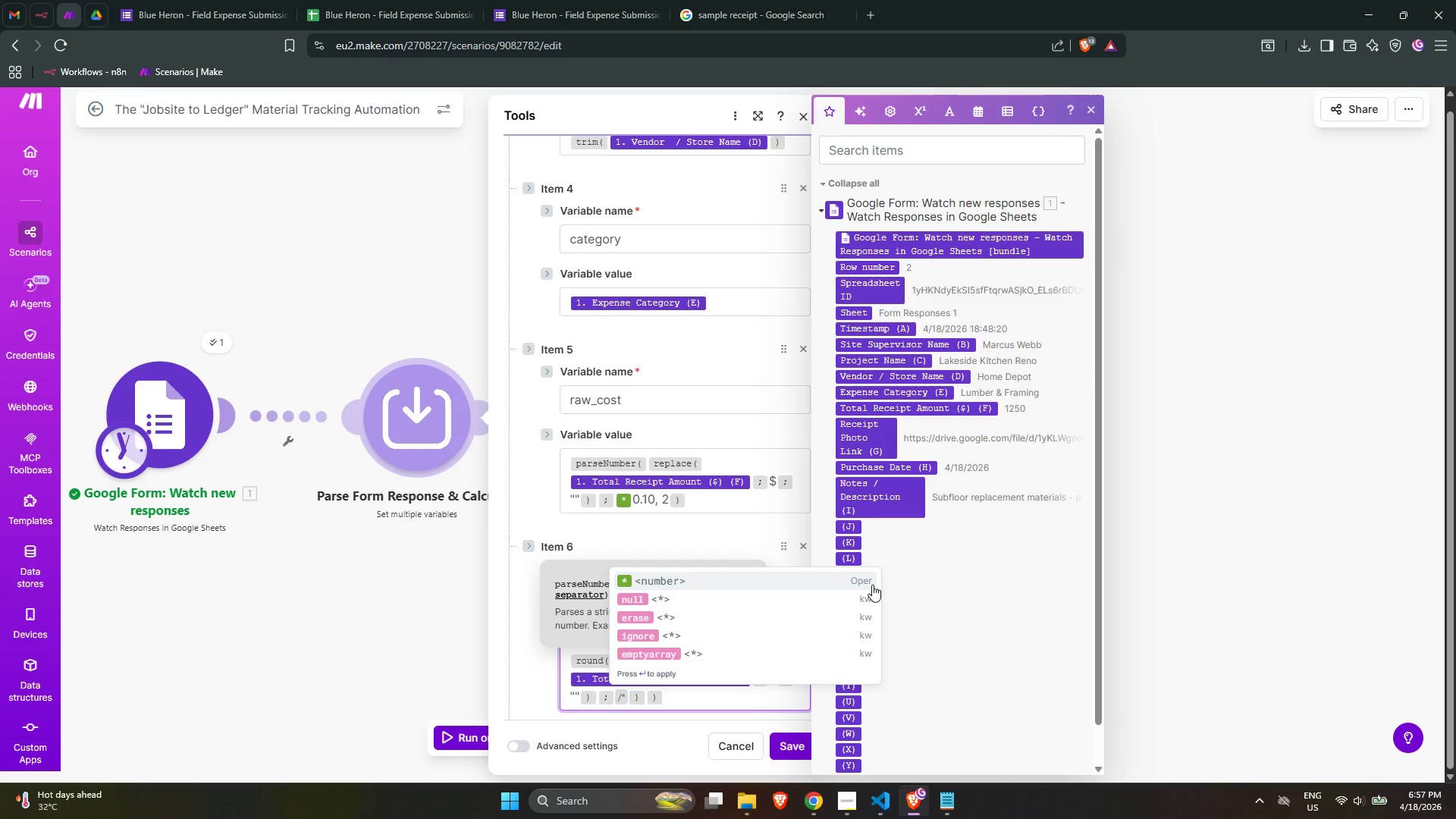 
key(Enter)
 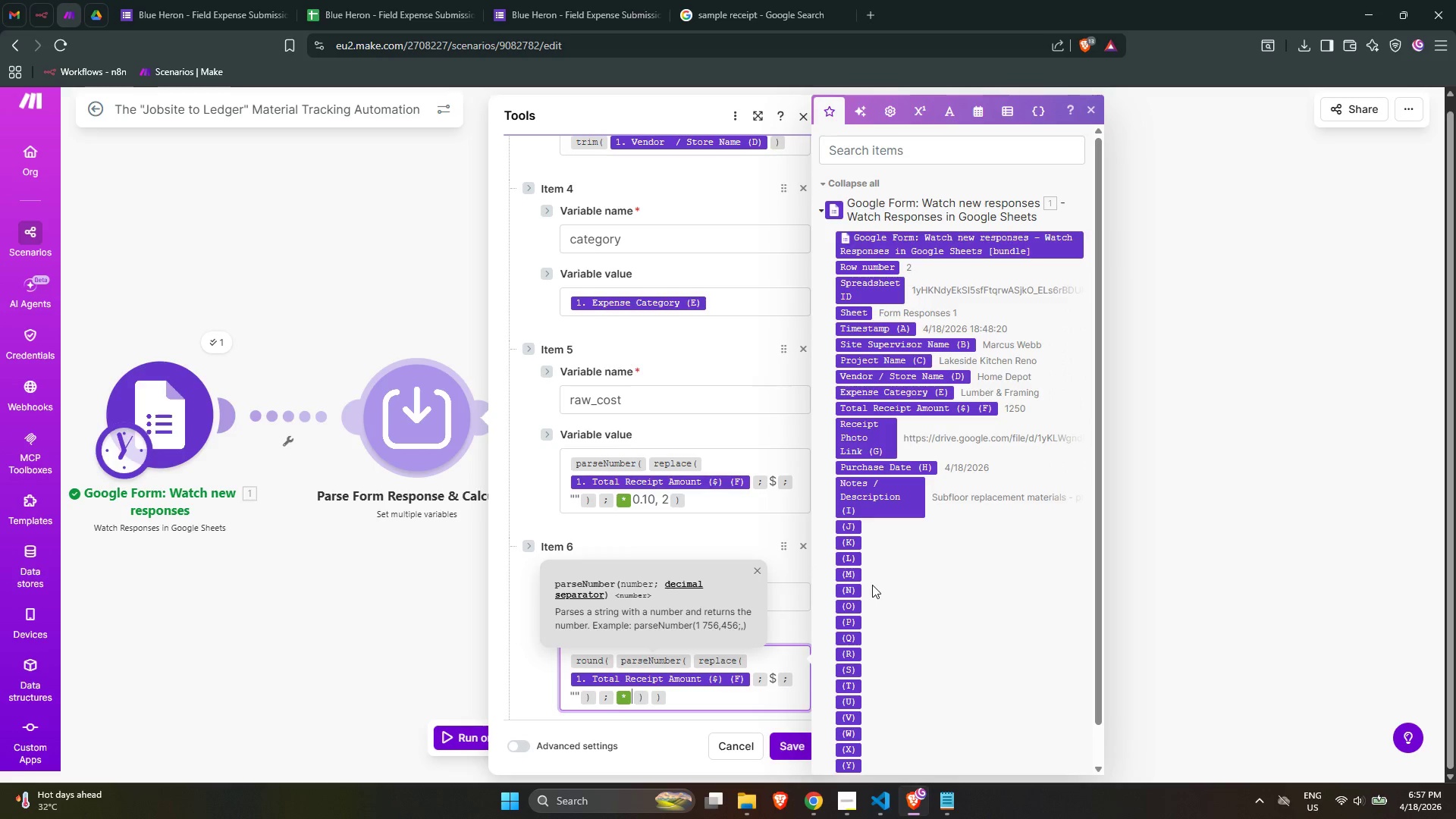 
type(0.10)
 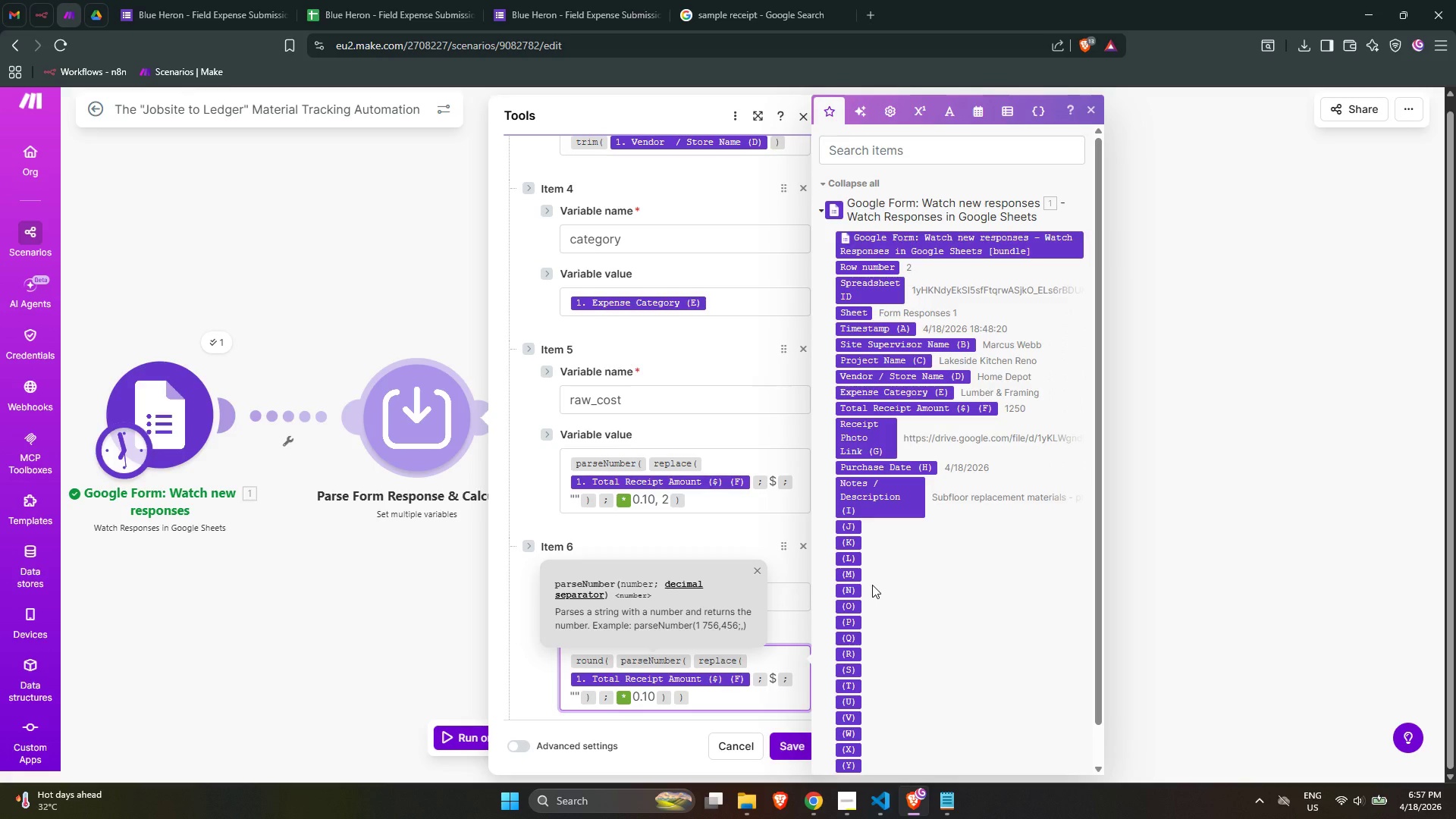 
wait(28.0)
 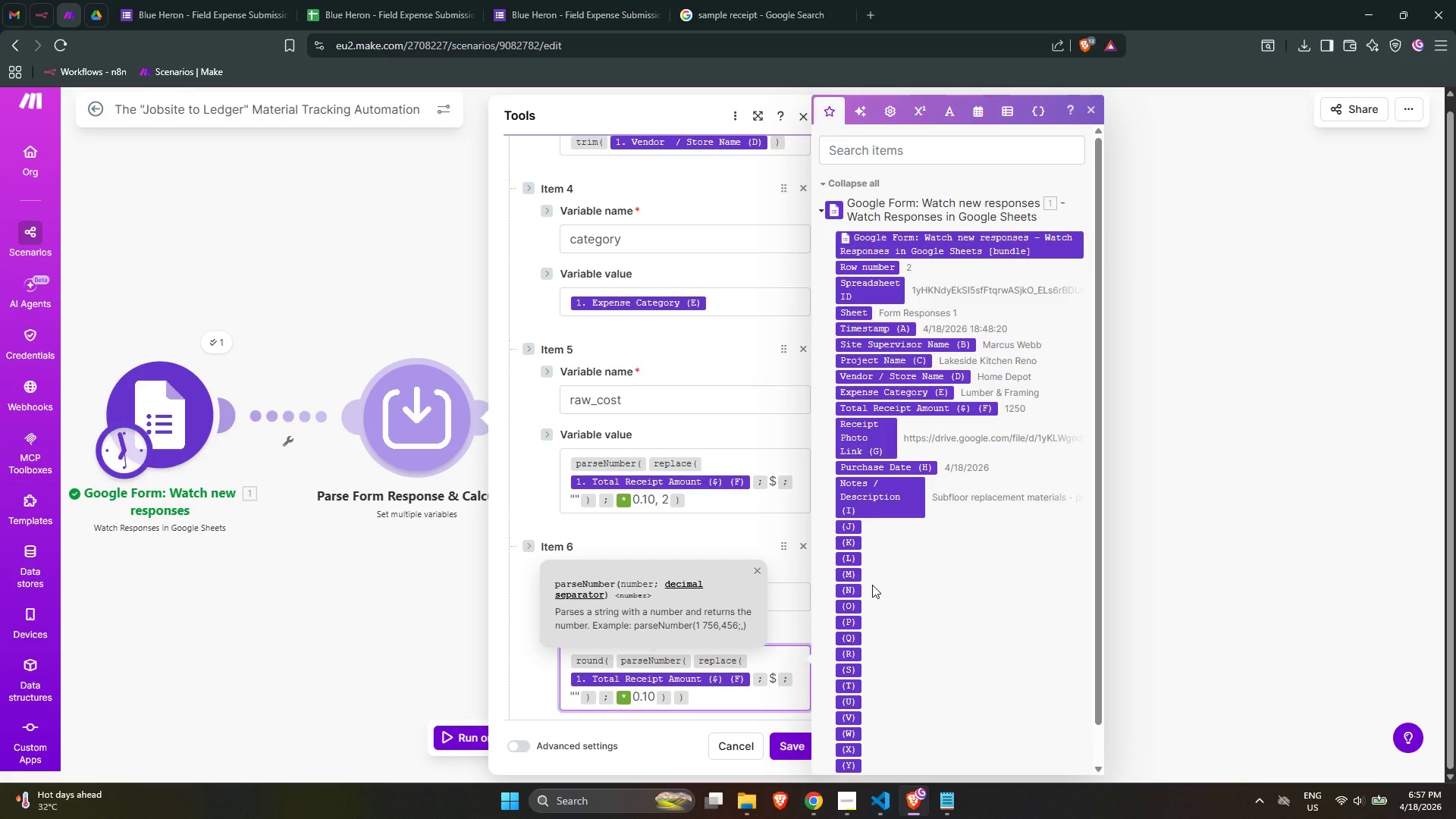 
key(ArrowLeft)
 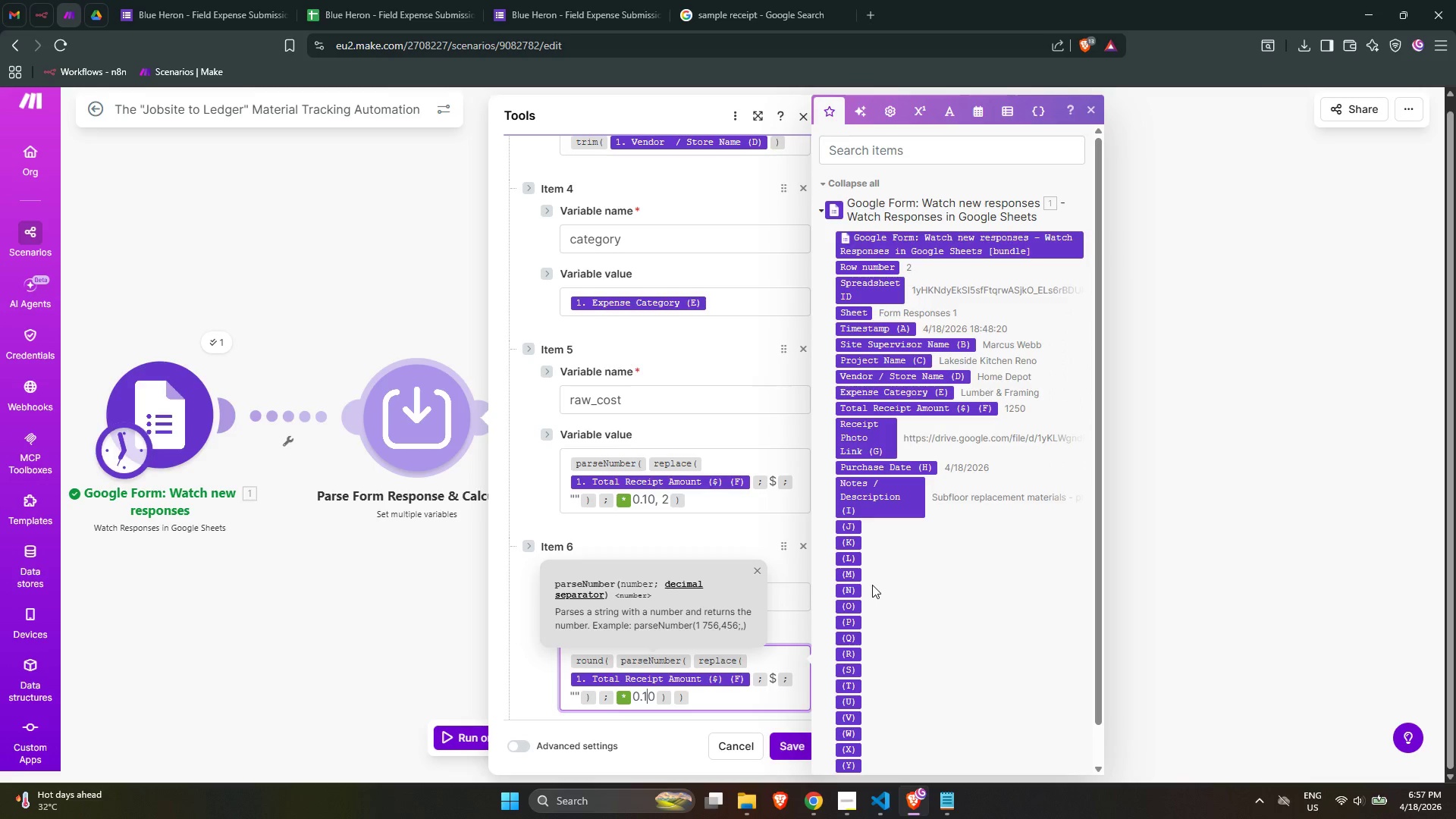 
key(ArrowLeft)
 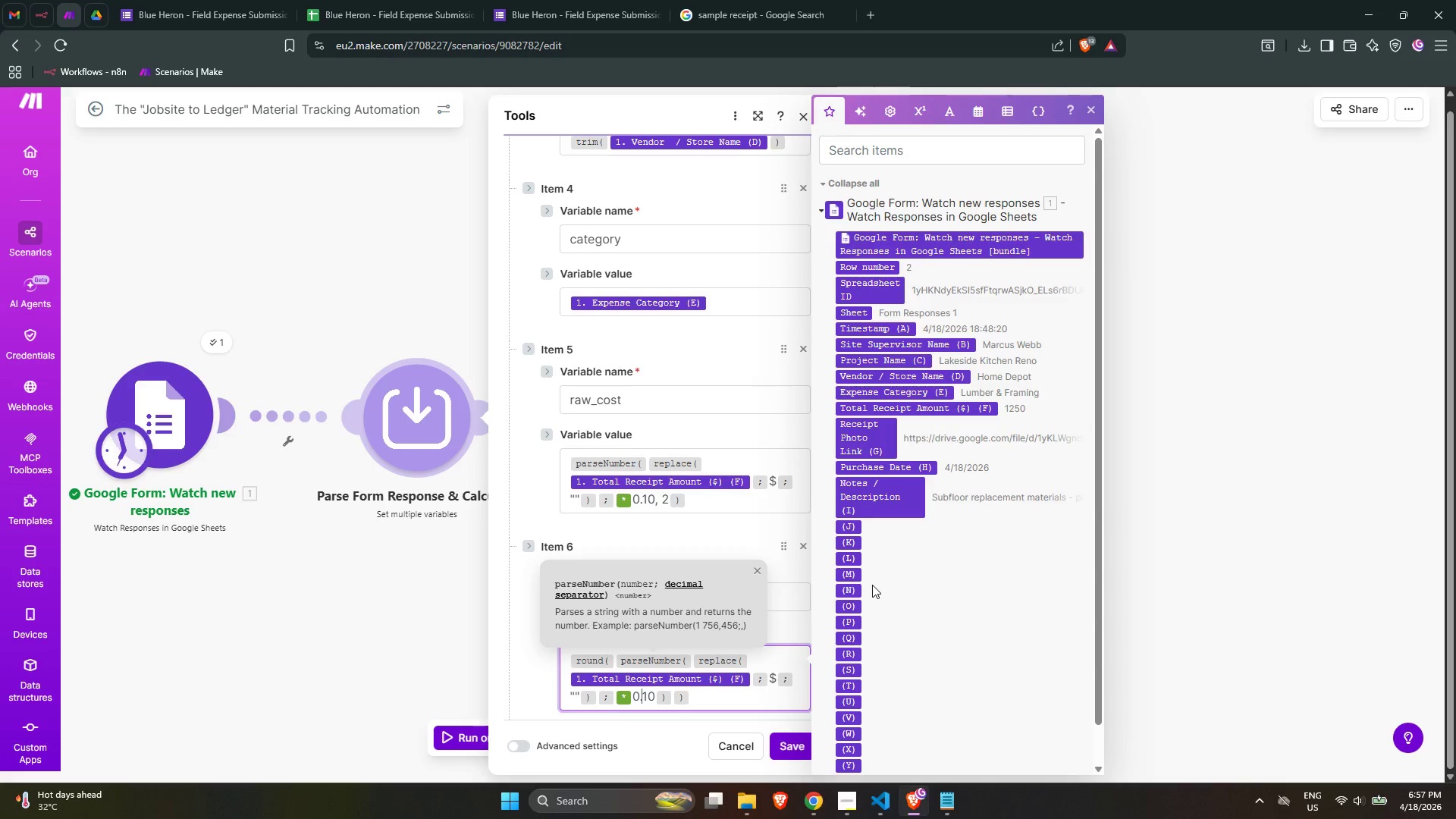 
key(ArrowLeft)
 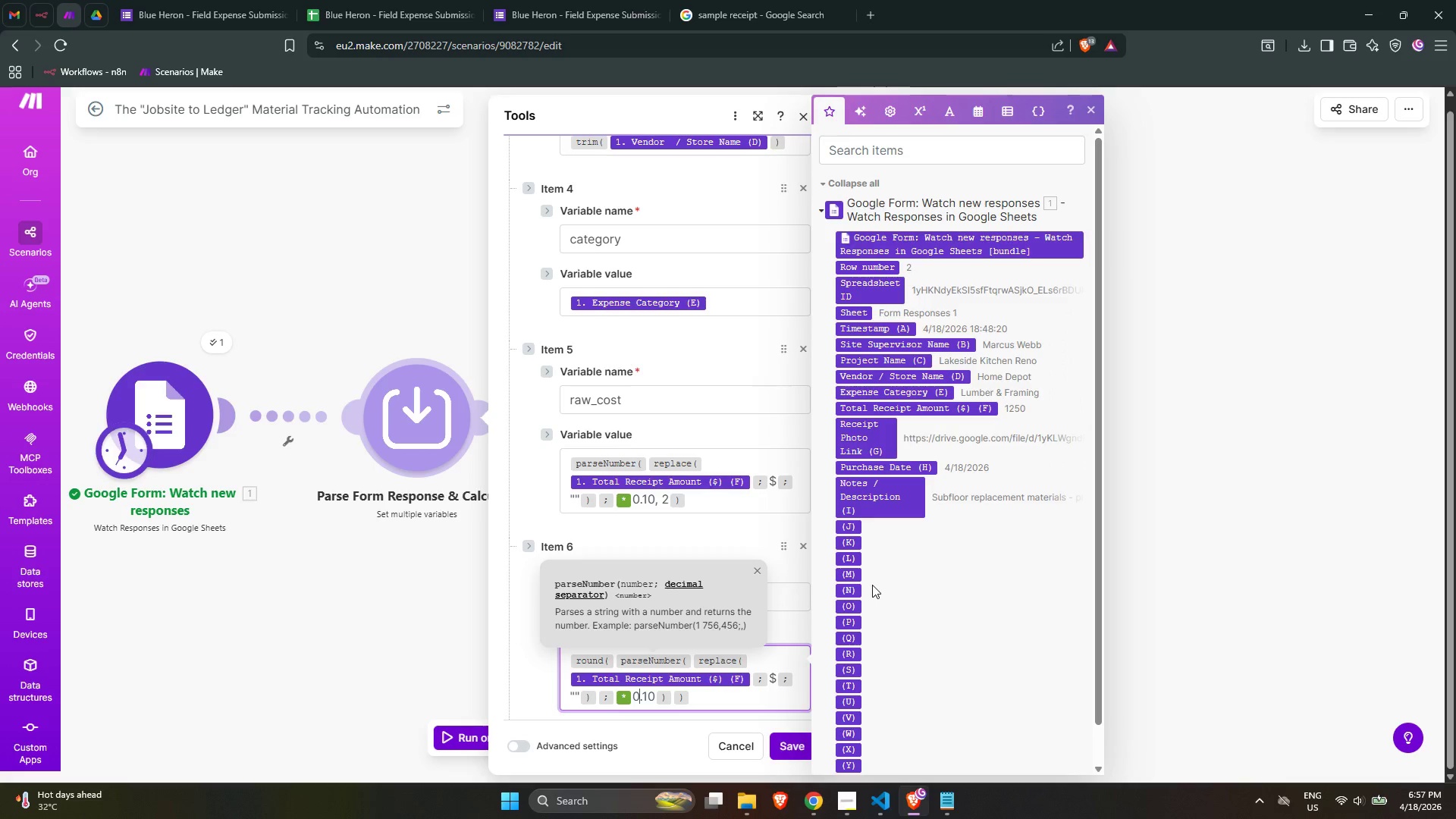 
key(ArrowLeft)
 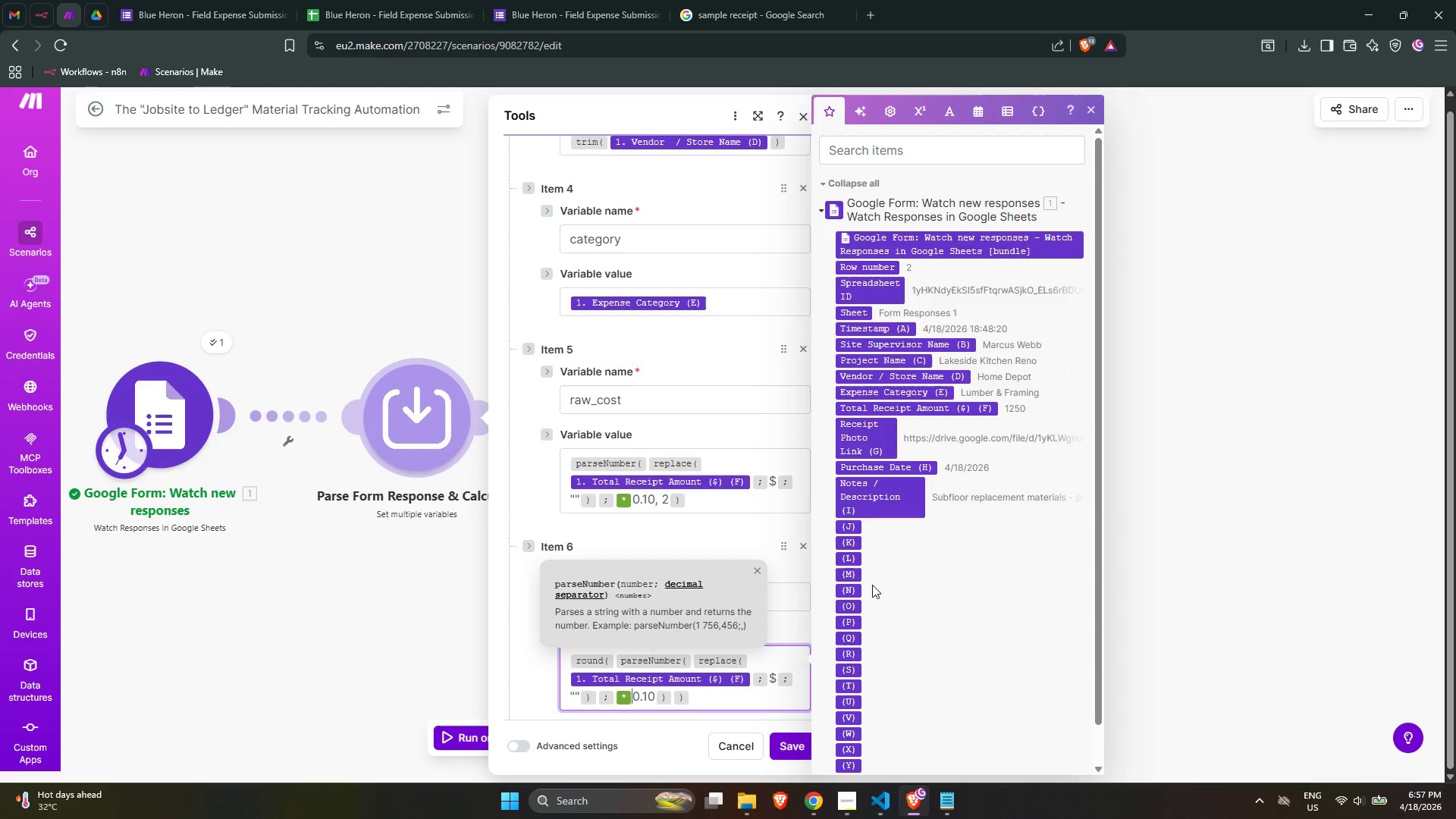 
key(ArrowLeft)
 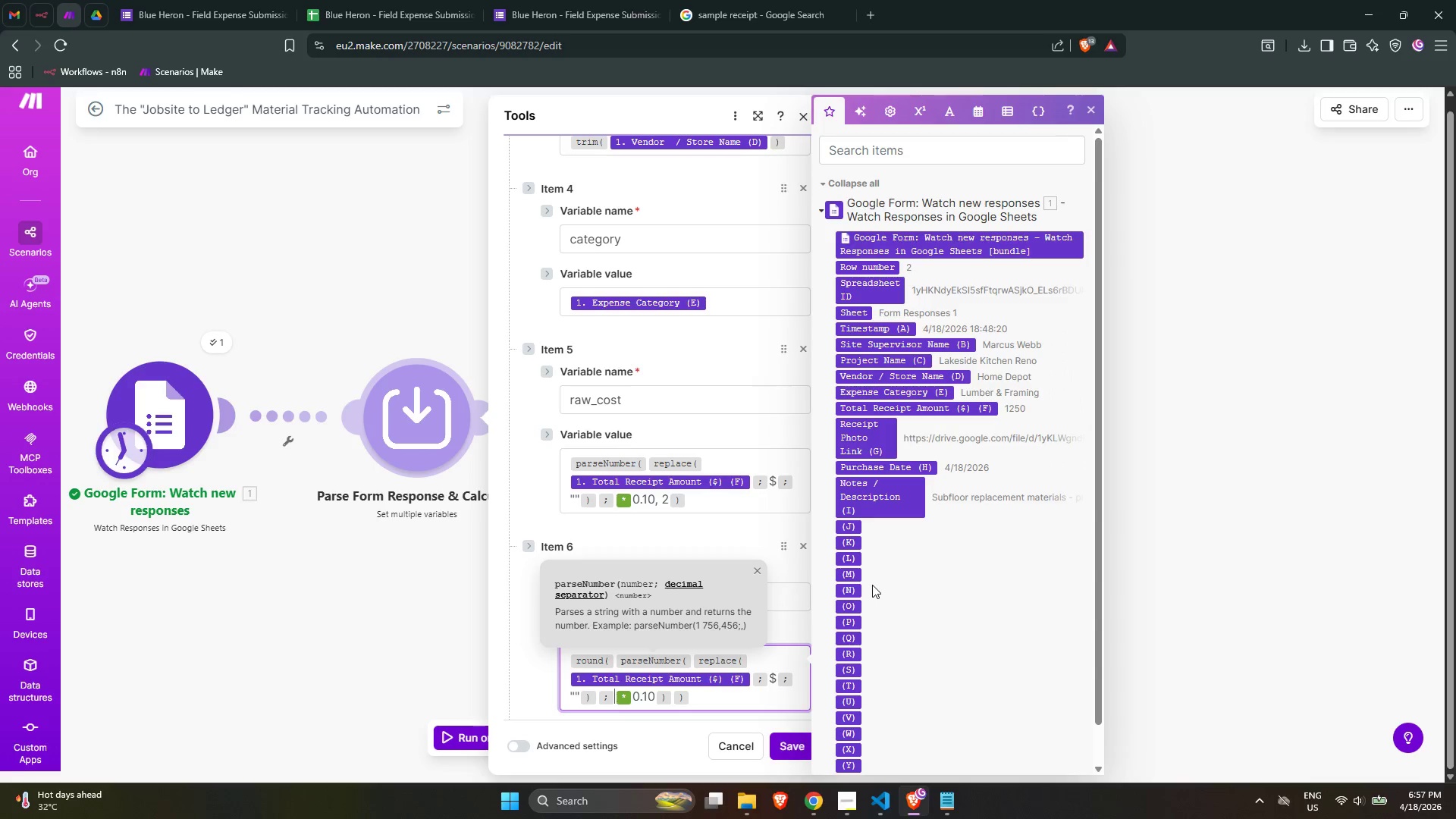 
key(ArrowLeft)
 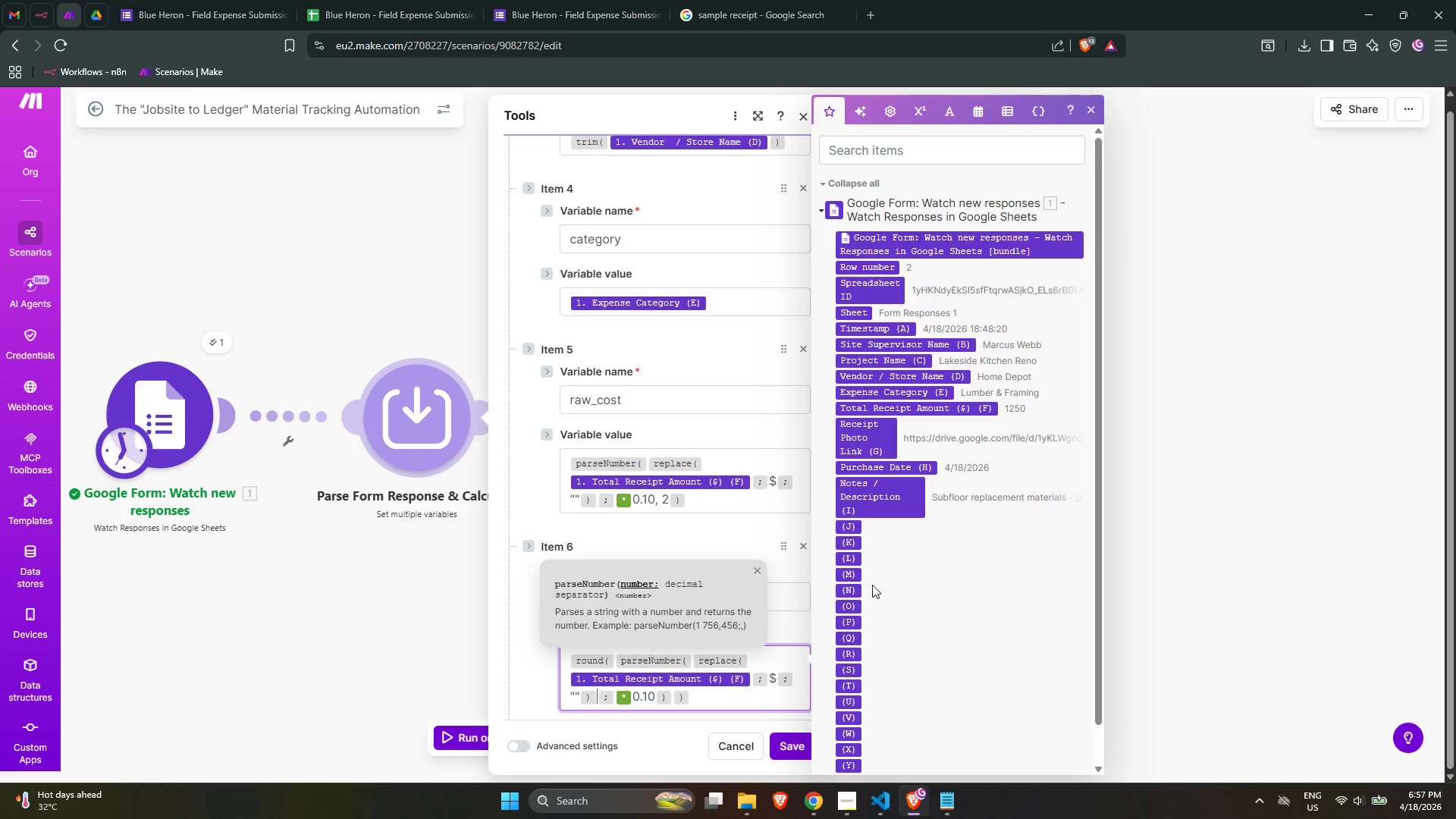 
key(ArrowLeft)
 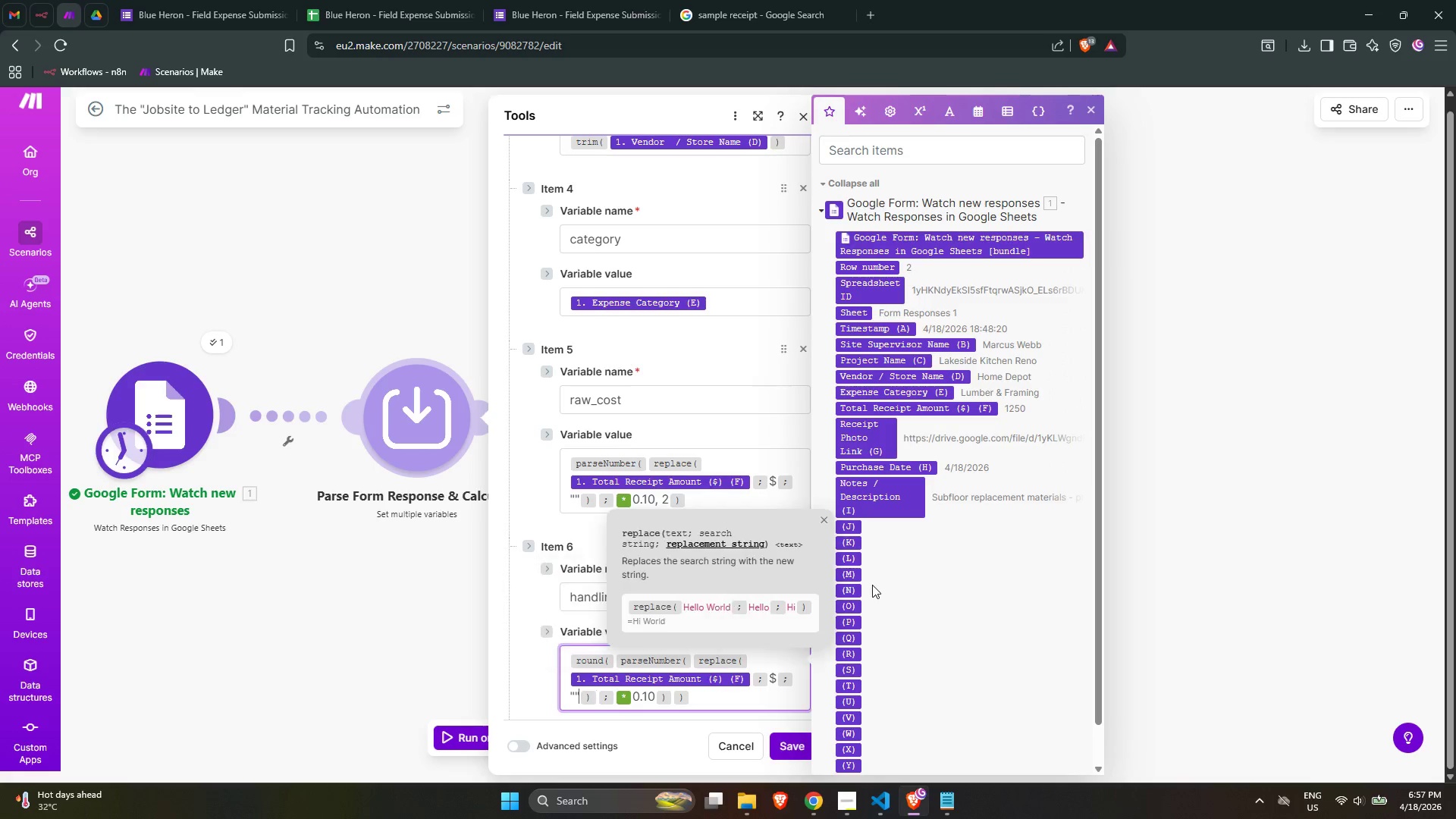 
key(ArrowLeft)
 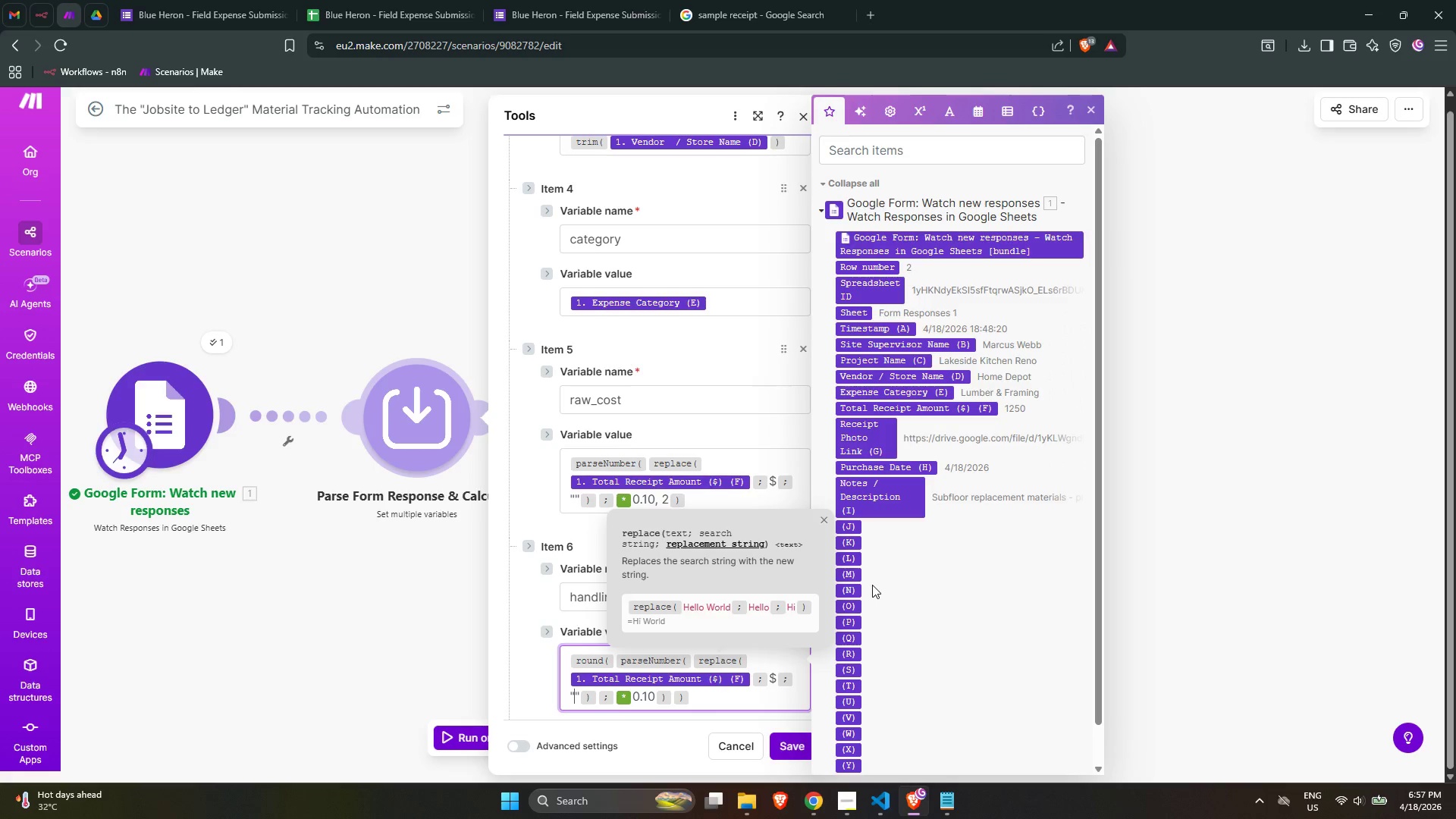 
key(ArrowLeft)
 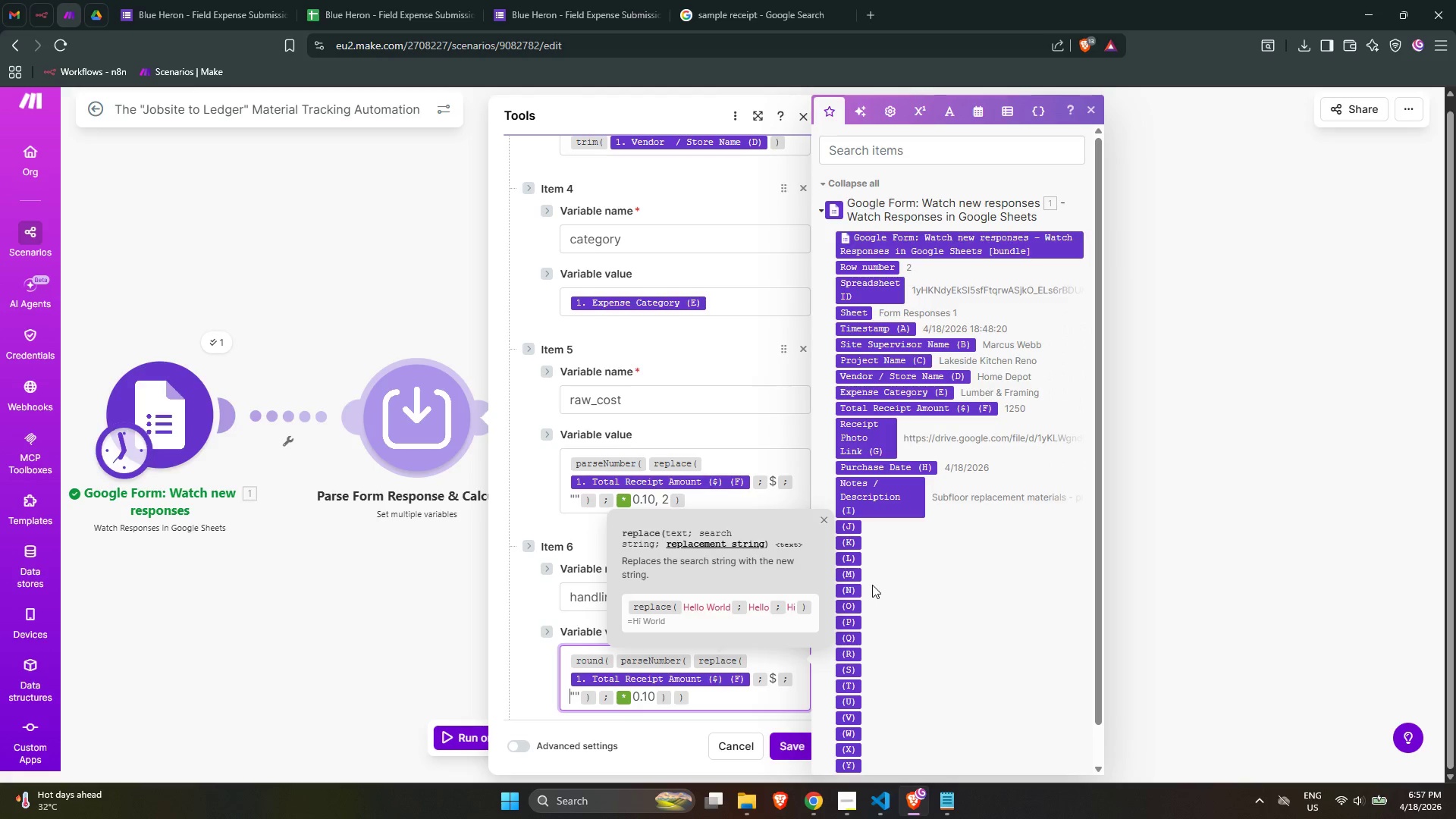 
key(ArrowLeft)
 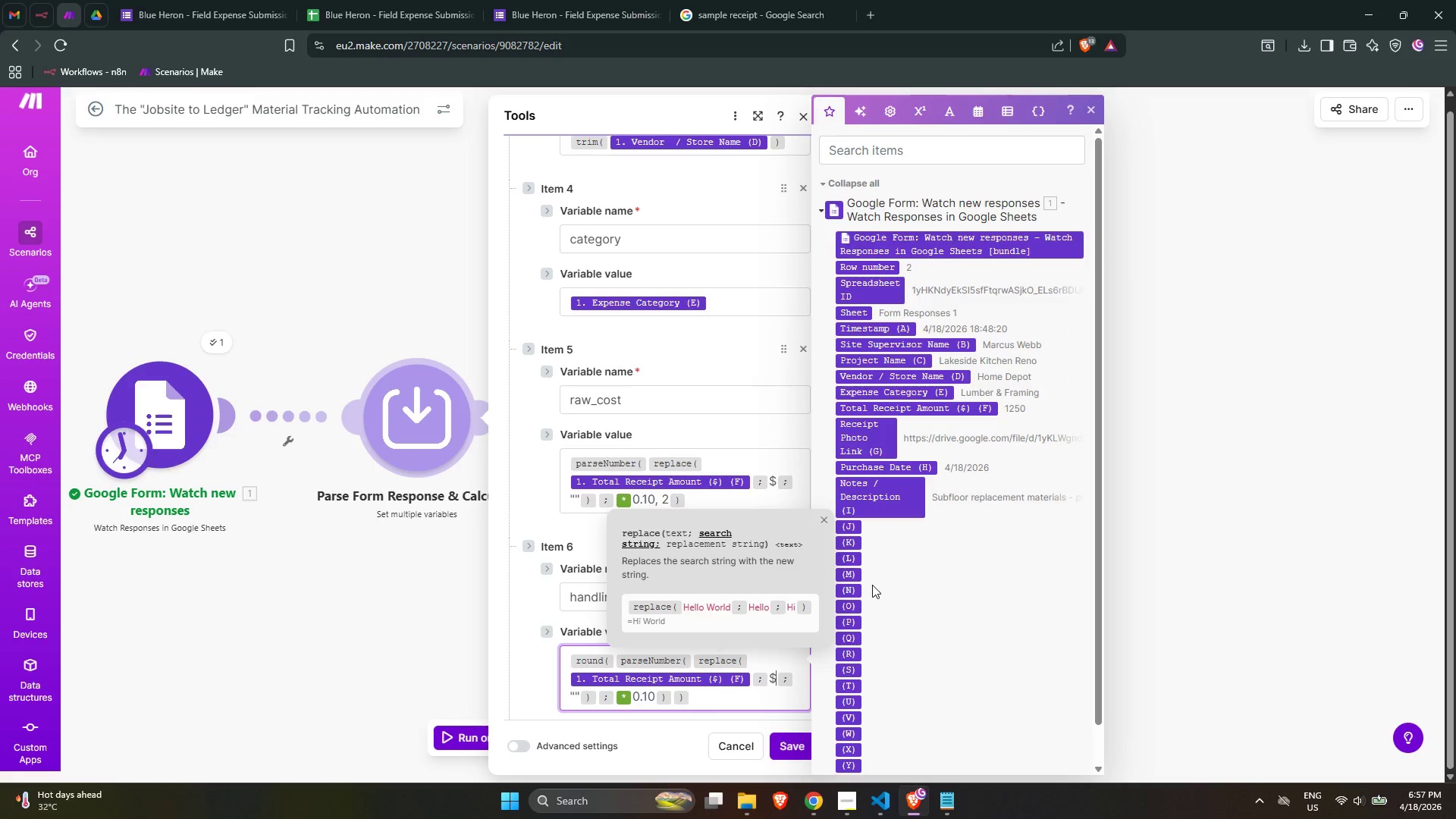 
key(ArrowLeft)
 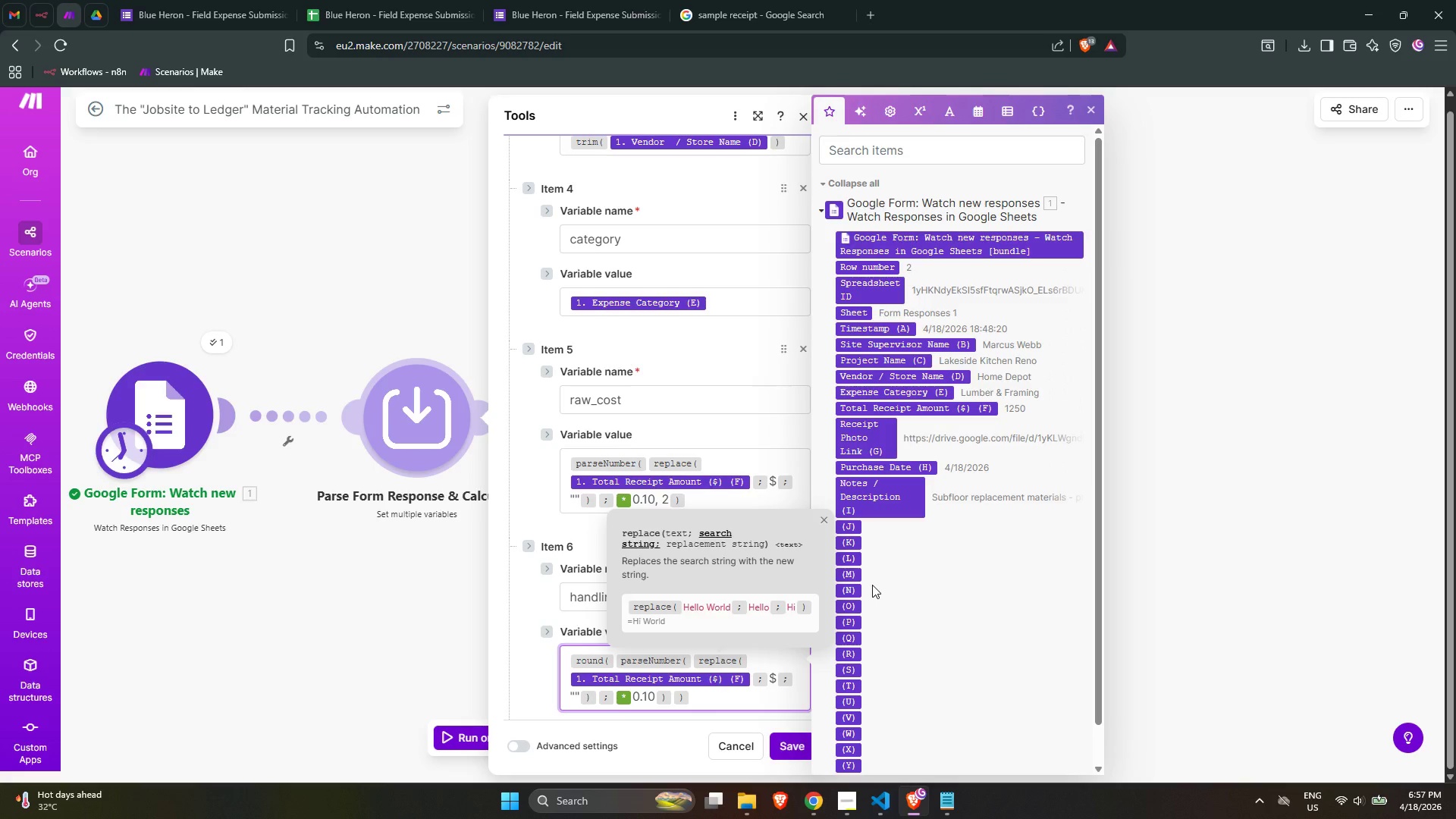 
key(ArrowRight)
 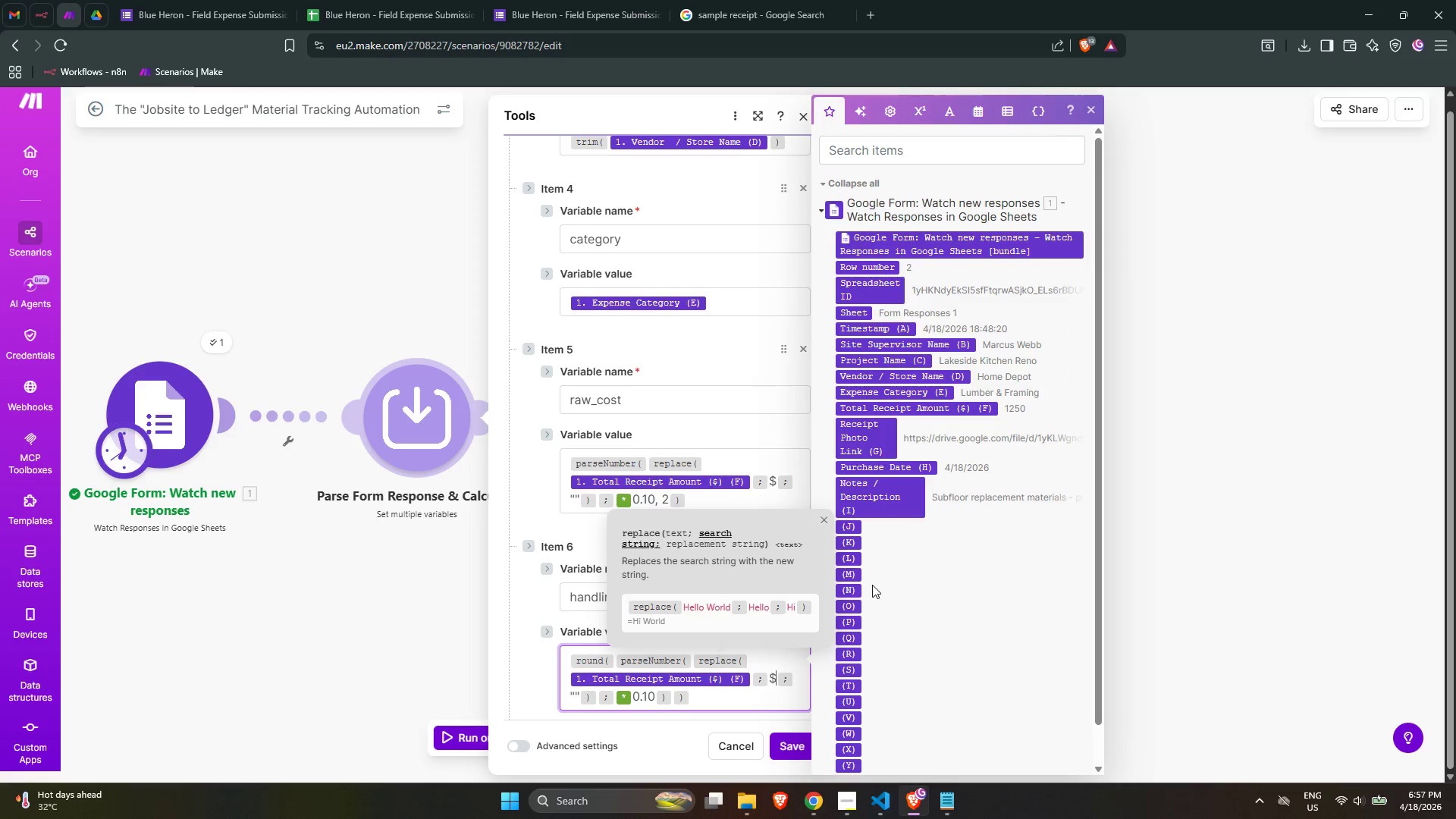 
key(ArrowRight)
 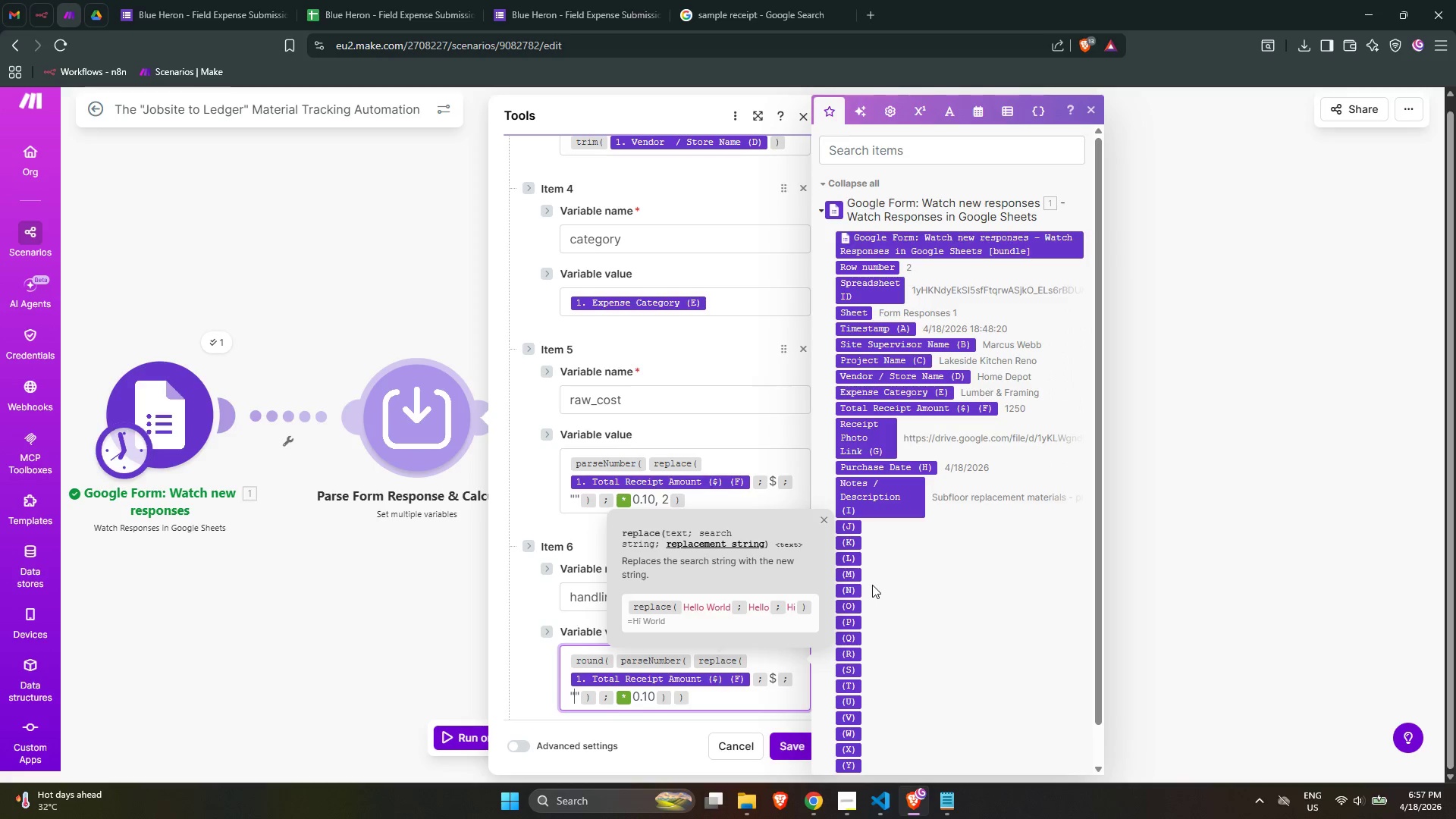 
key(ArrowRight)
 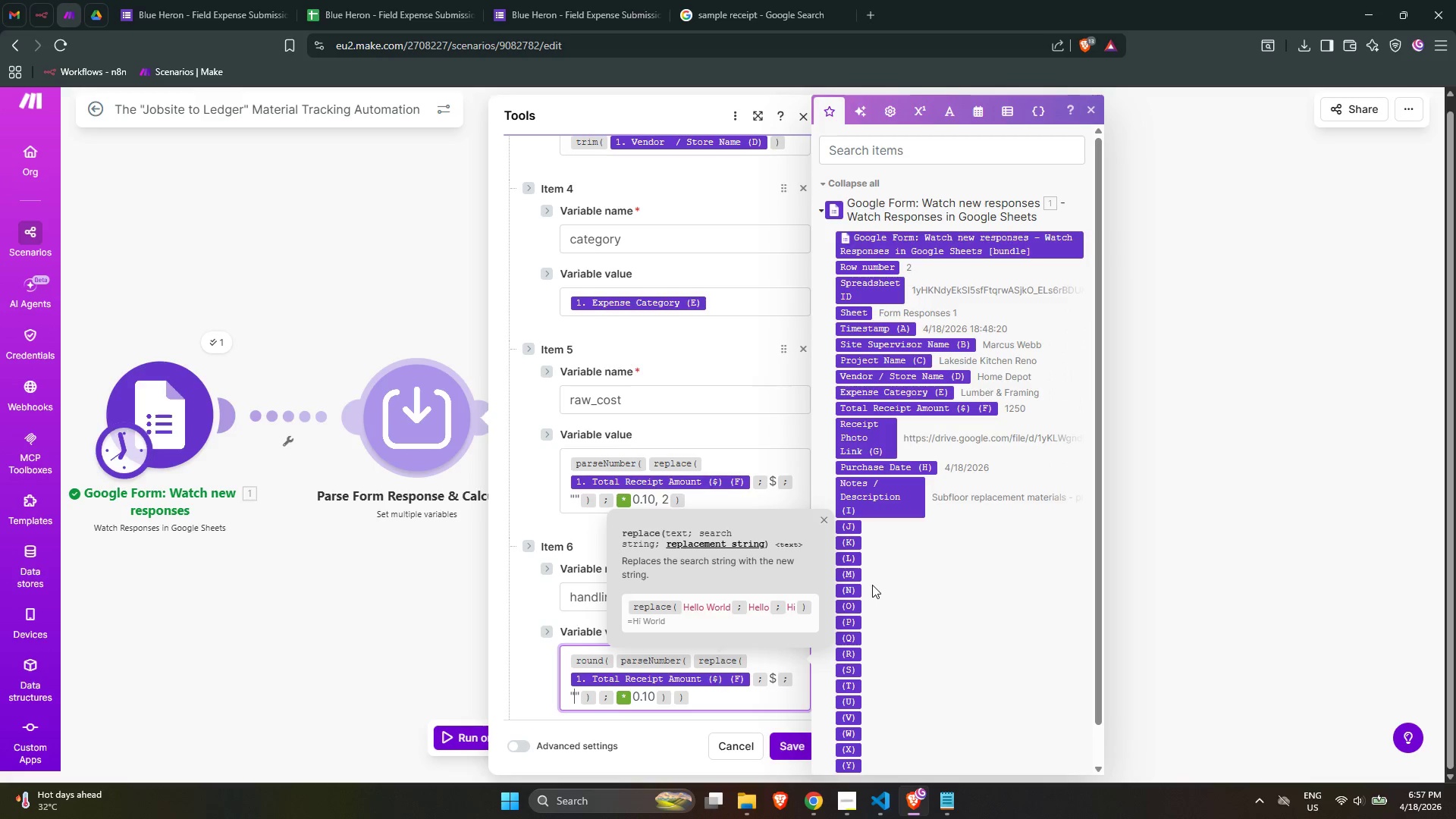 
key(ArrowRight)
 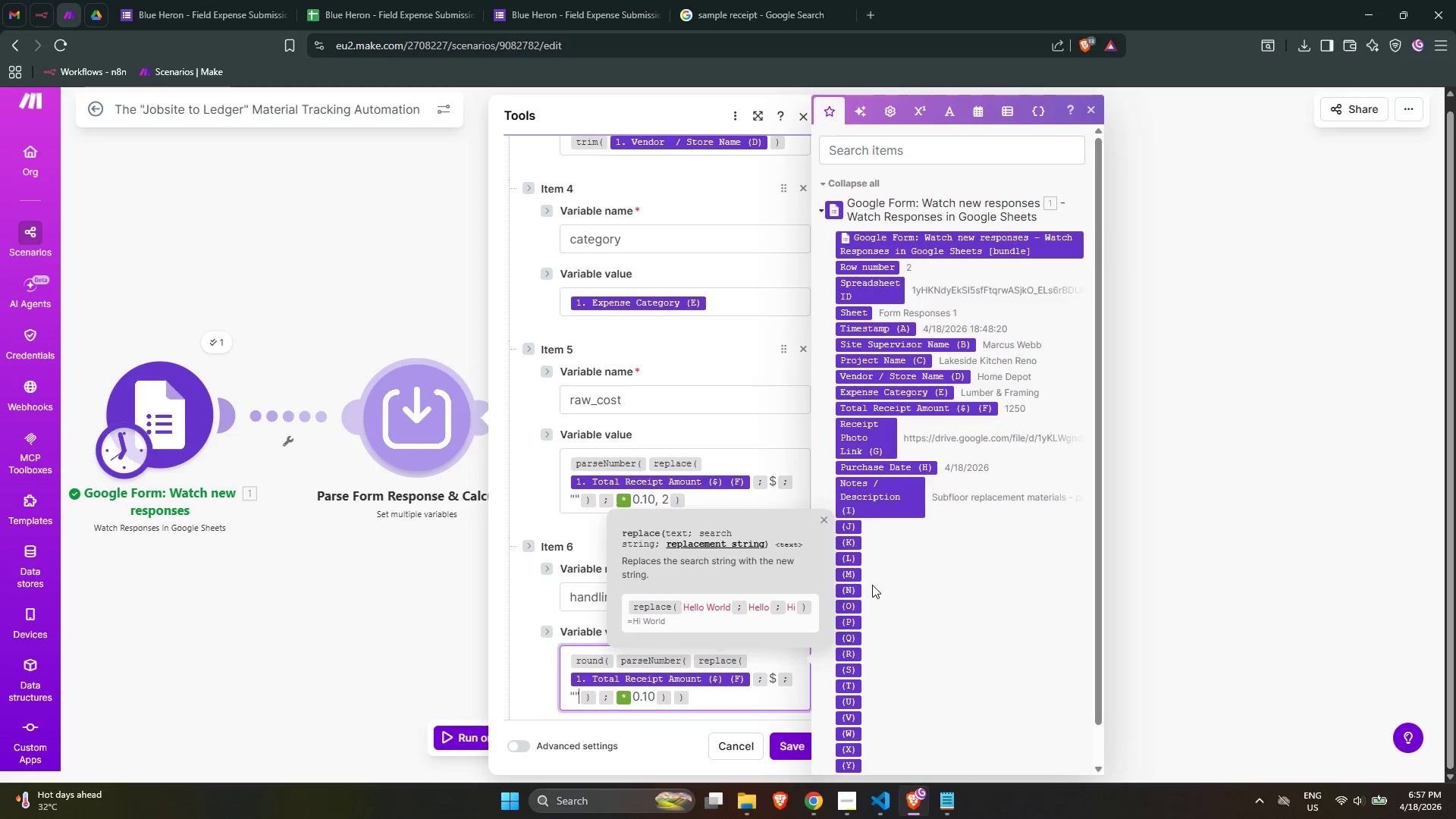 
key(ArrowRight)
 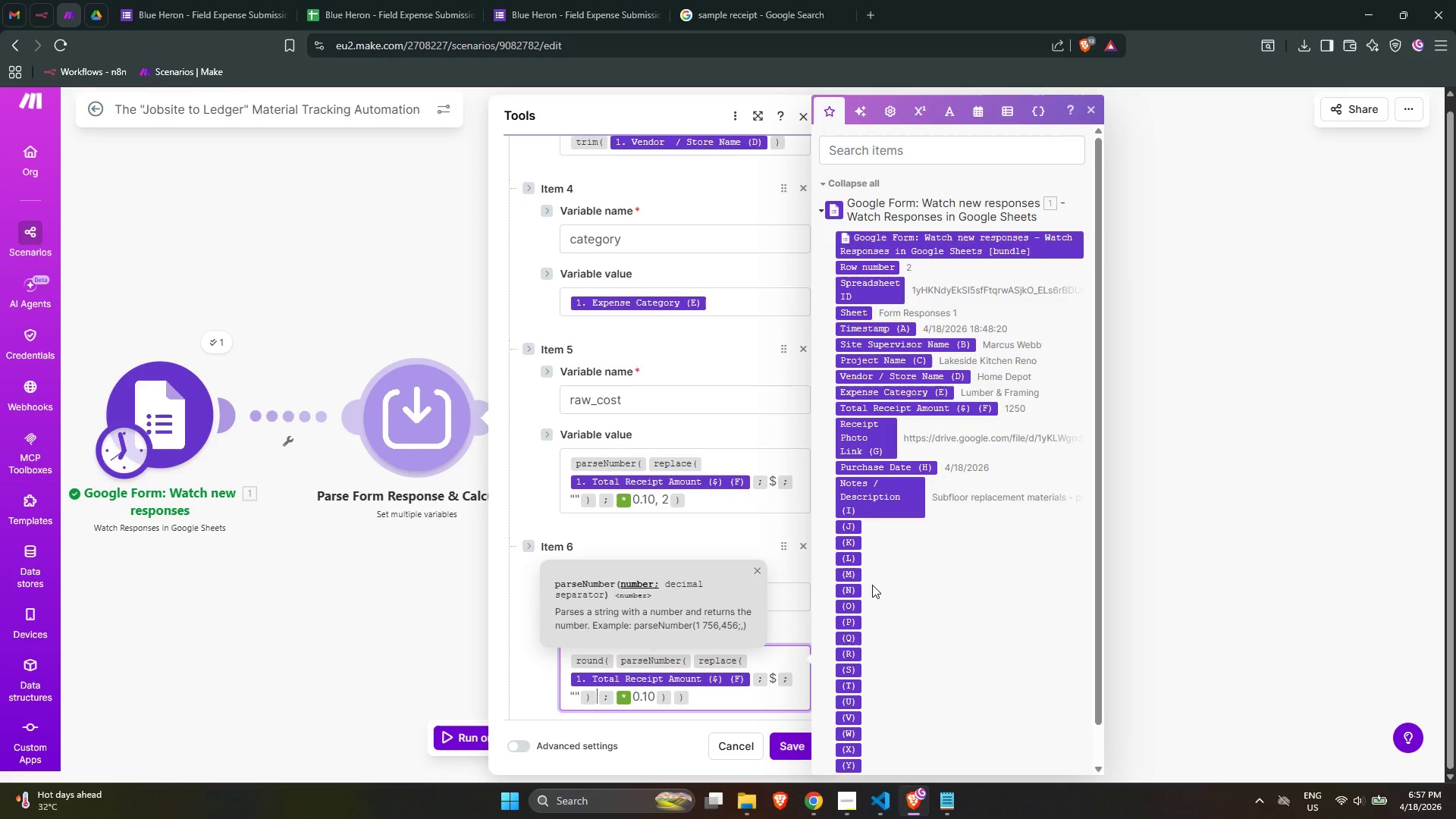 
key(ArrowRight)
 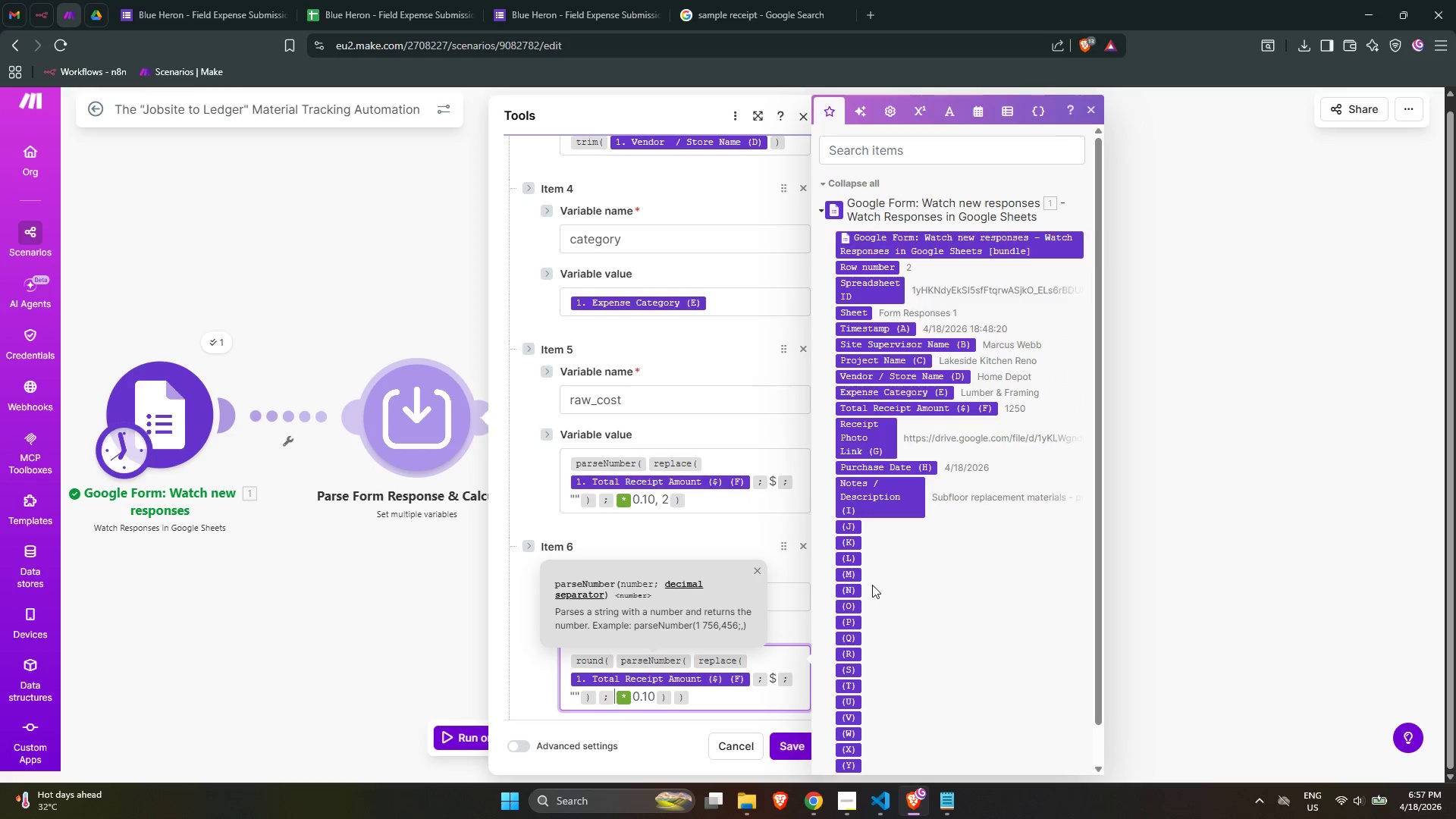 
key(ArrowRight)
 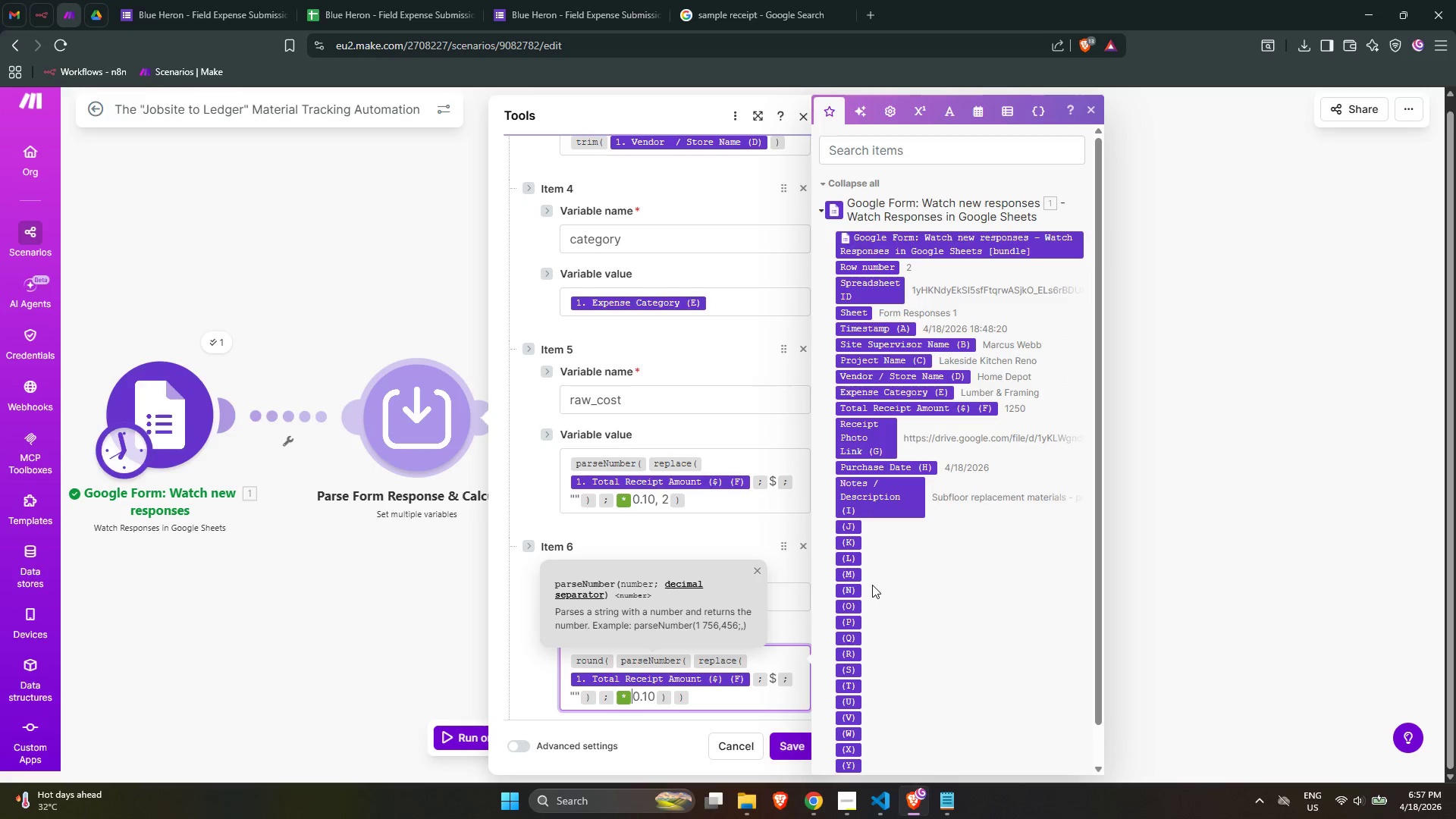 
key(ArrowRight)
 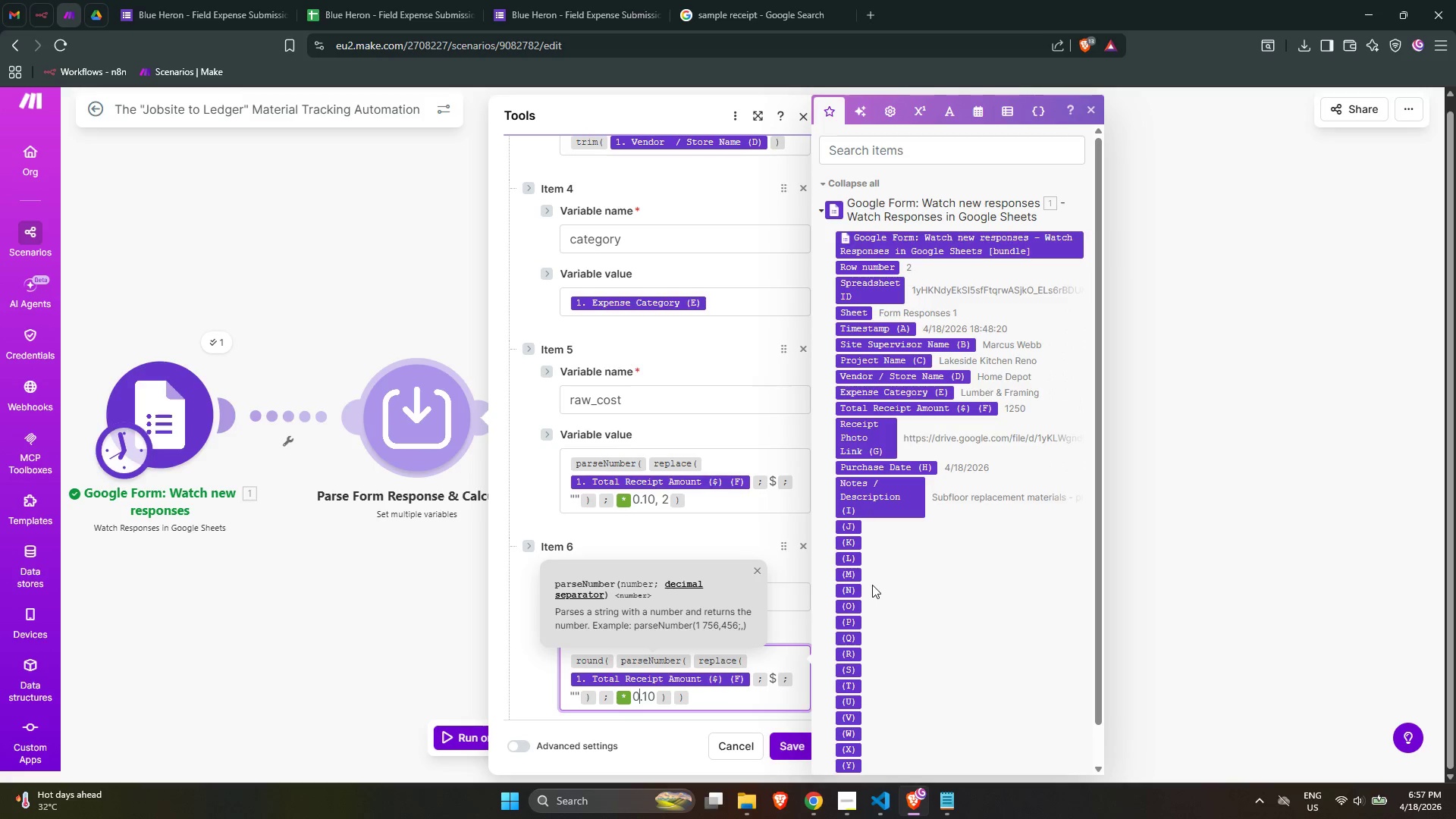 
key(ArrowRight)
 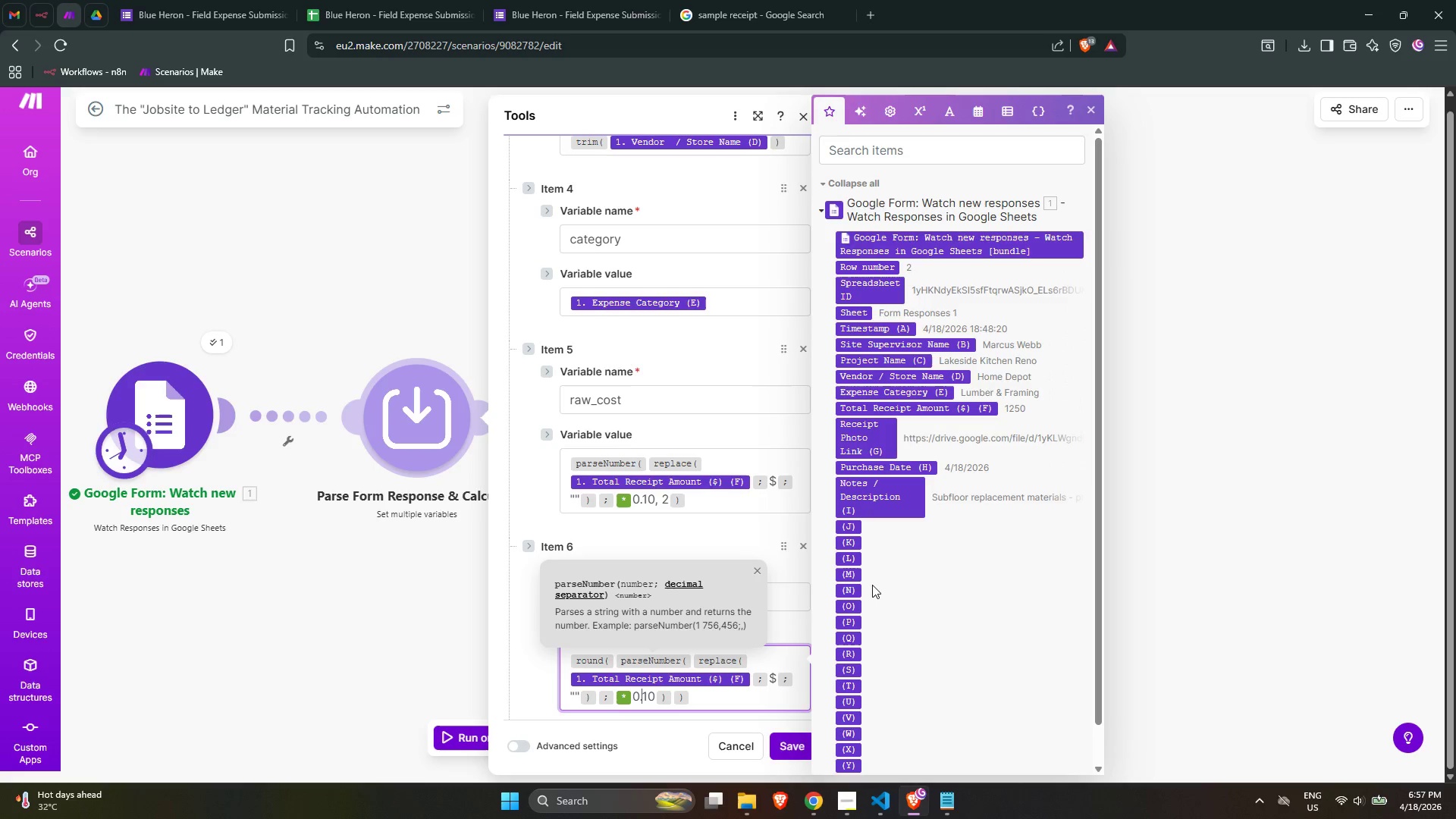 
key(ArrowRight)
 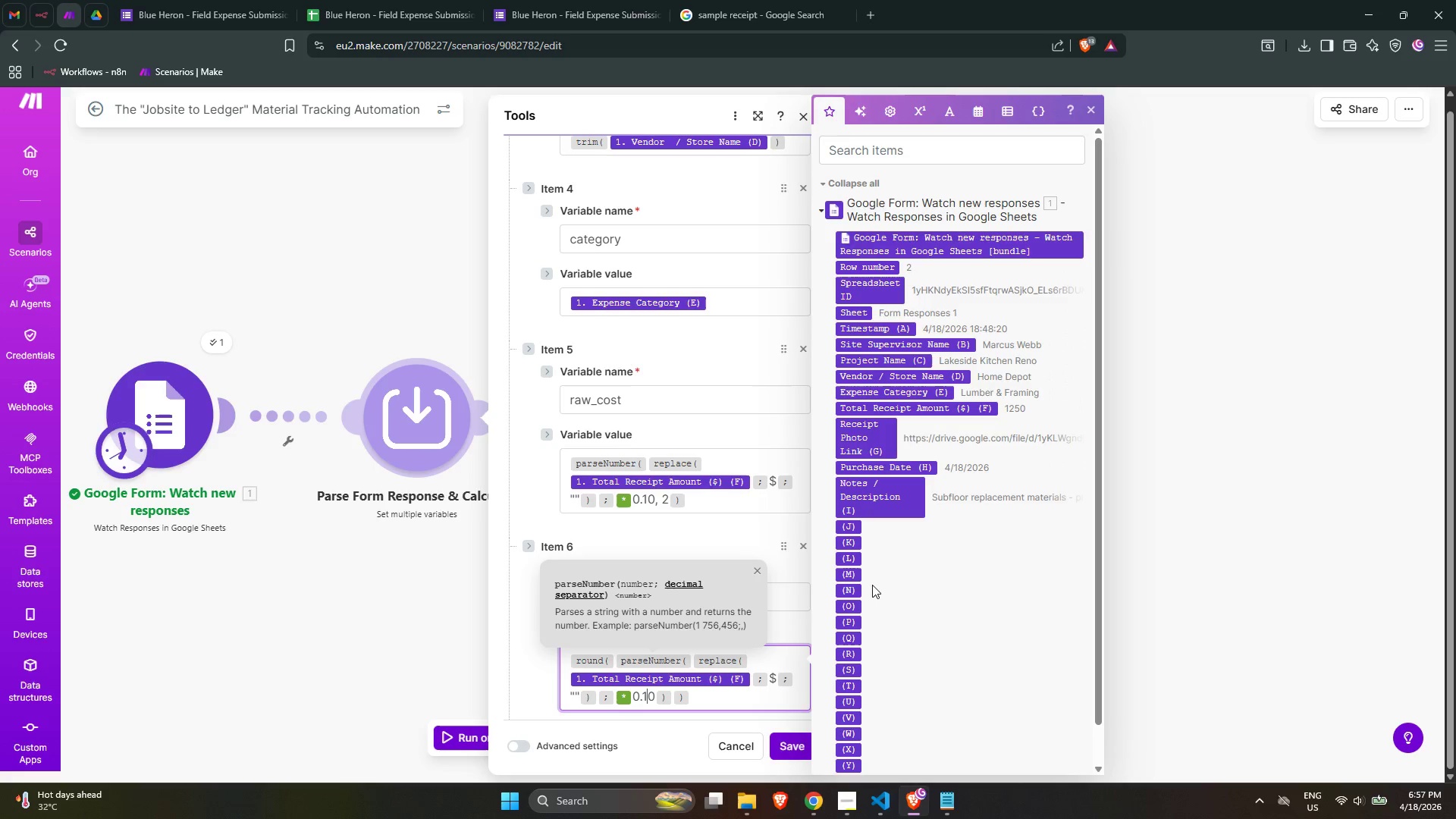 
key(ArrowRight)
 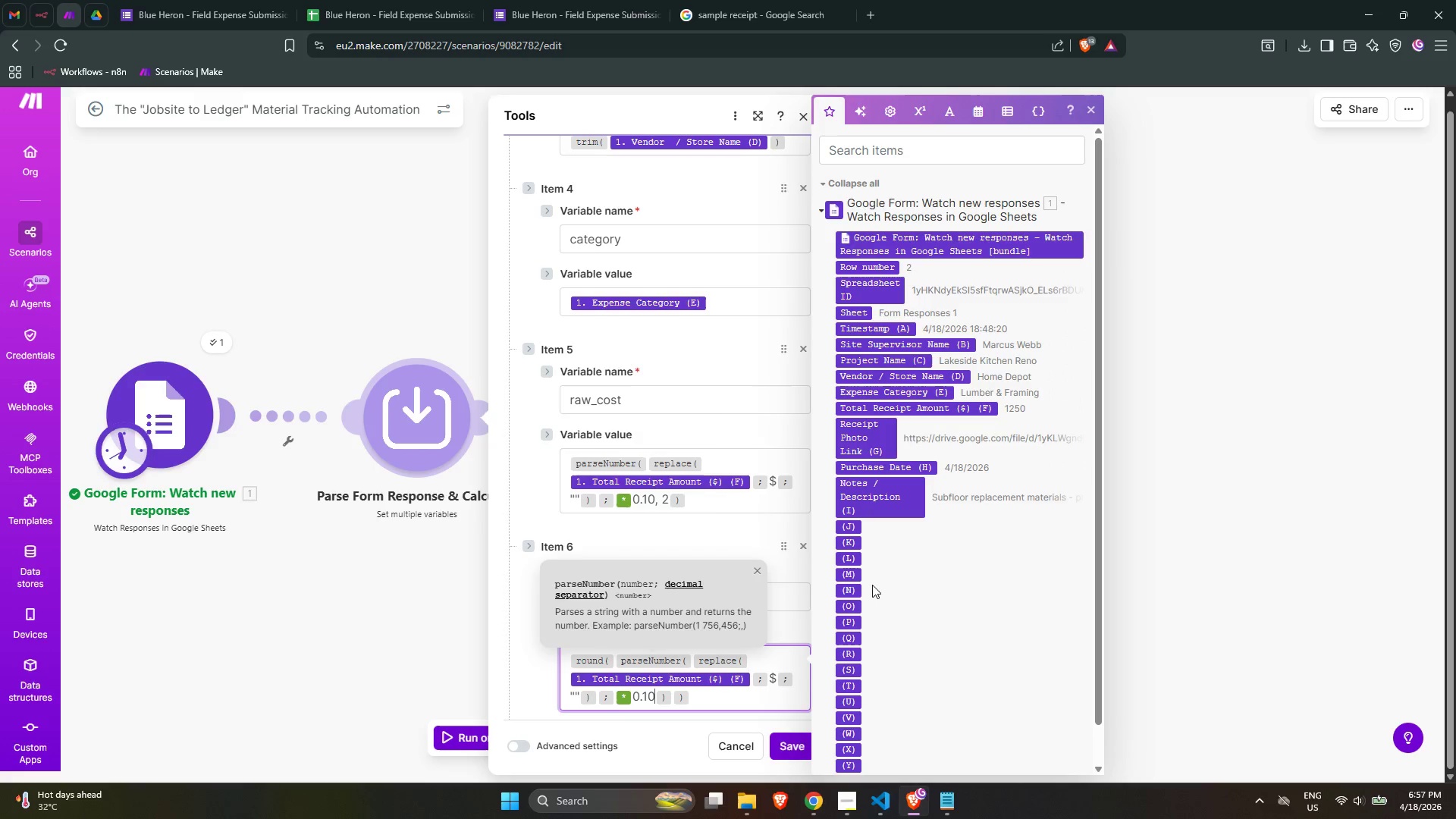 
key(ArrowRight)
 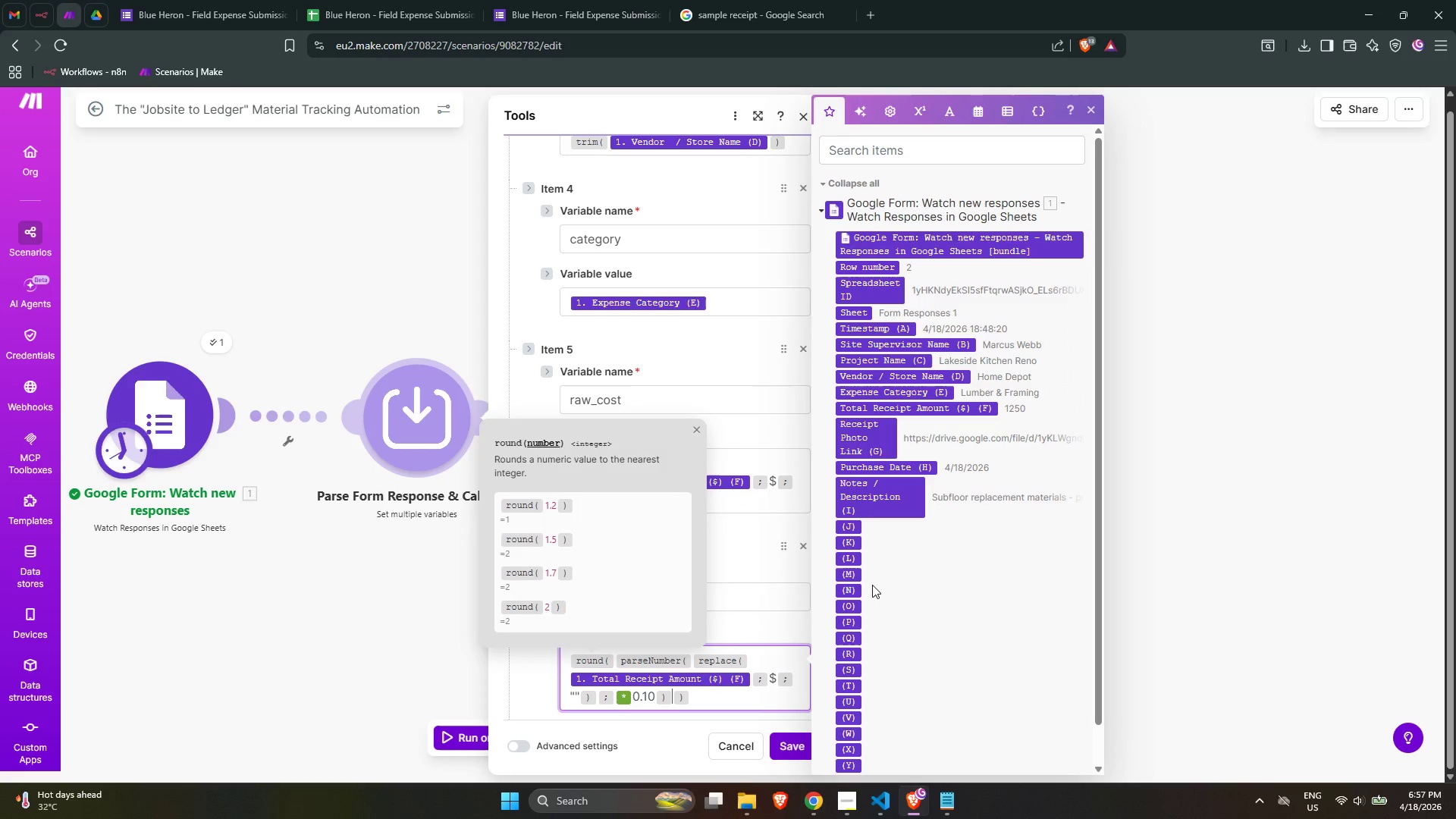 
key(ArrowRight)
 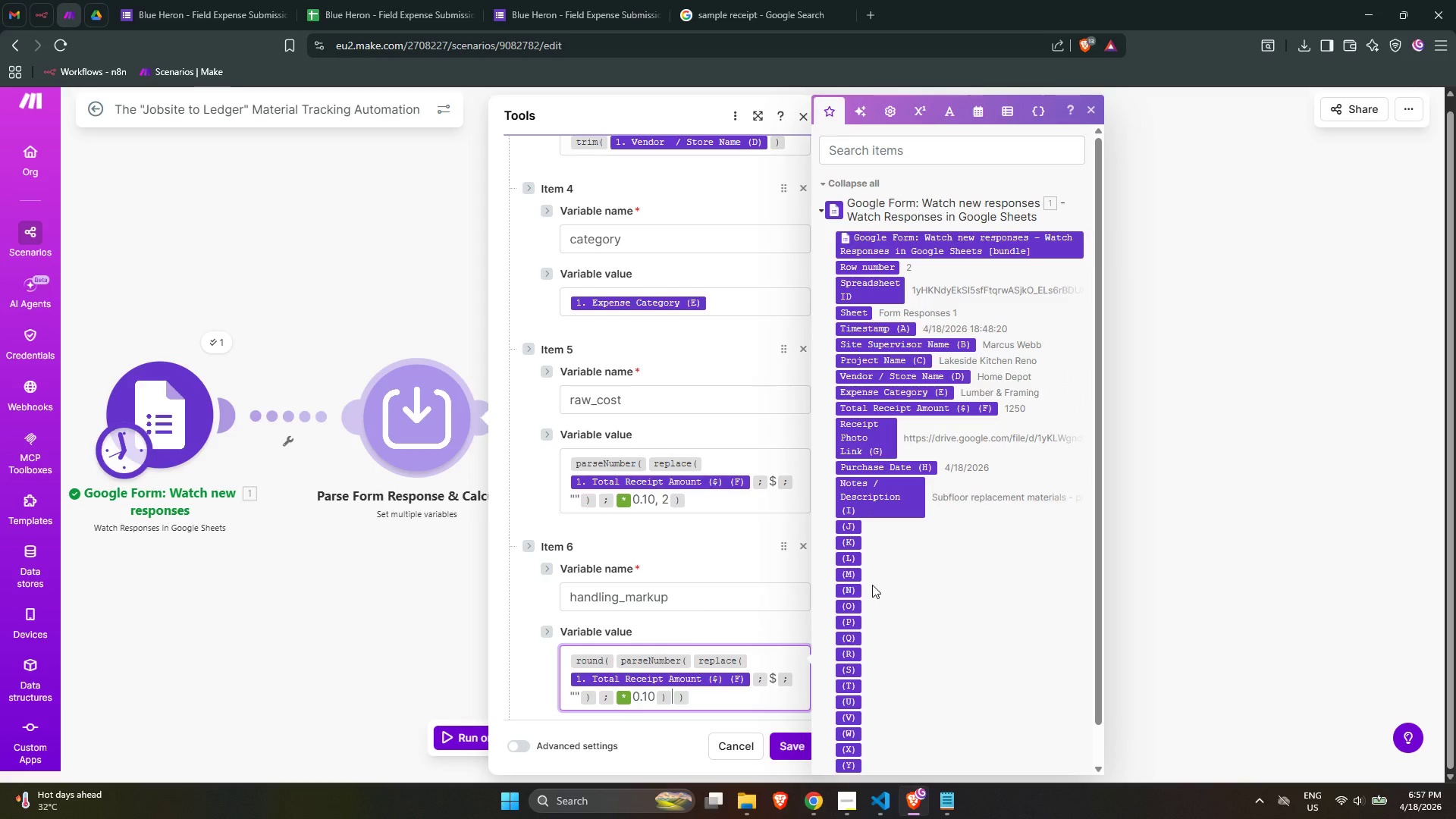 
key(ArrowLeft)
 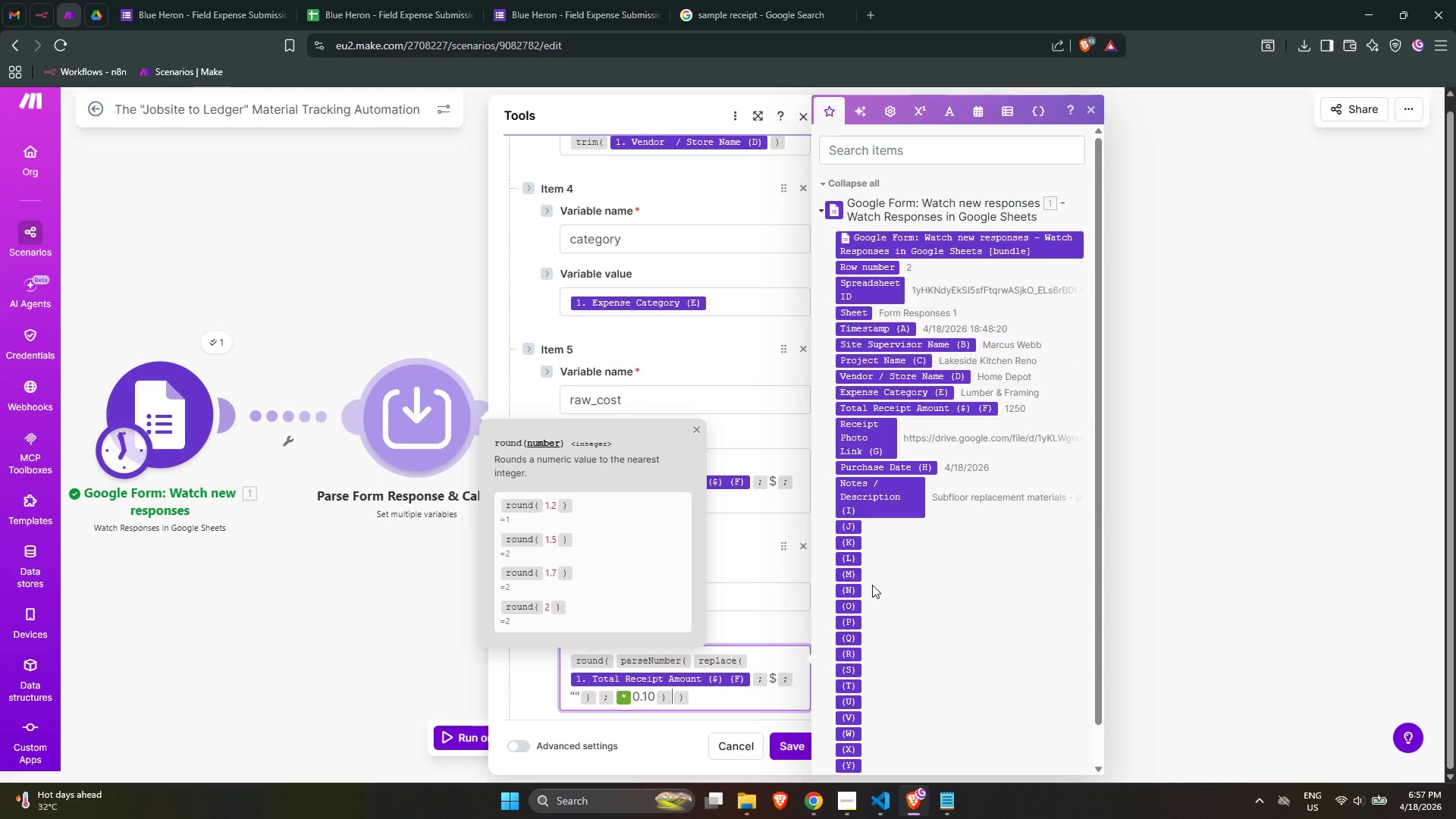 
wait(19.84)
 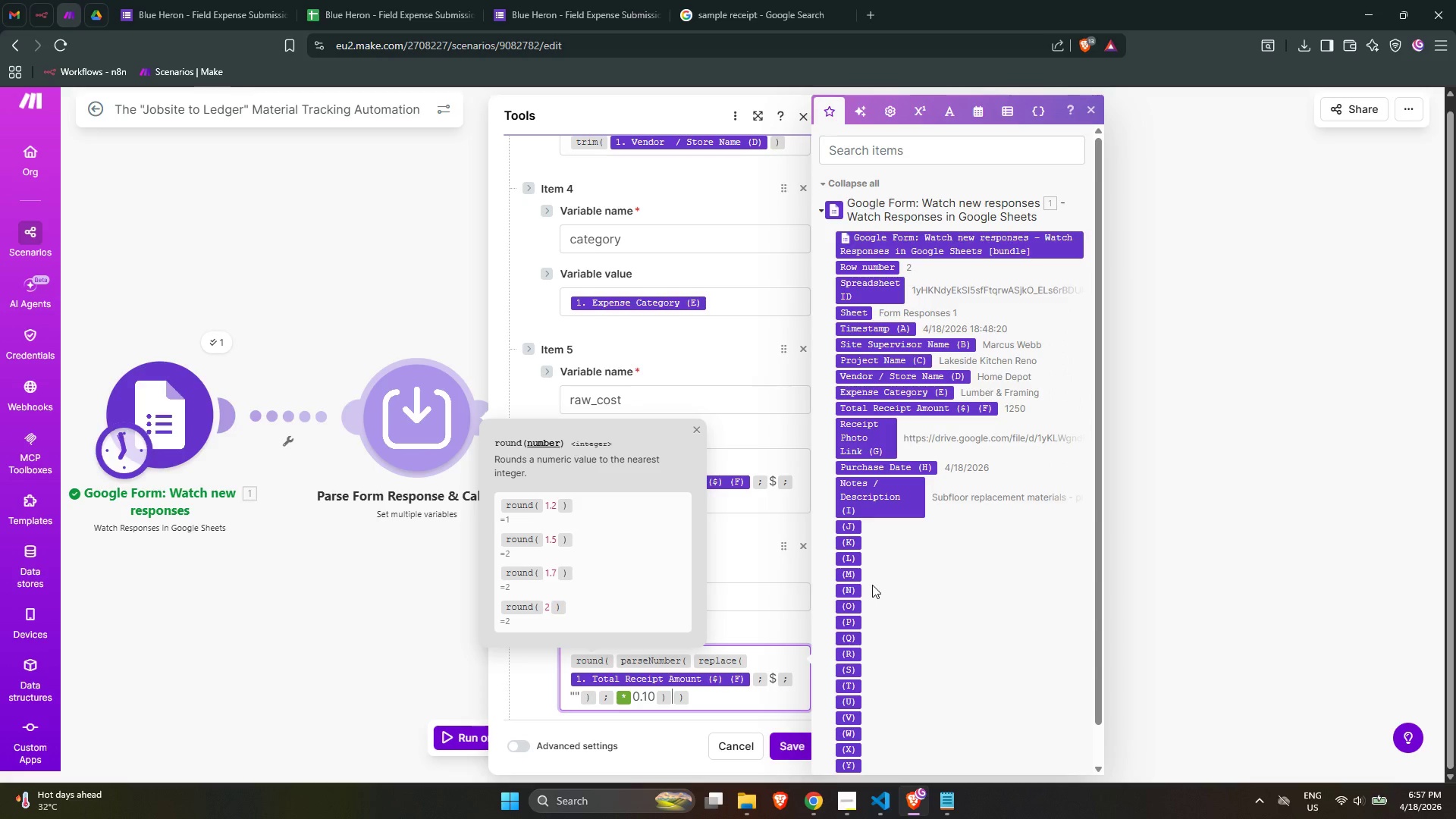 
key(ArrowLeft)
 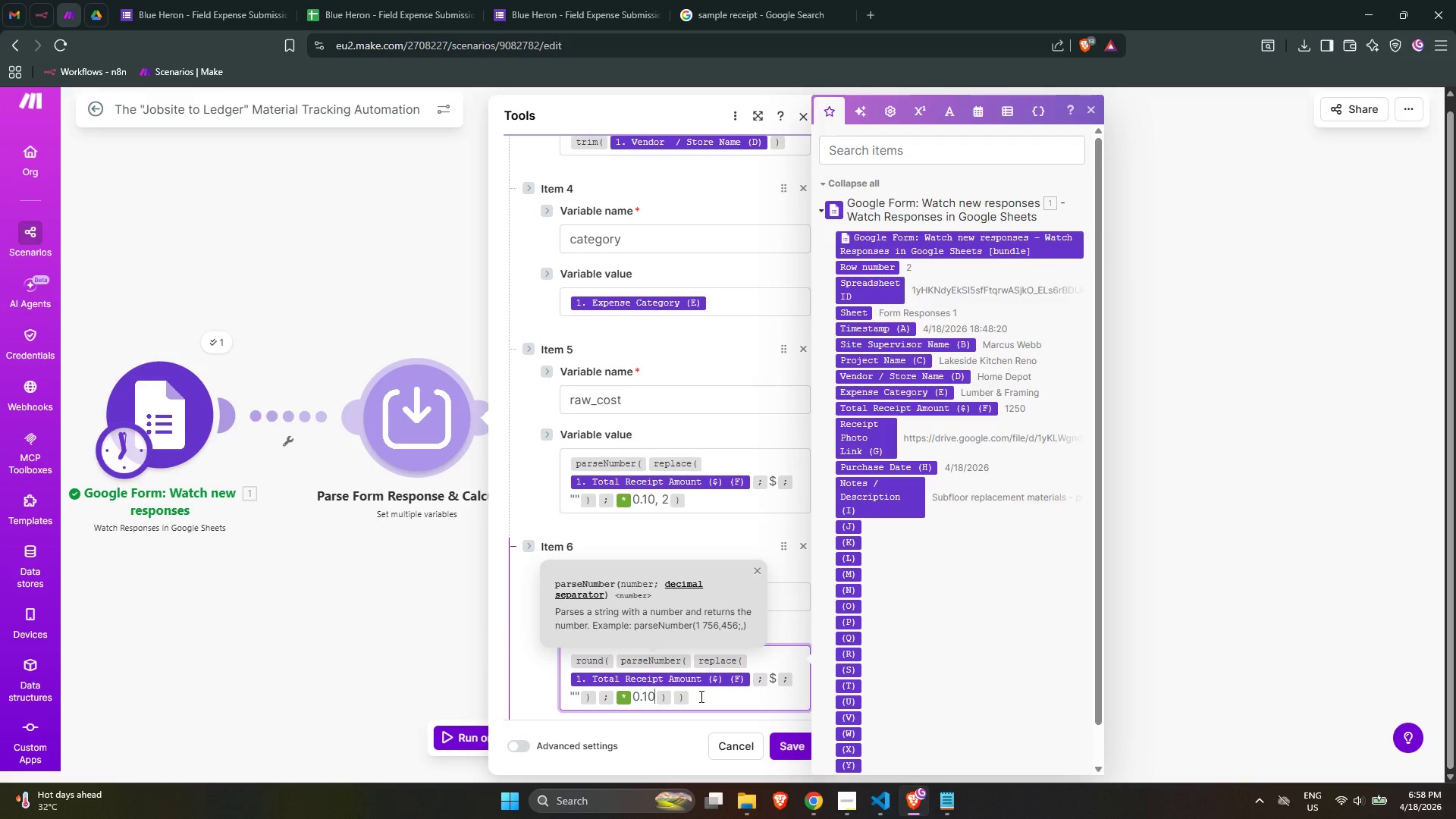 
key(ArrowRight)
 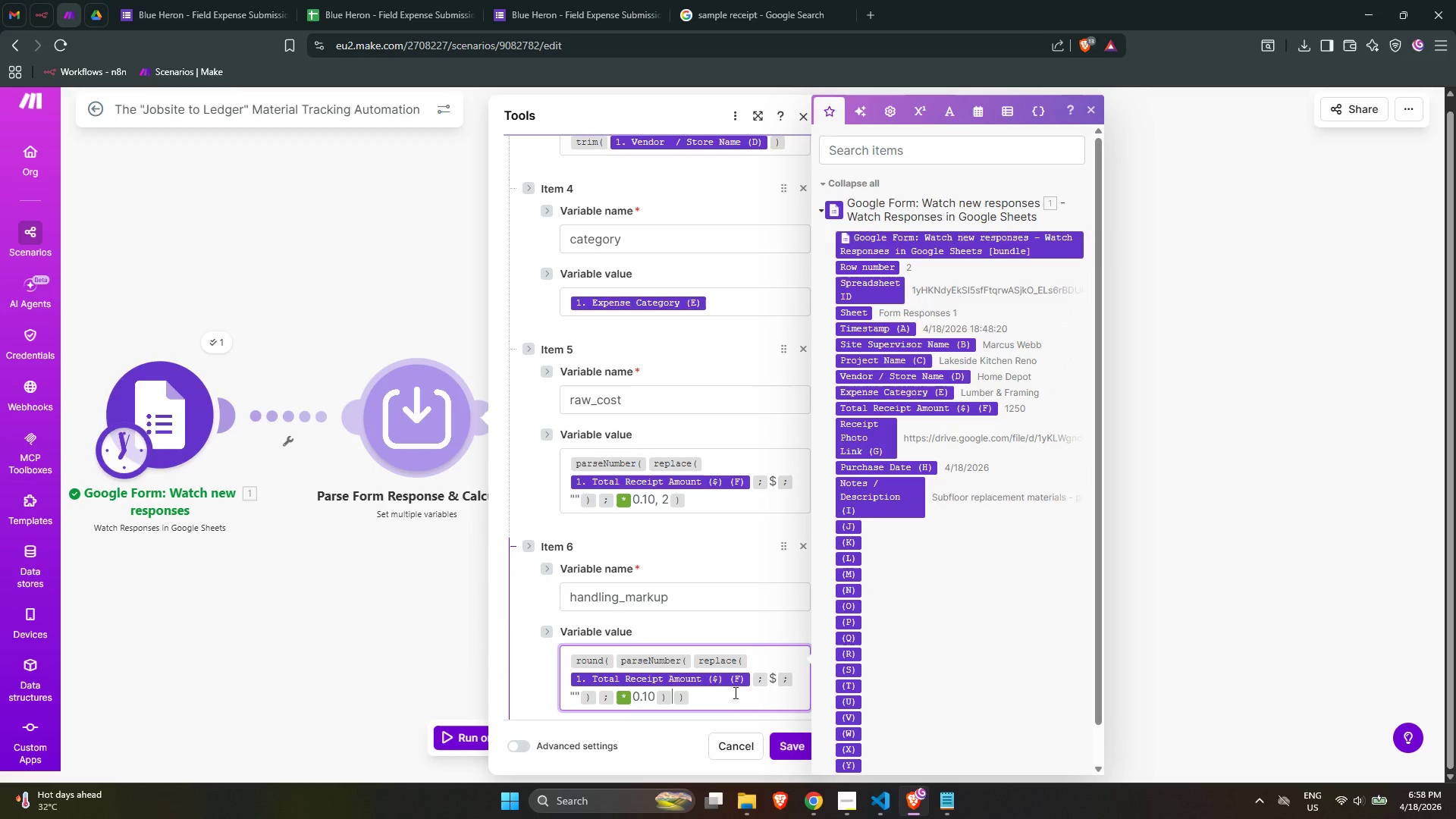 
left_click([732, 700])
 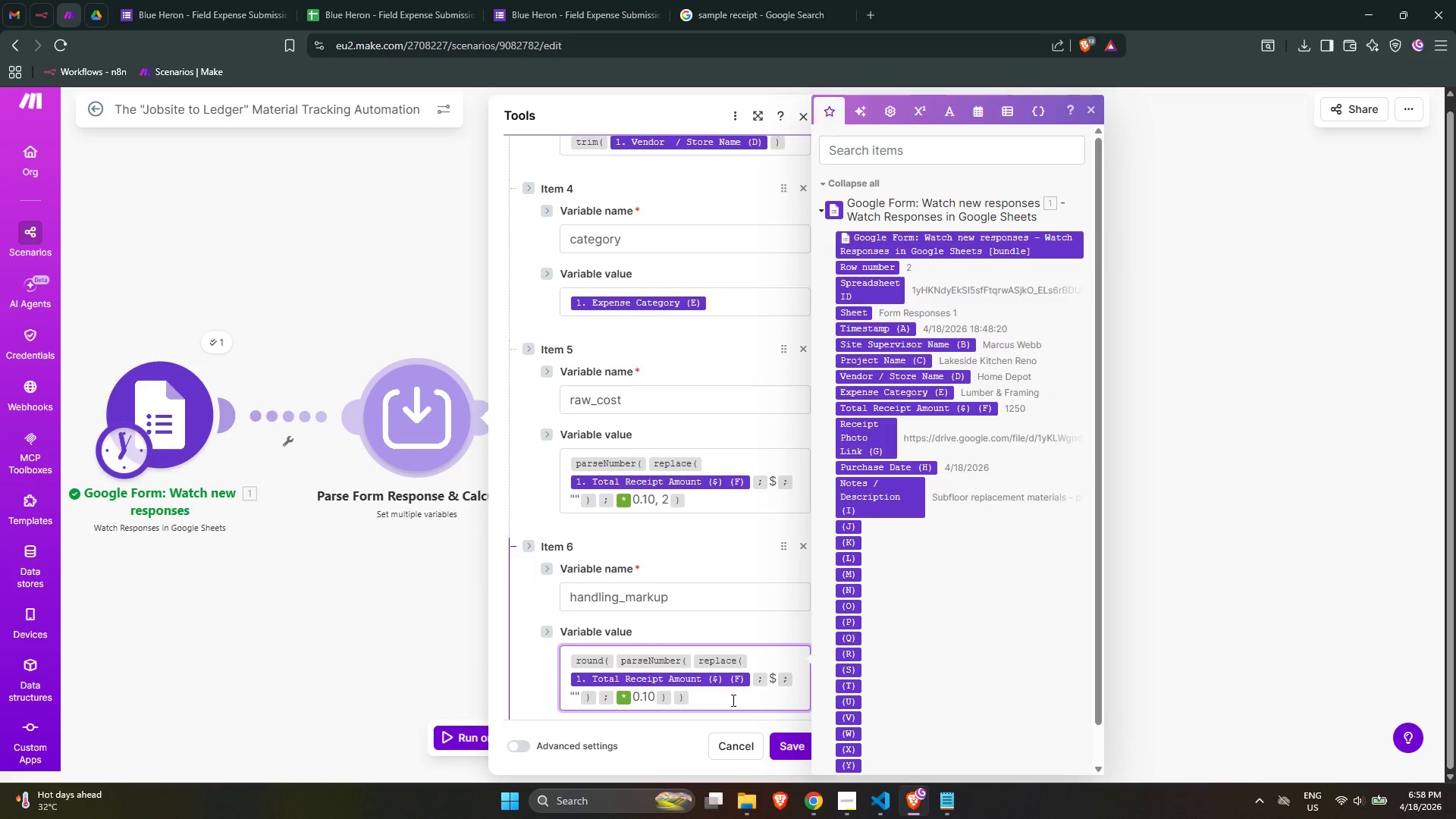 
key(ArrowLeft)
 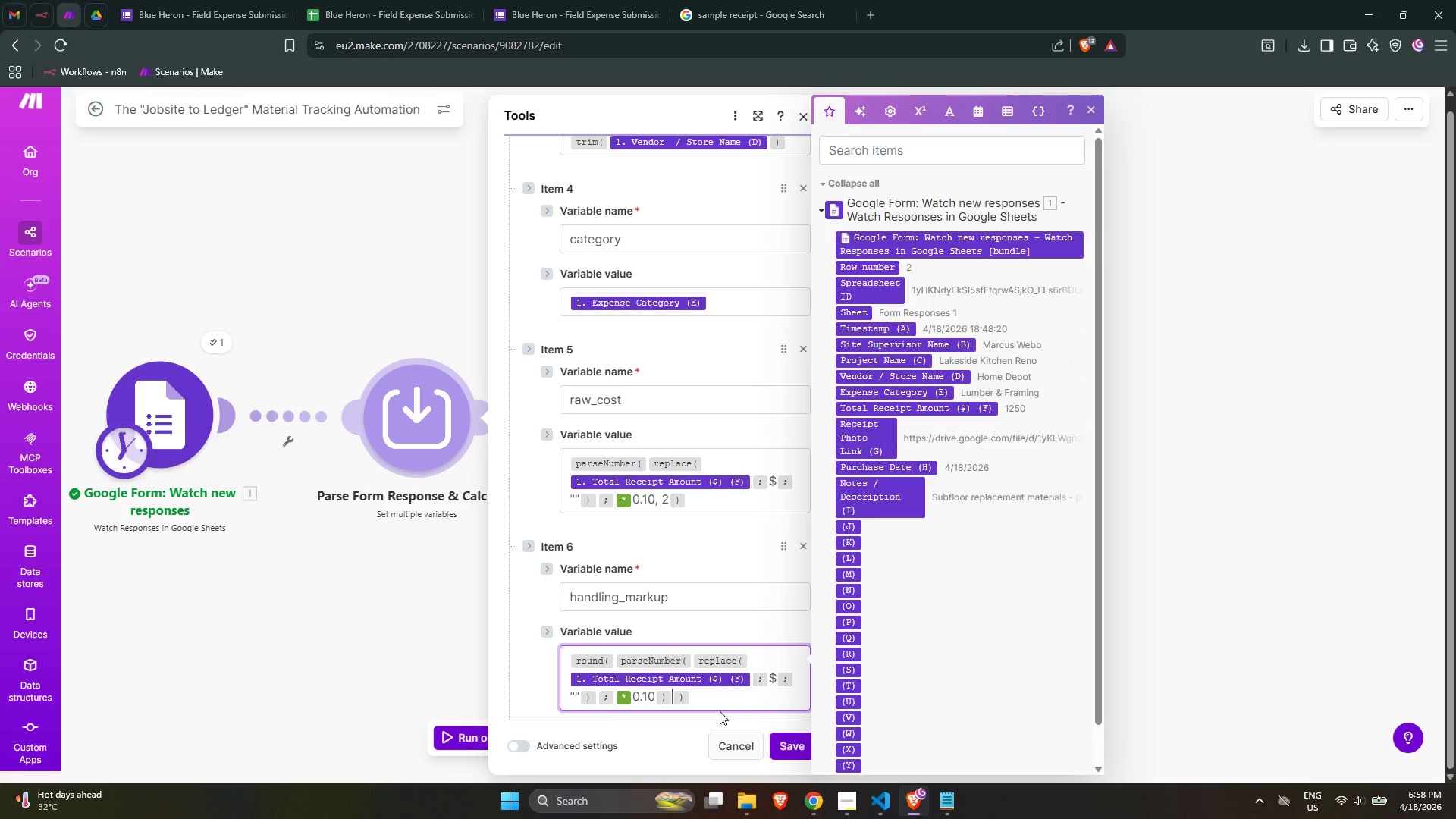 
key(ArrowLeft)
 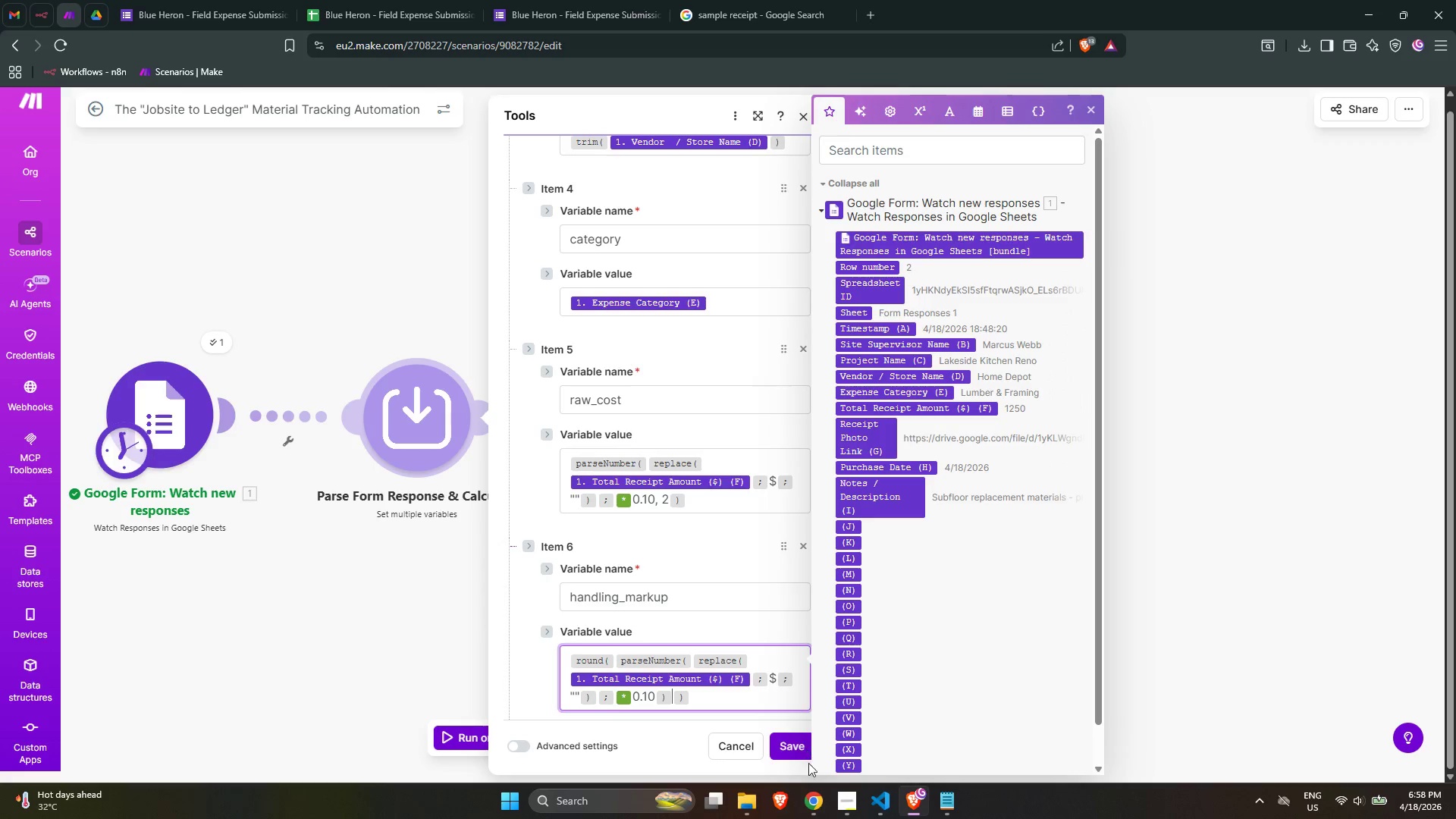 
left_click([717, 697])
 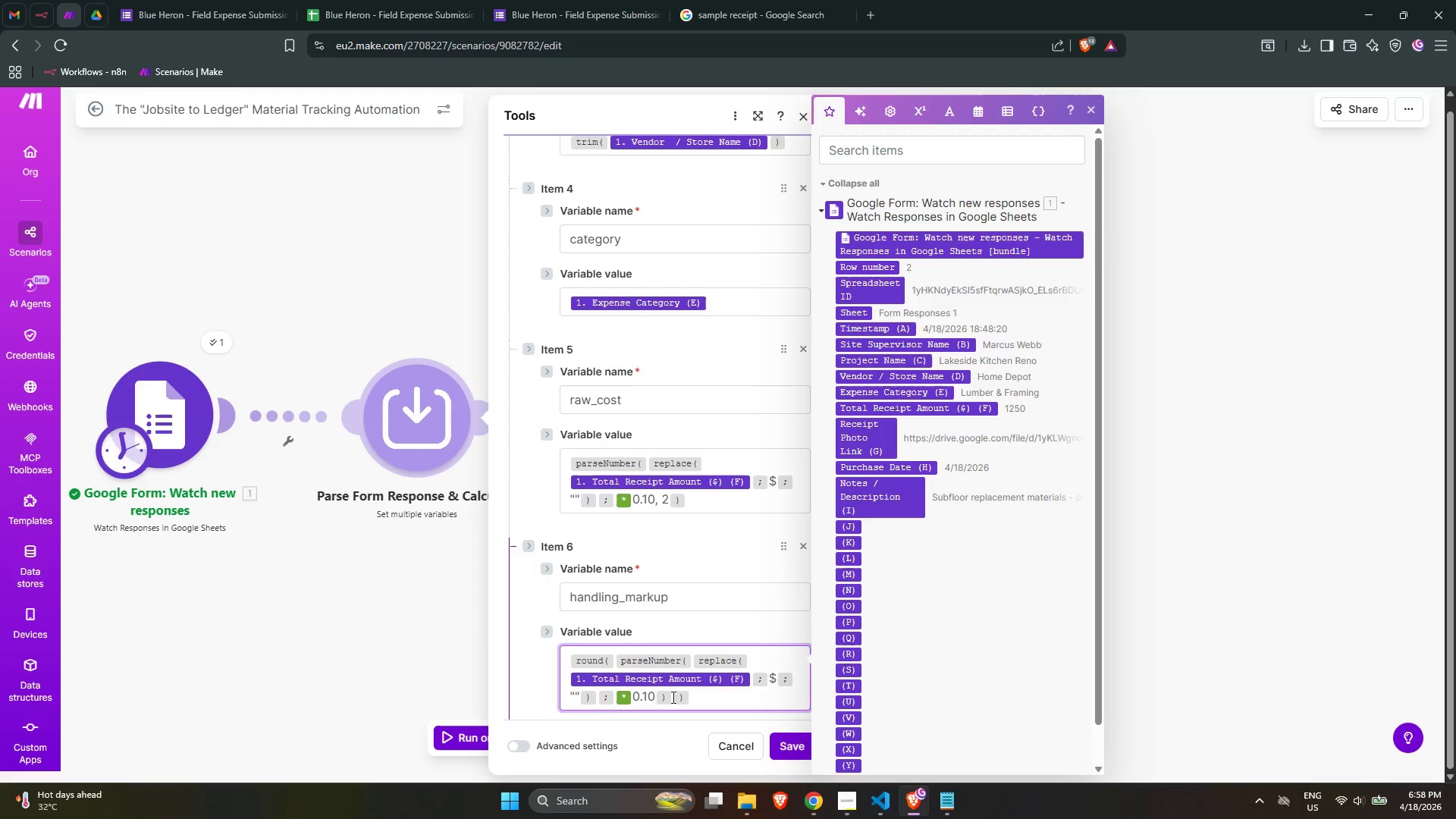 
left_click([672, 699])
 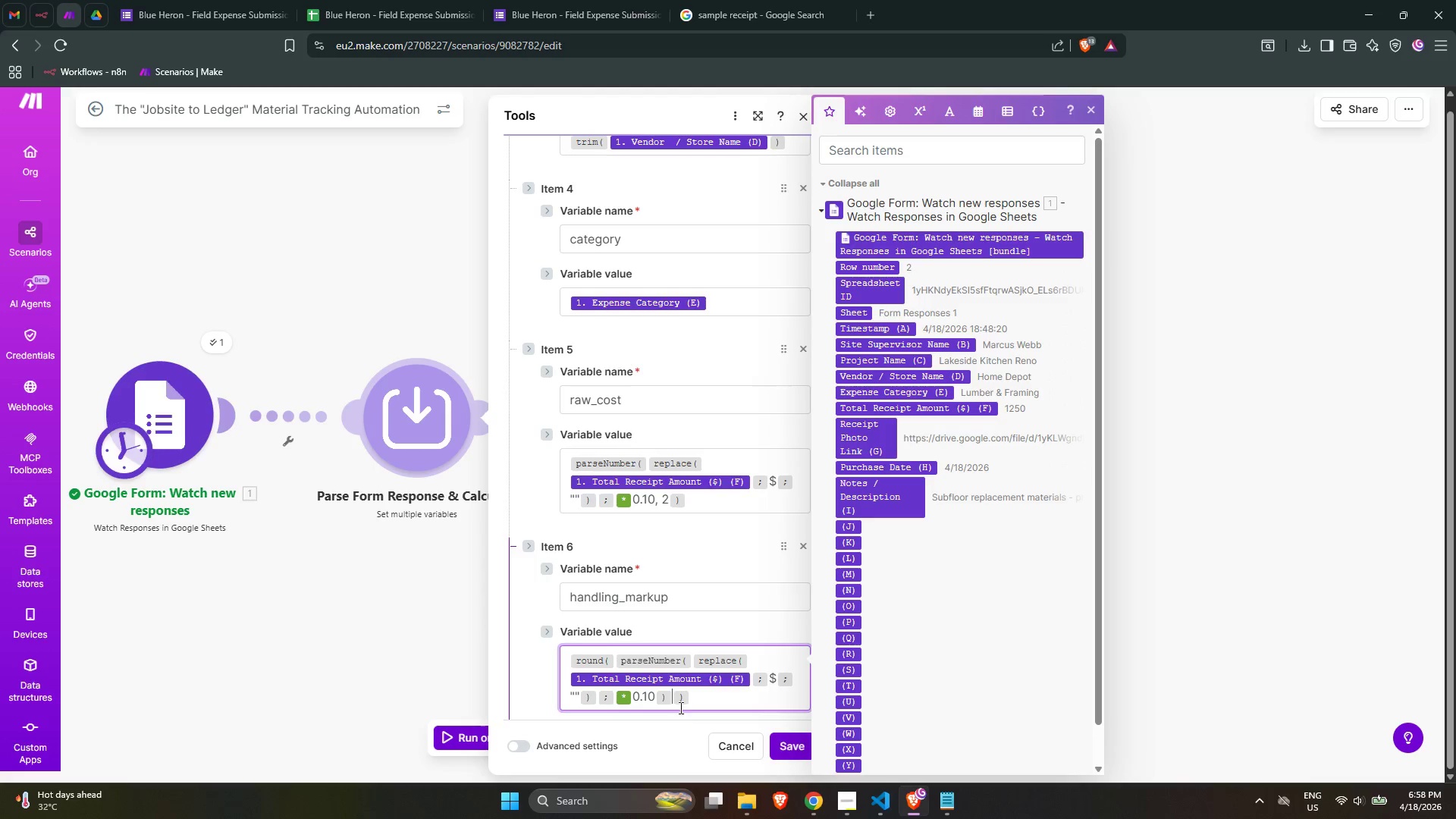 
left_click([672, 695])
 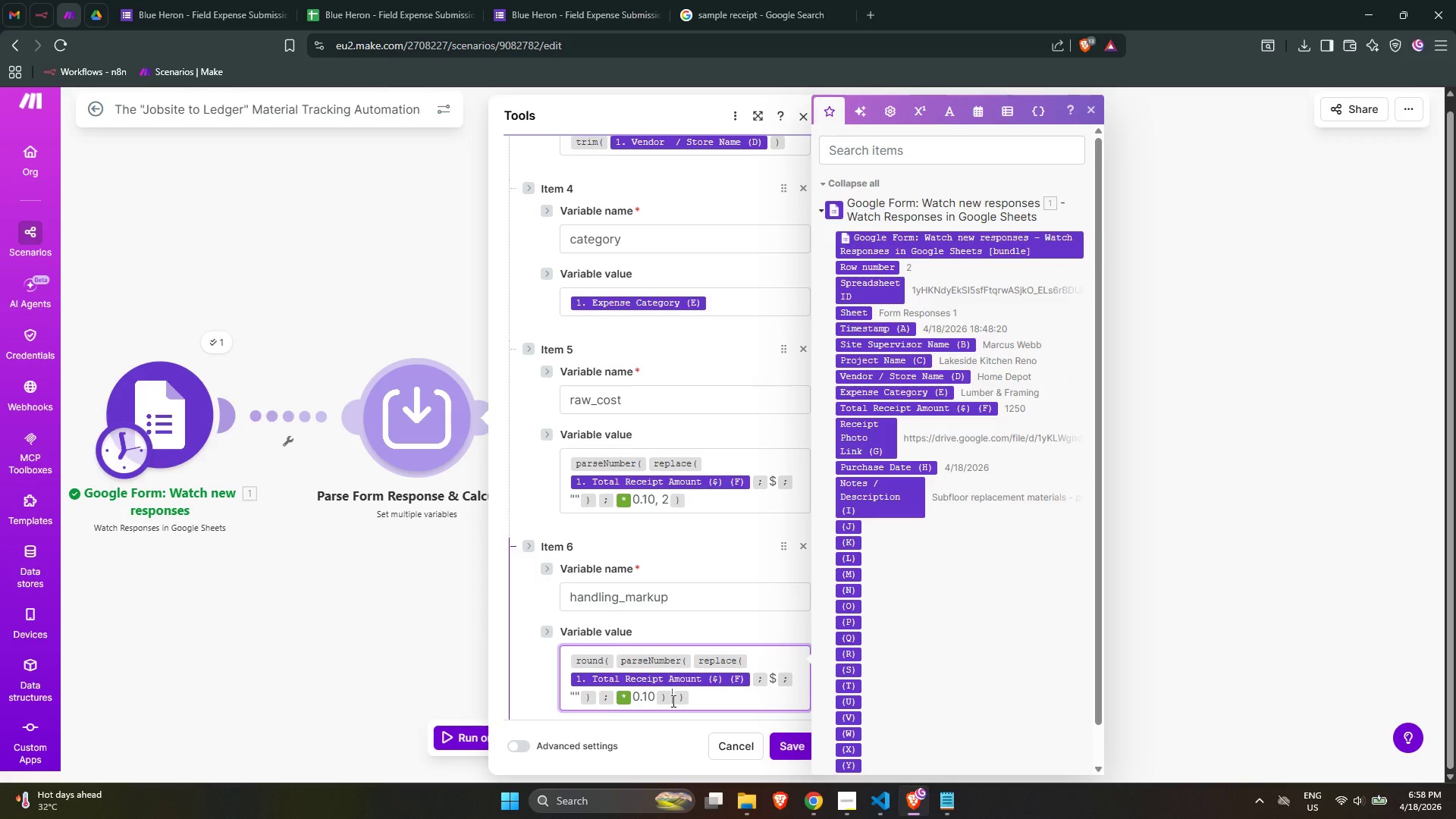 
left_click([672, 701])
 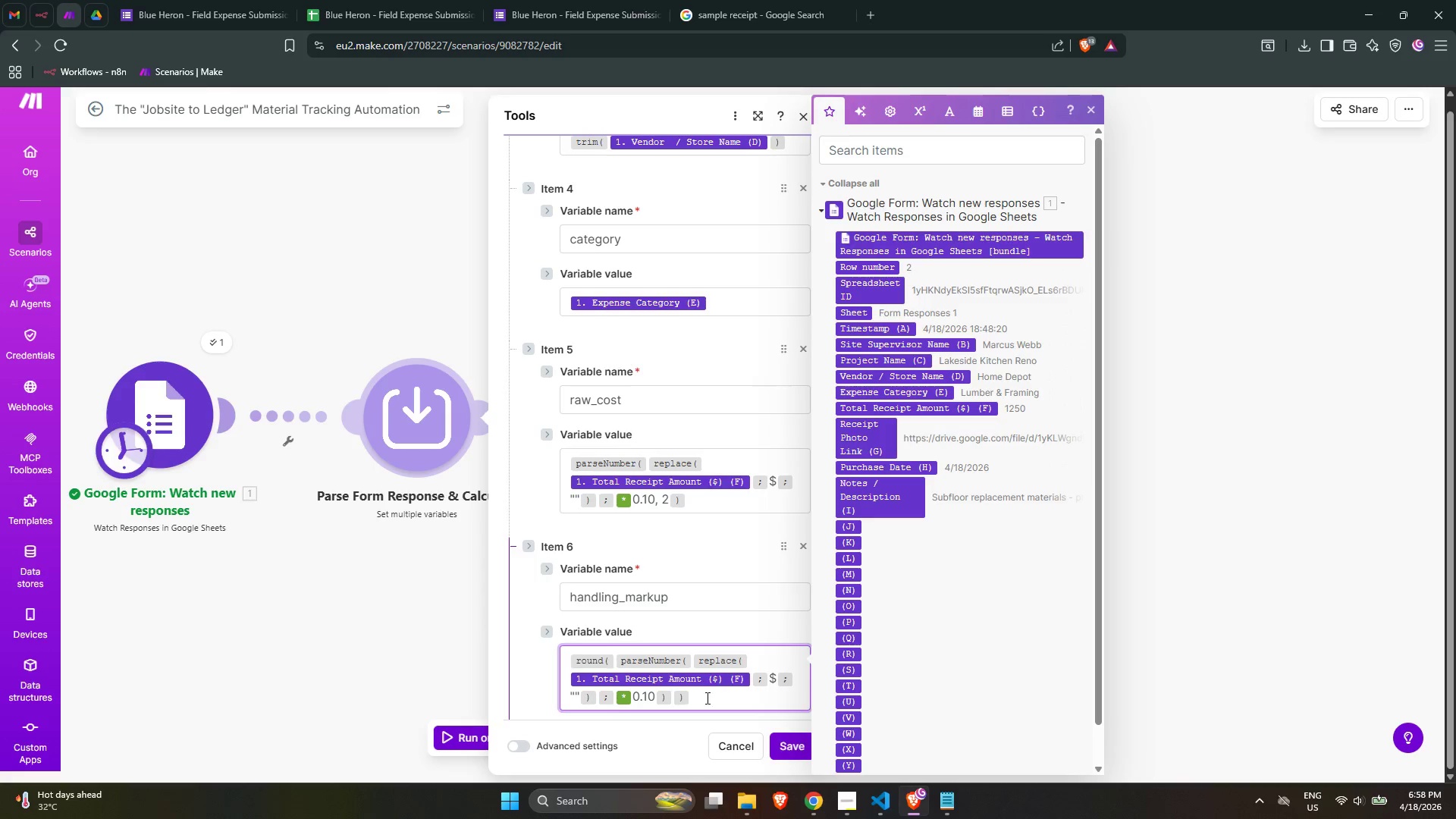 
double_click([706, 698])
 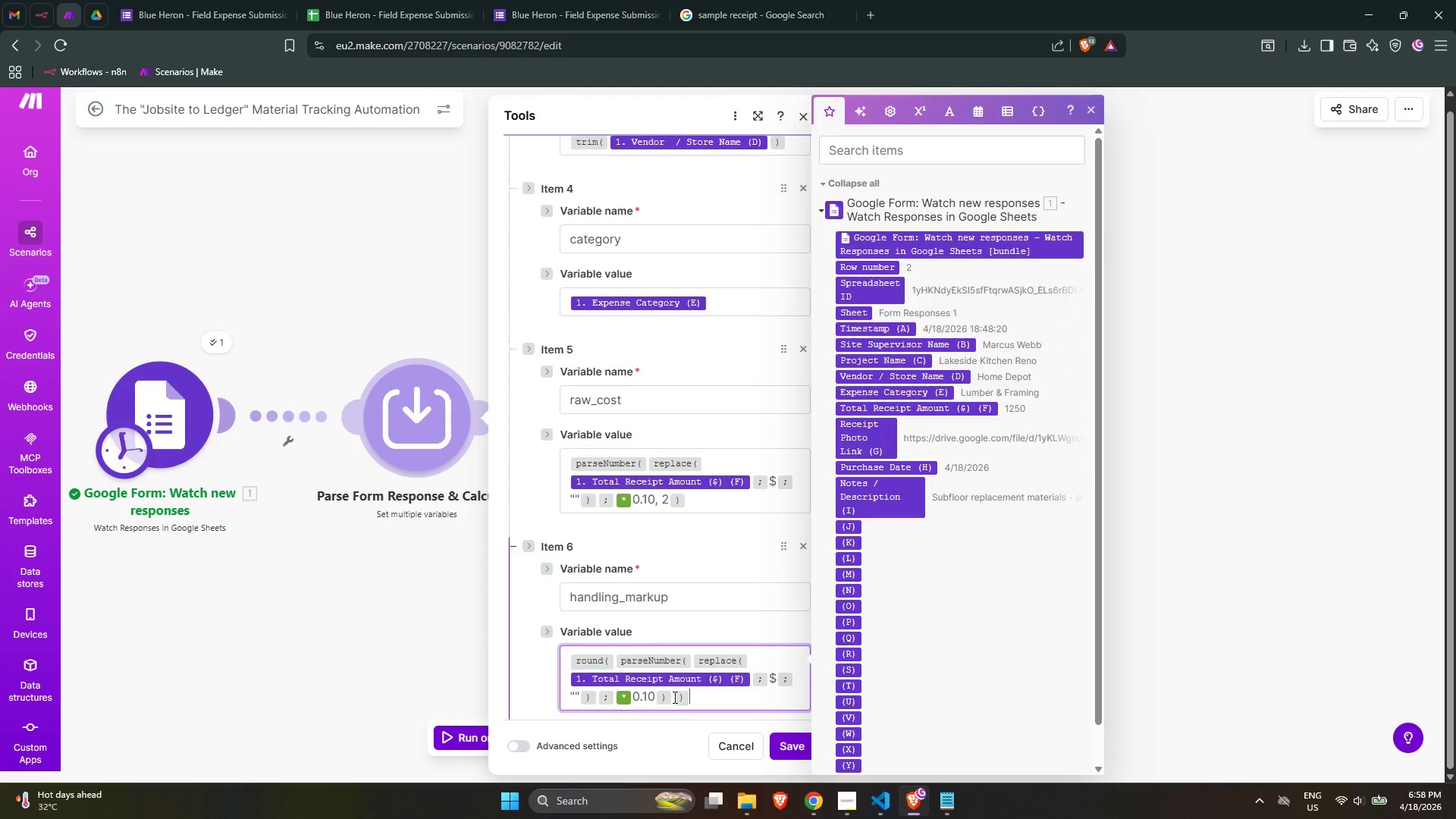 
left_click([673, 696])
 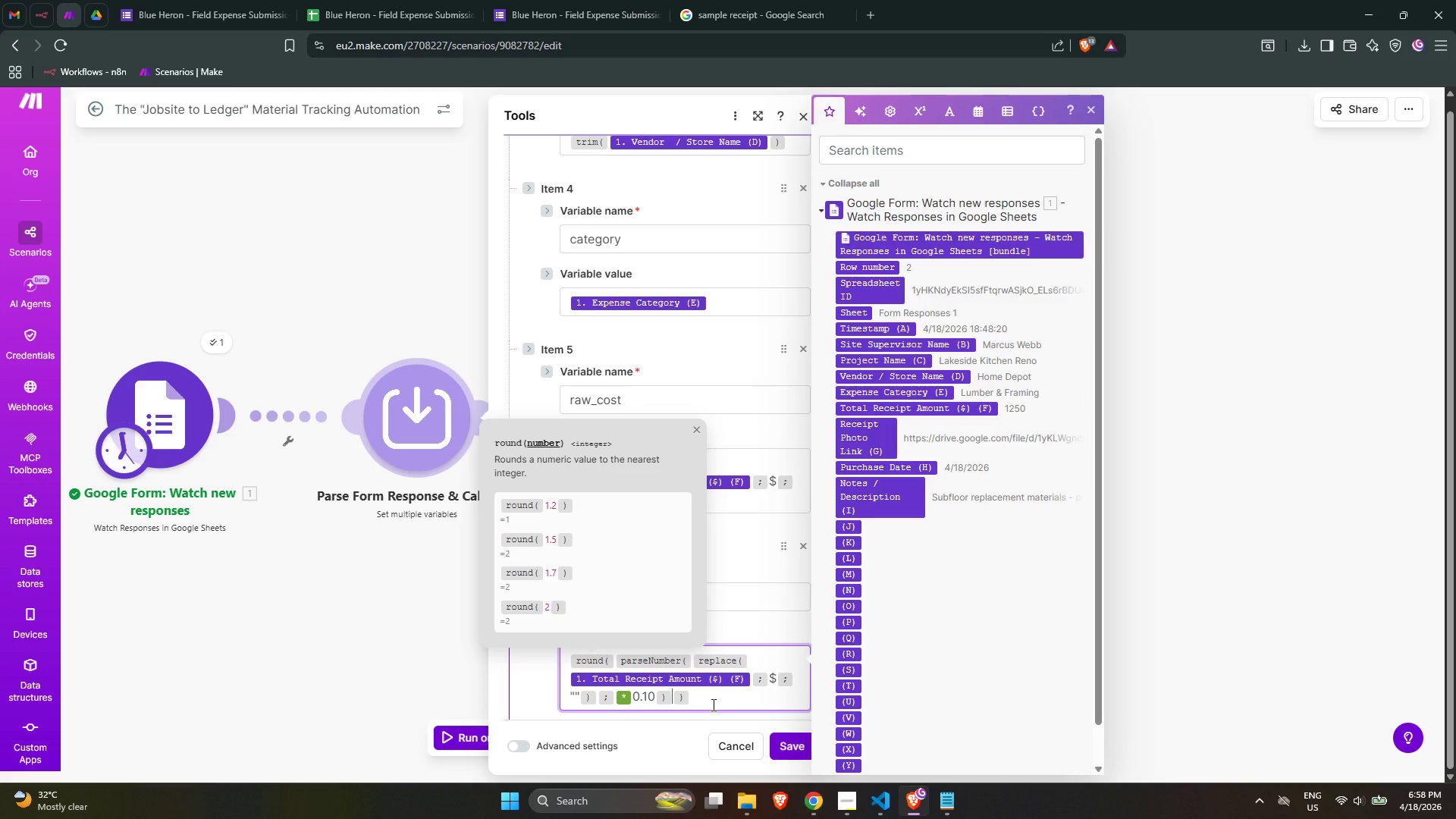 
wait(14.92)
 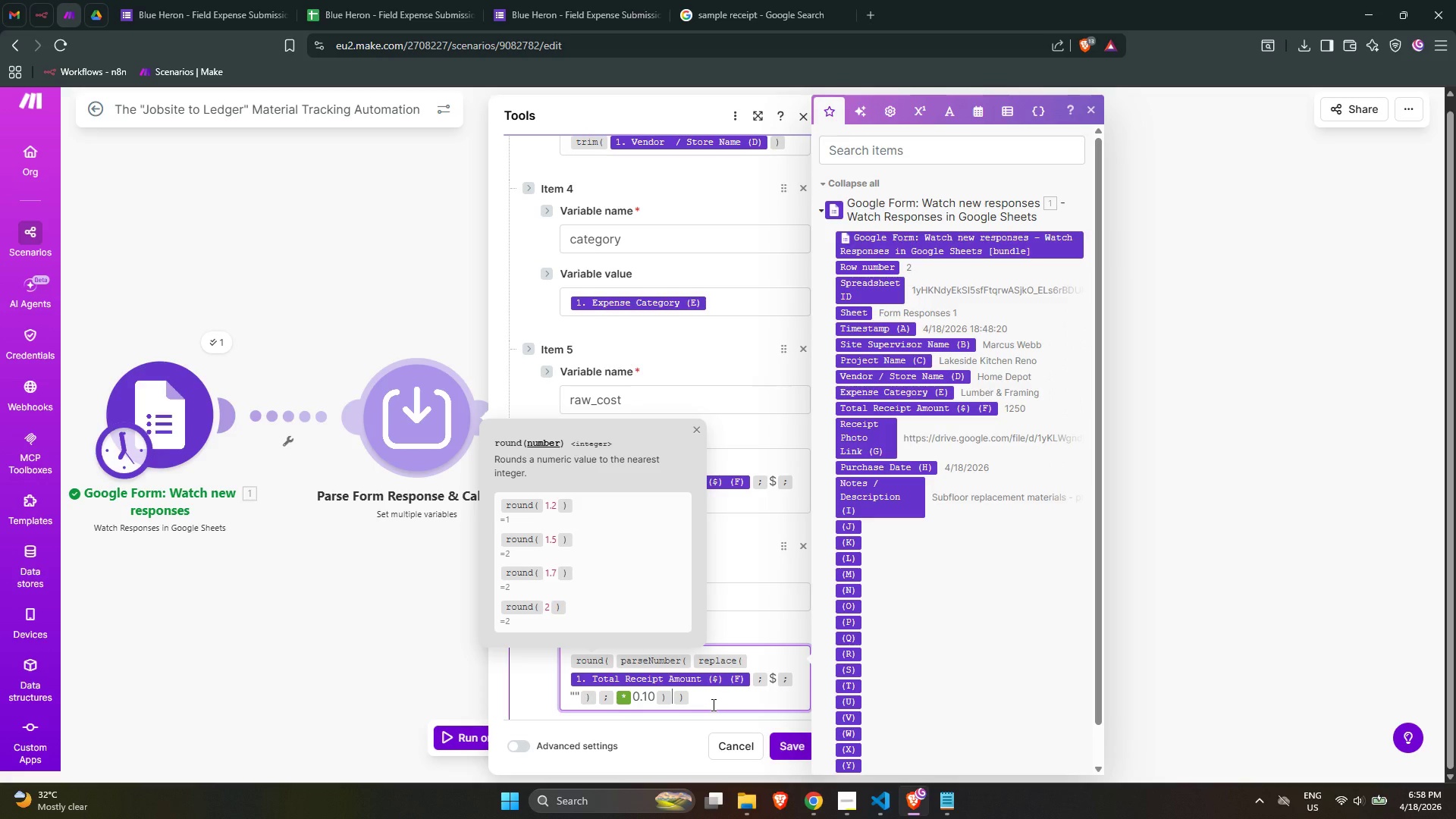 
left_click([692, 662])
 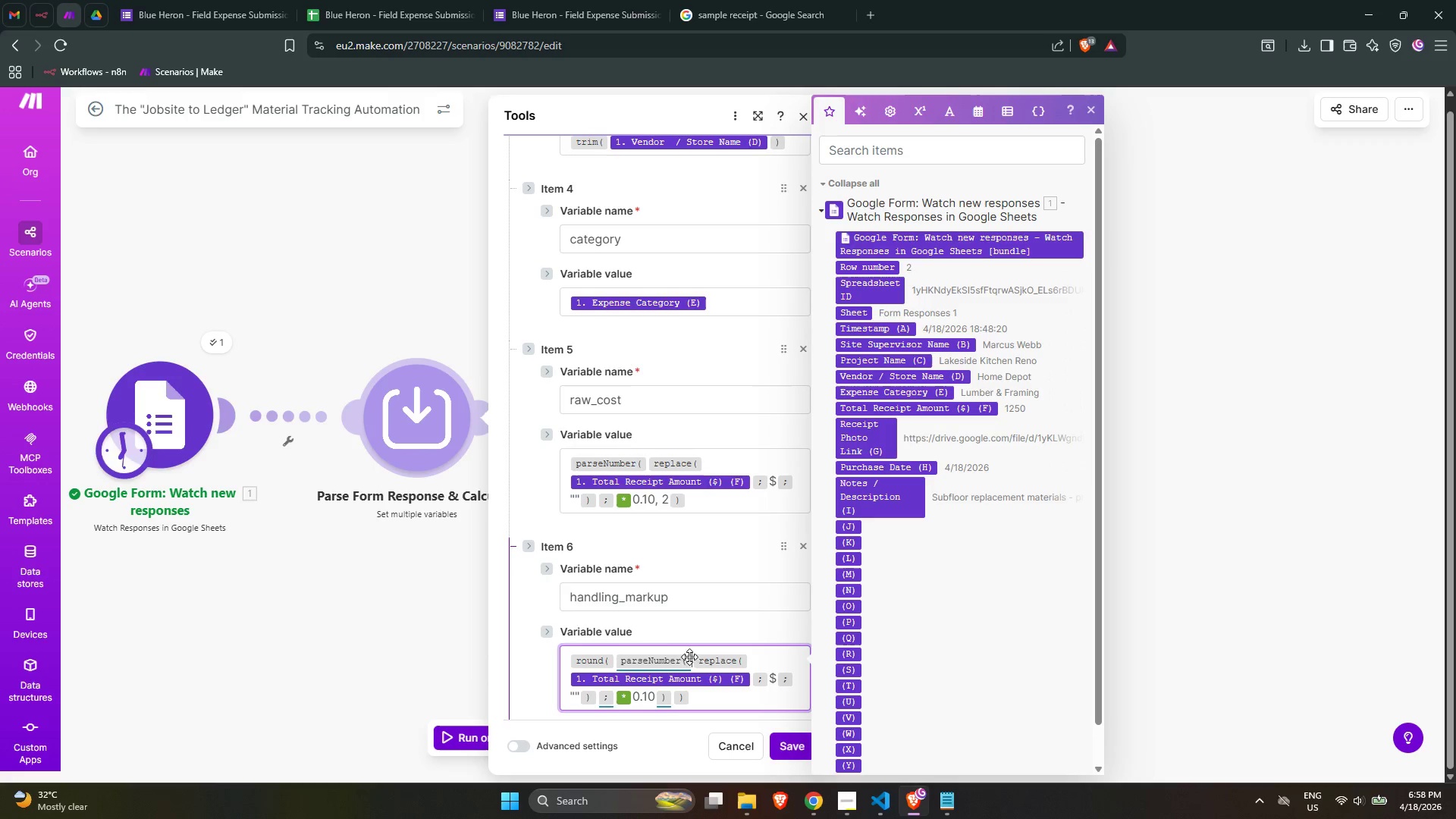 
left_click([692, 659])
 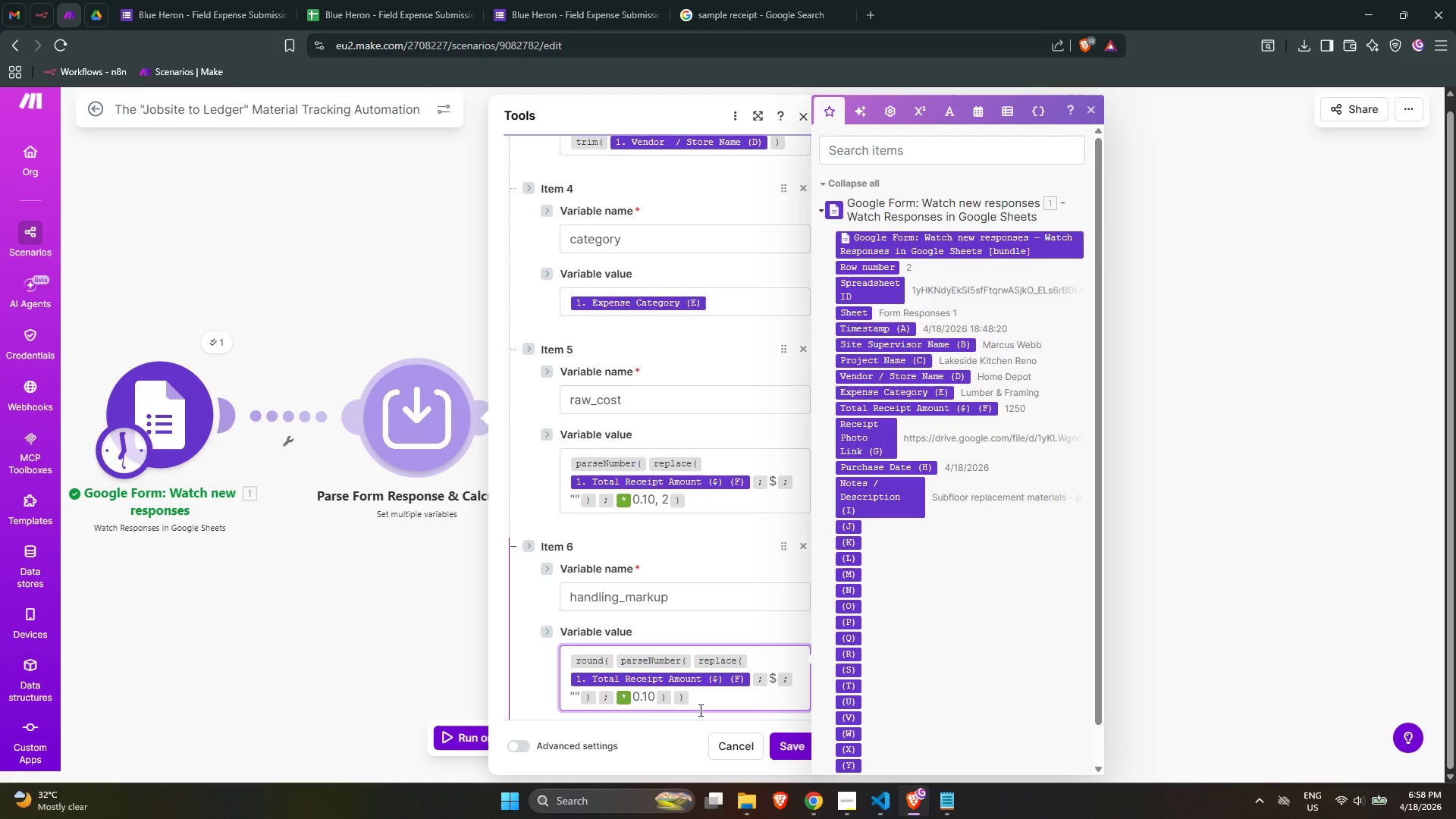 
left_click([699, 710])
 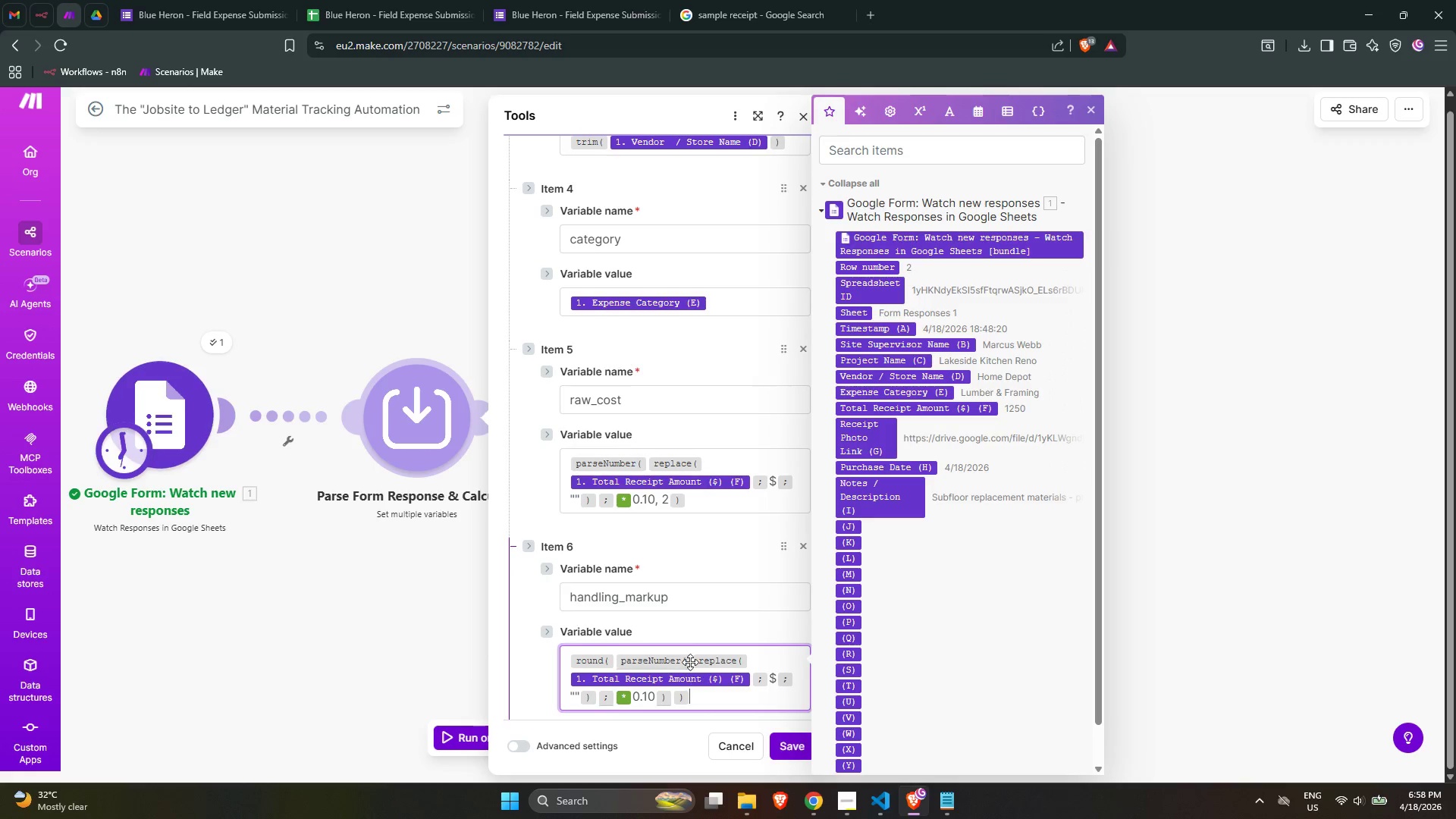 
left_click([690, 662])
 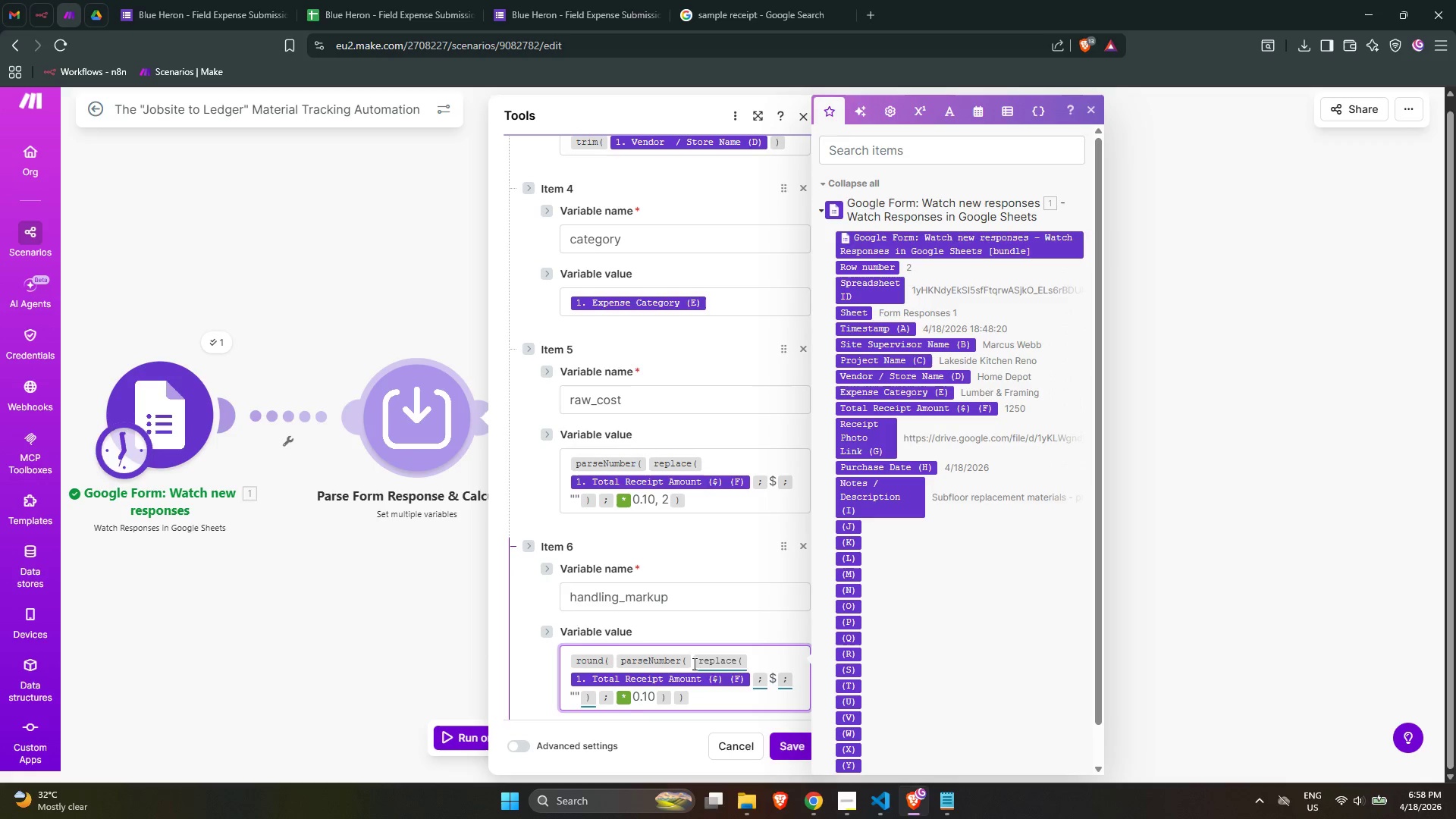 
left_click([692, 663])
 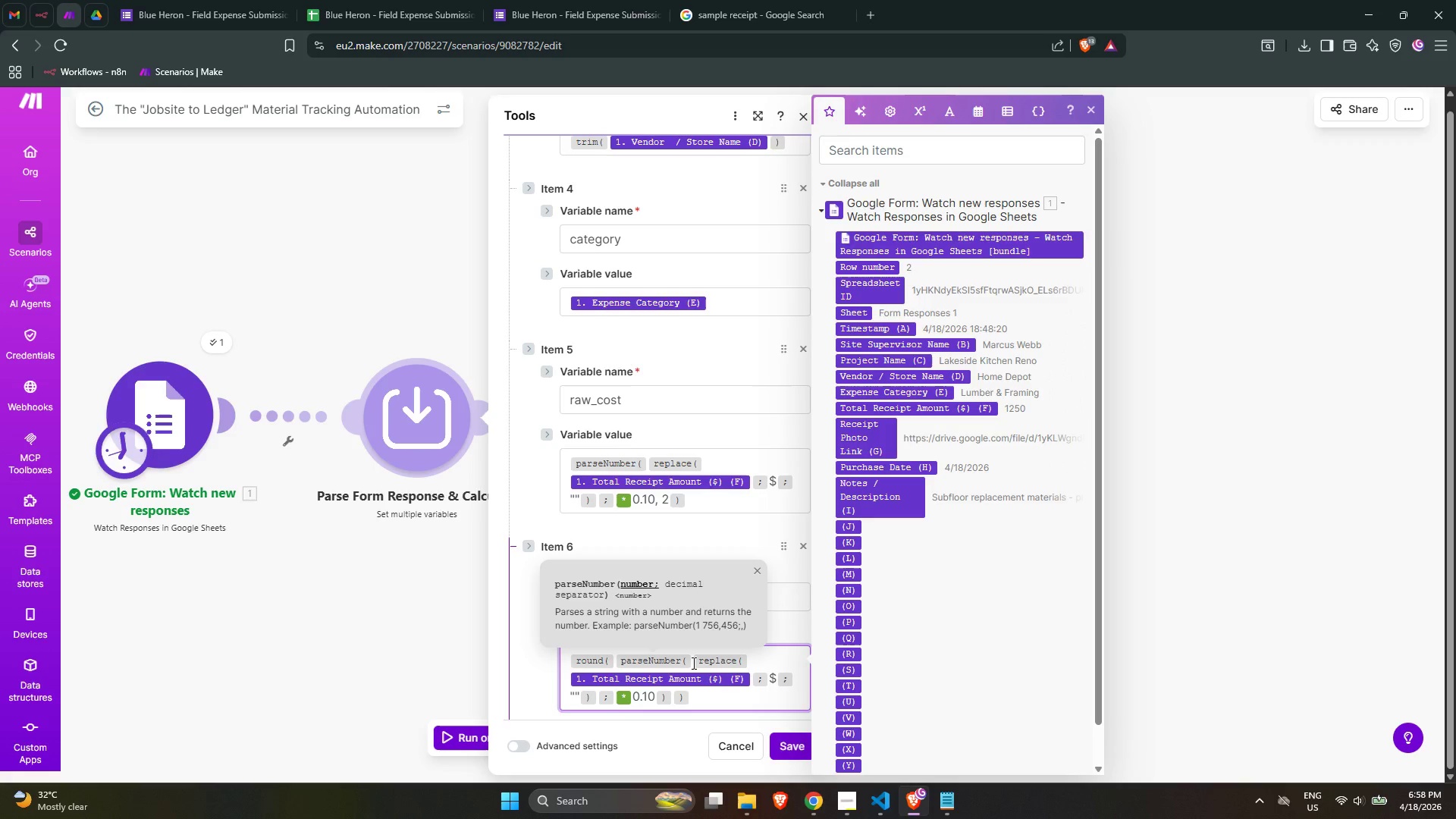 
wait(13.19)
 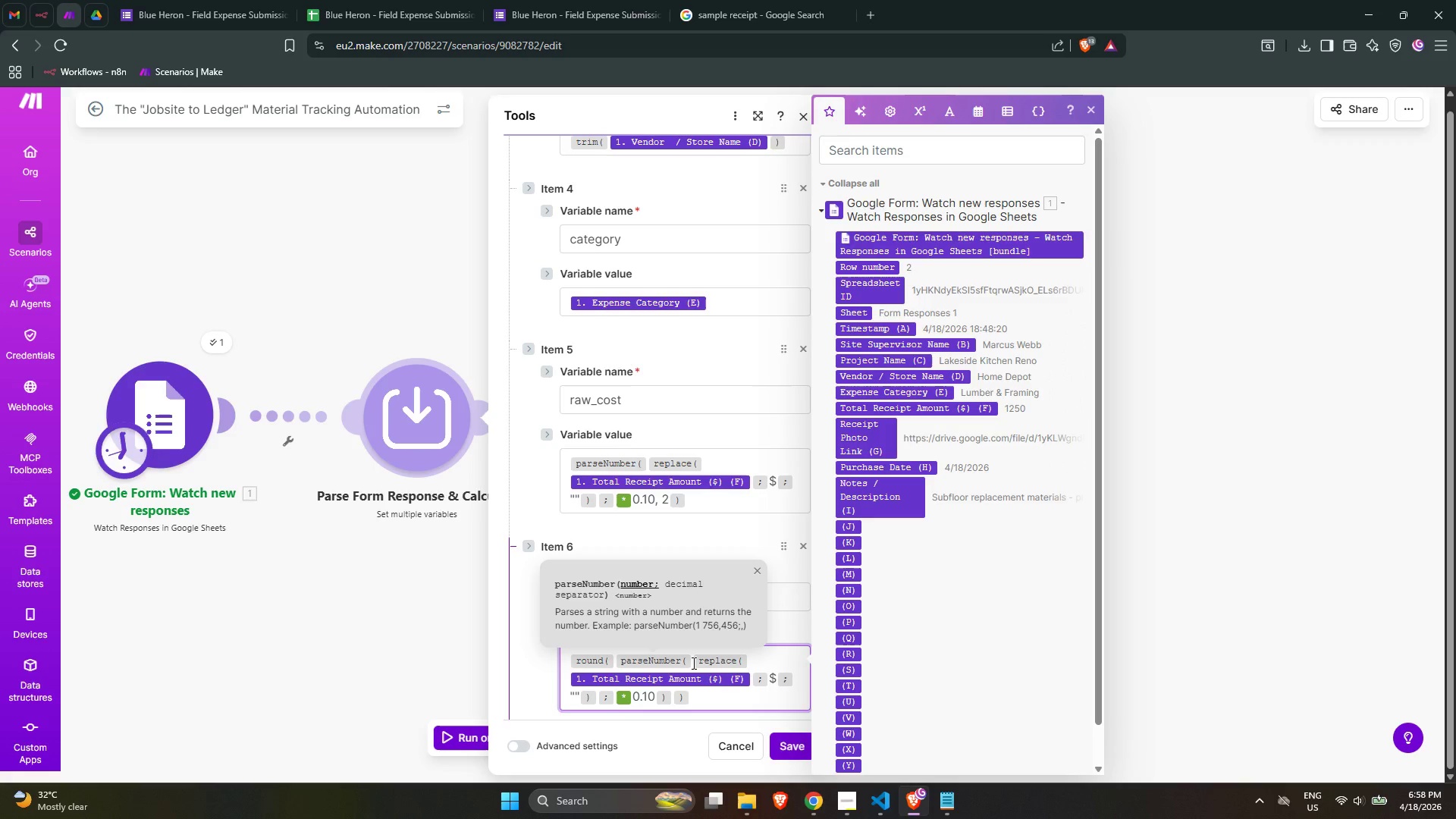 
left_click([749, 698])
 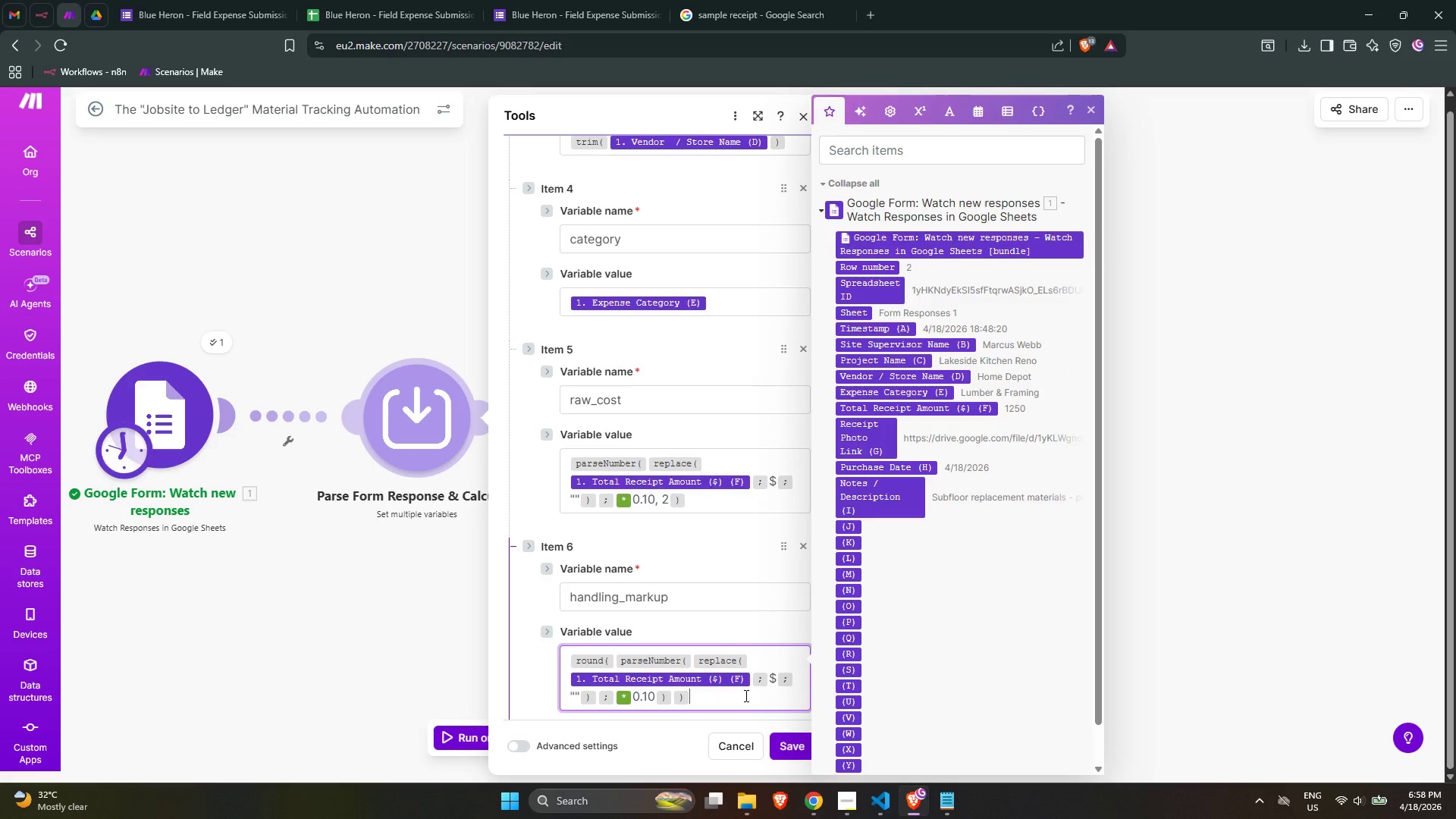 
key(Slash)
 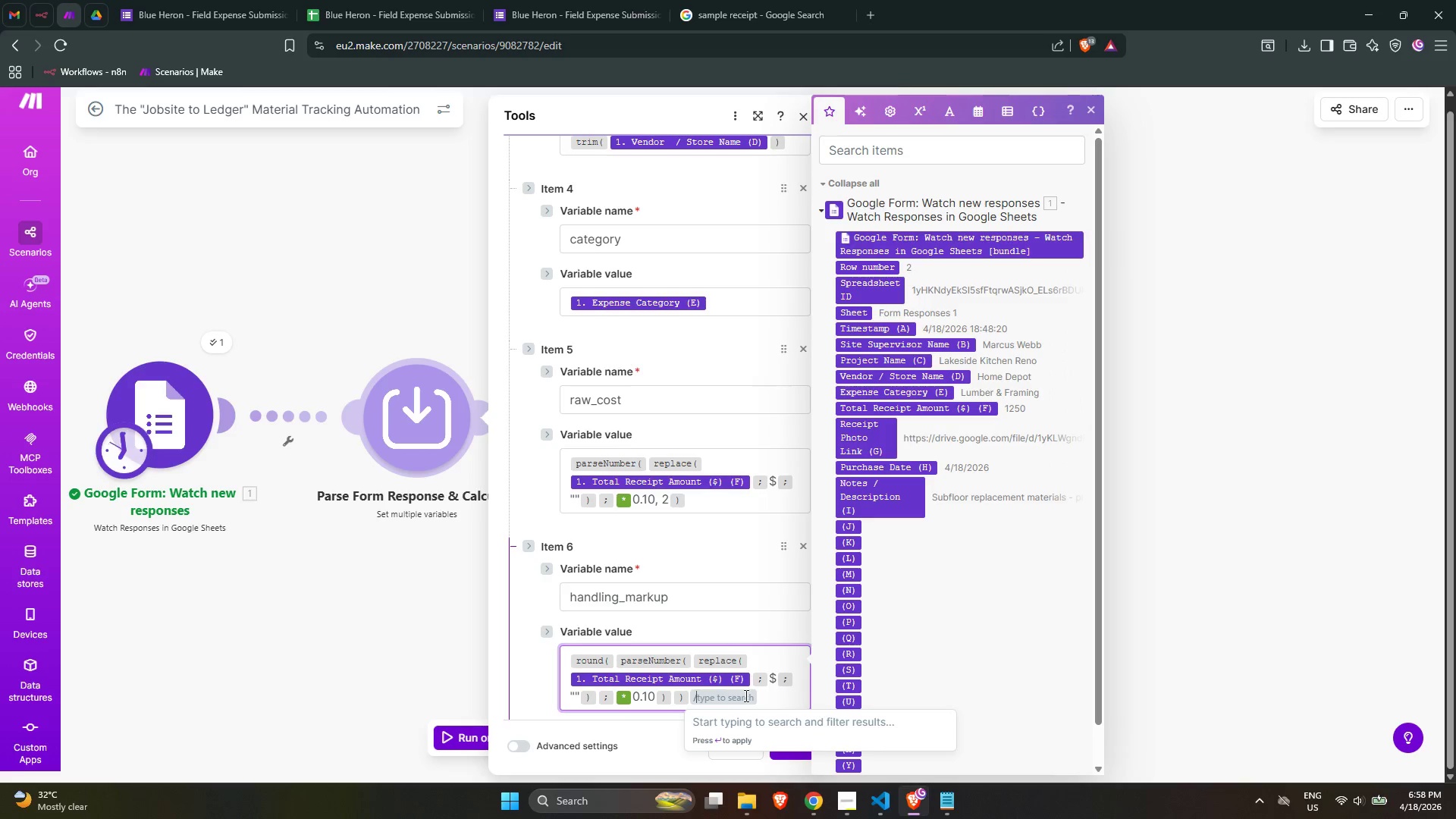 
key(Backspace)
 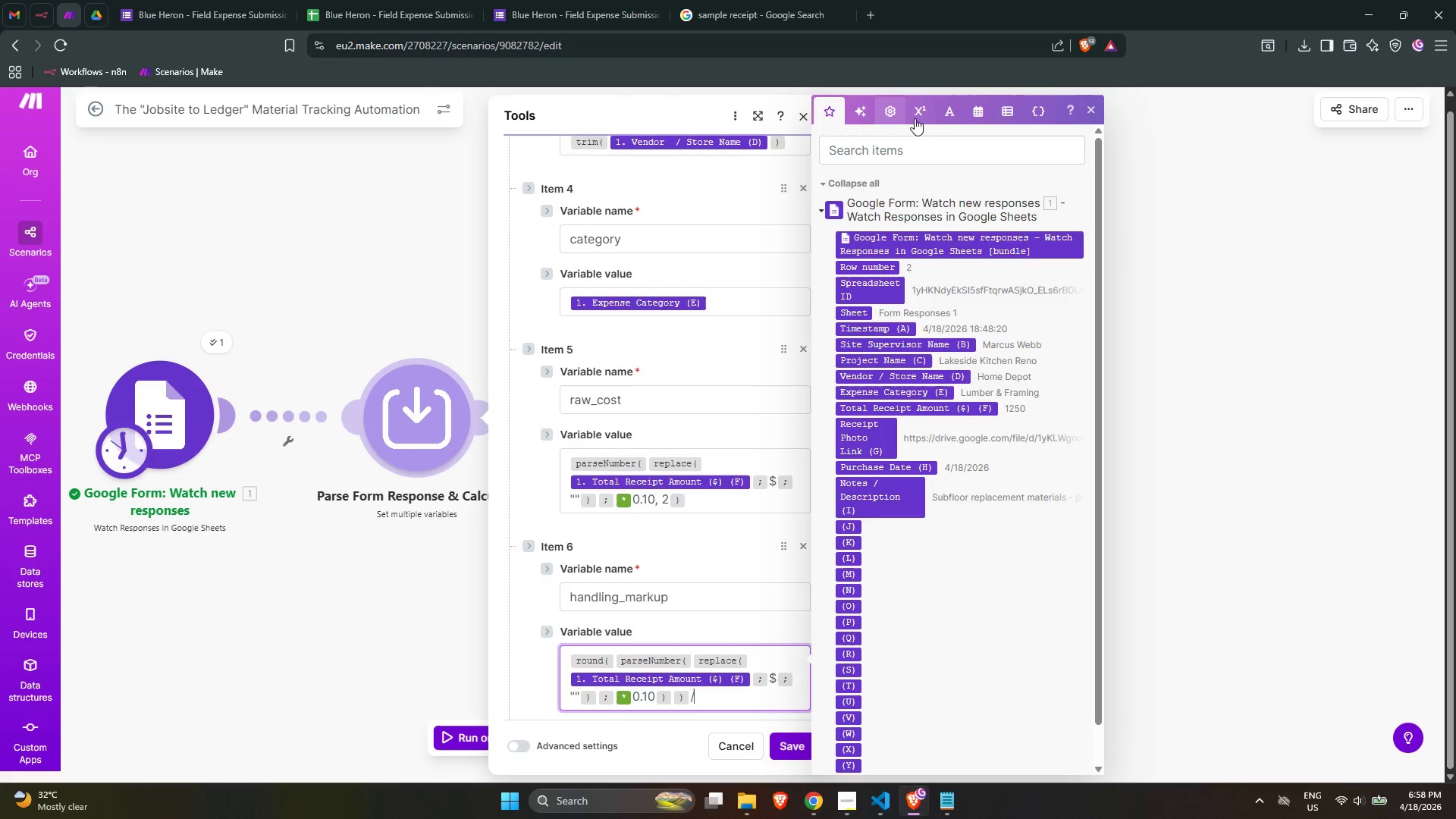 
left_click([927, 117])
 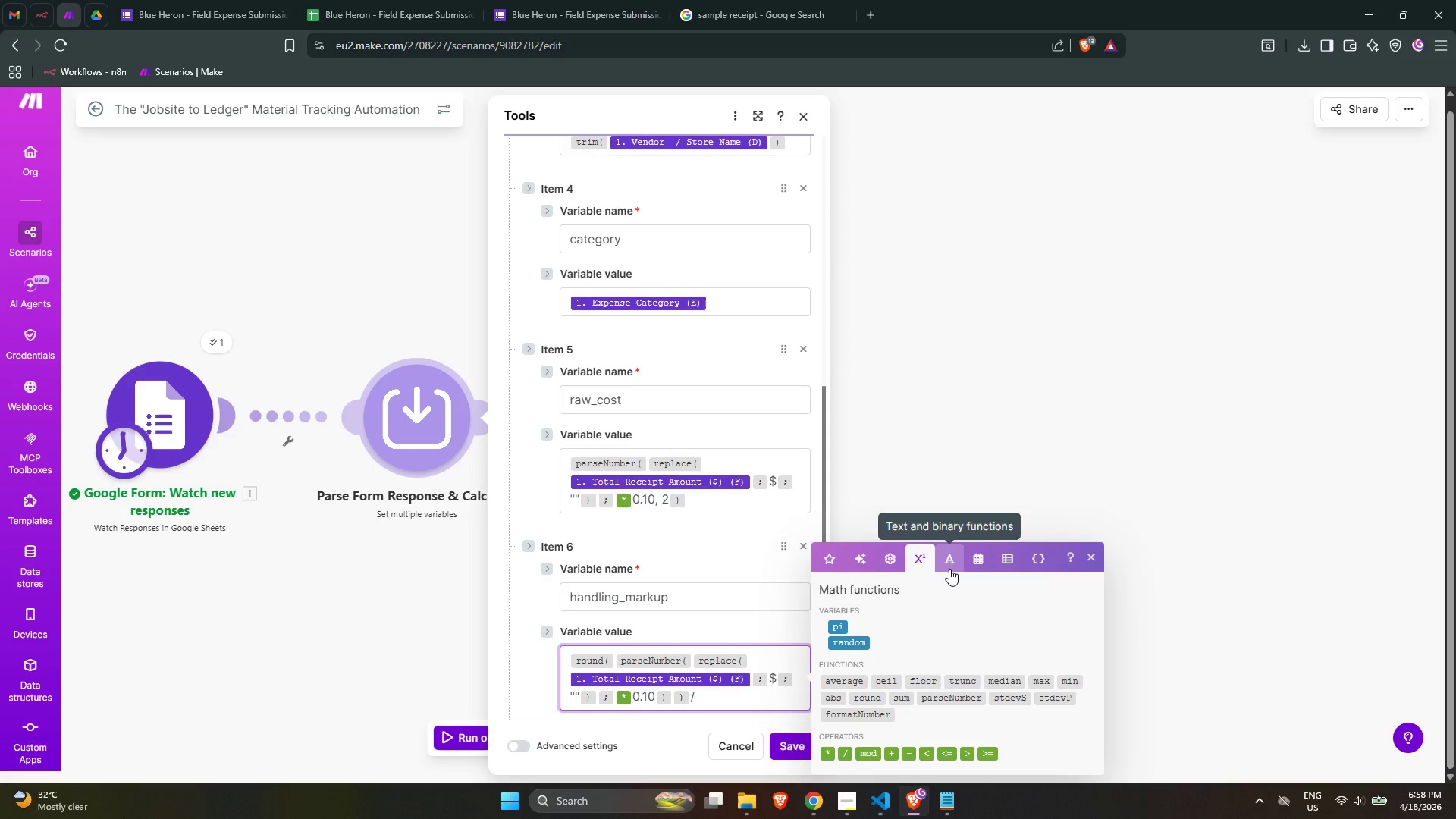 
wait(12.39)
 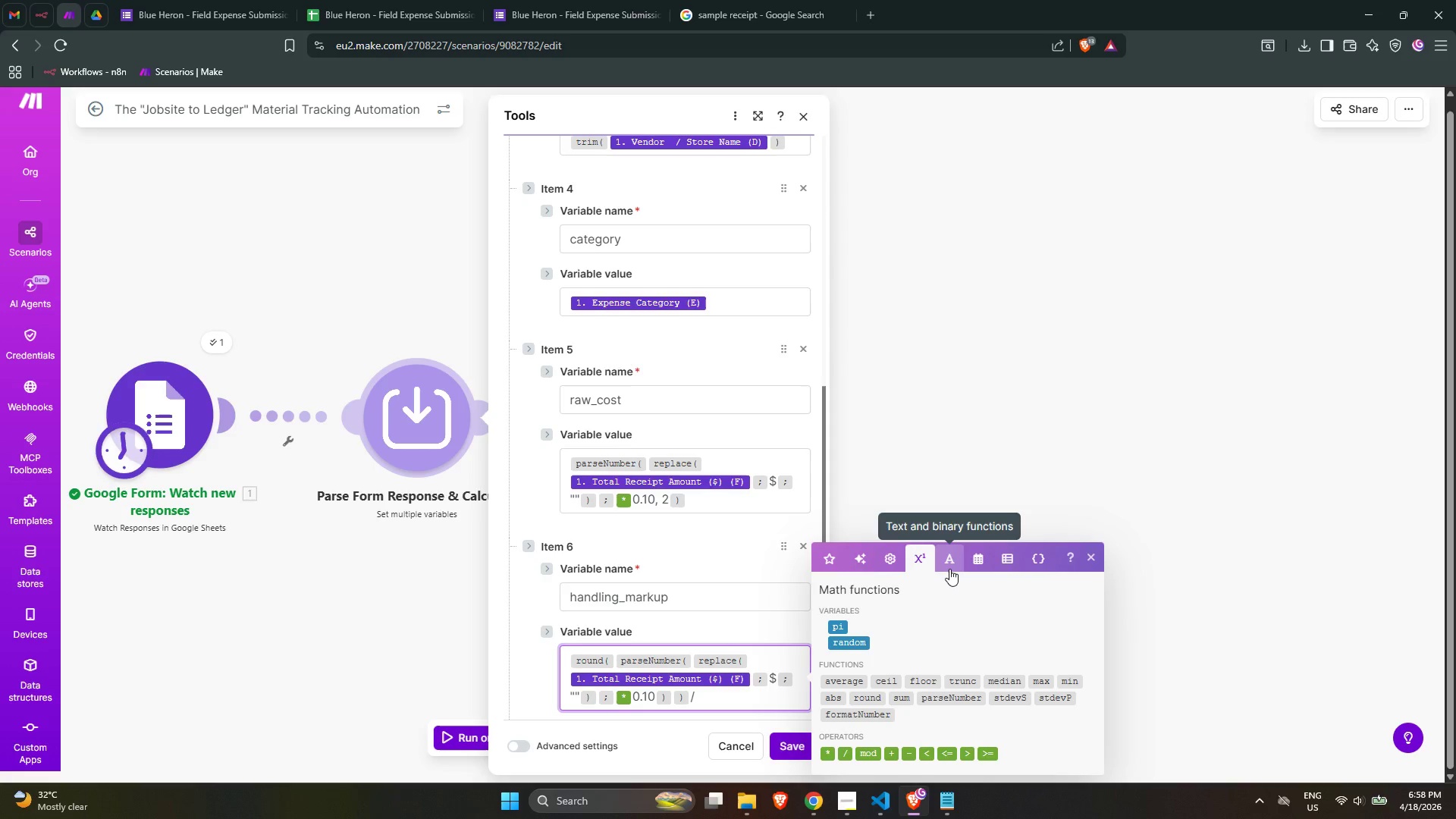 
left_click([949, 569])
 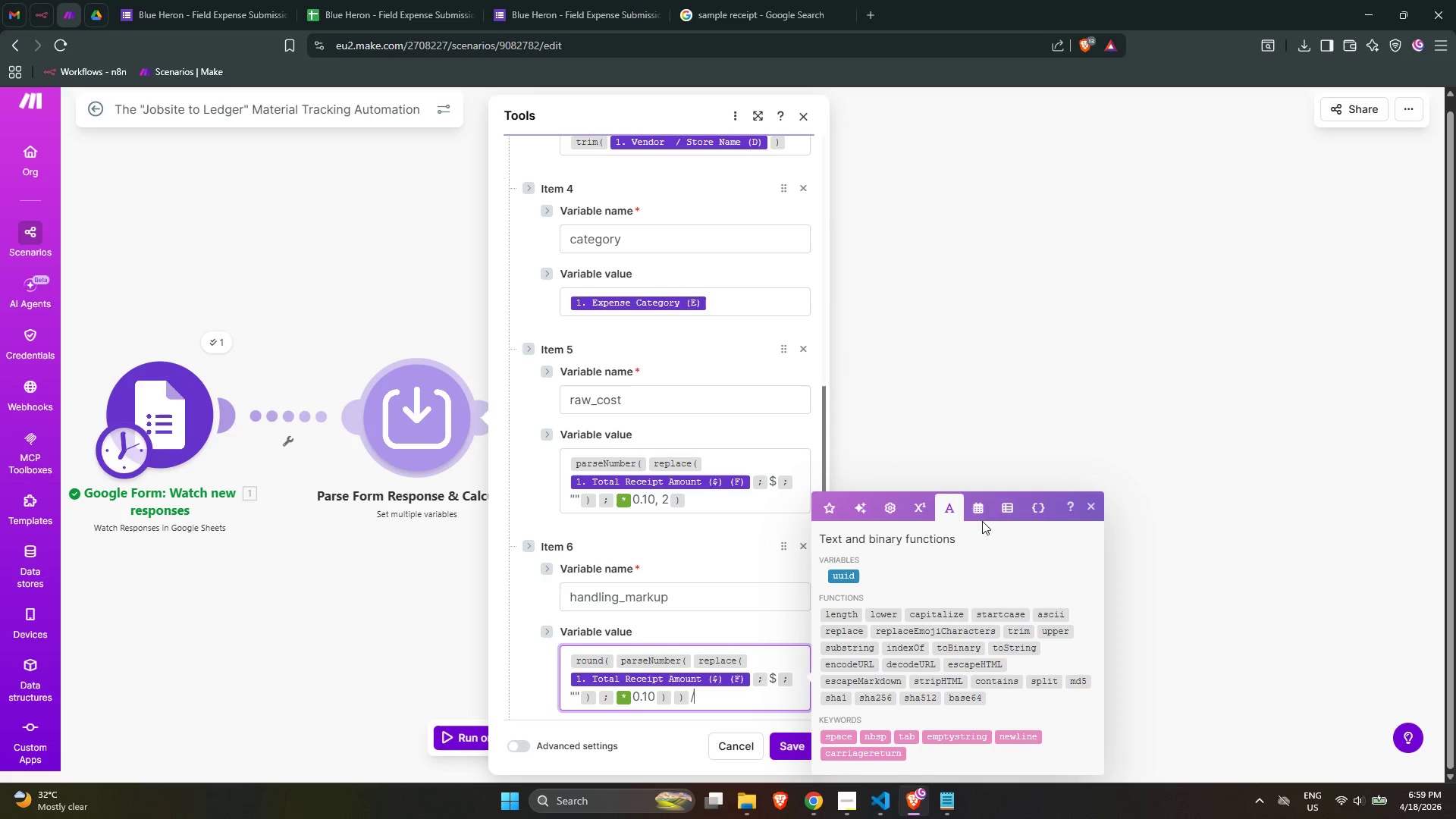 
wait(12.2)
 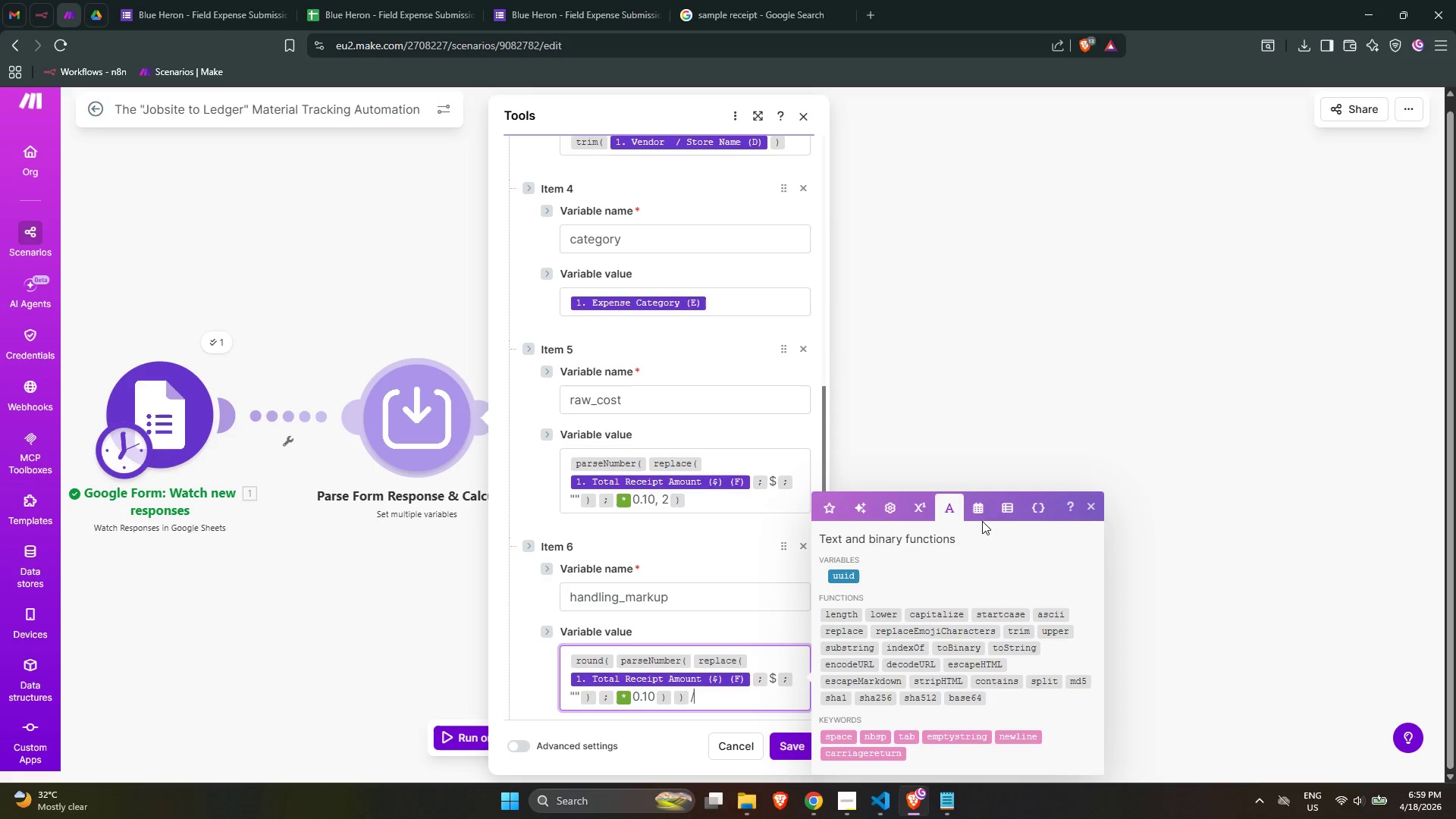 
left_click([911, 513])
 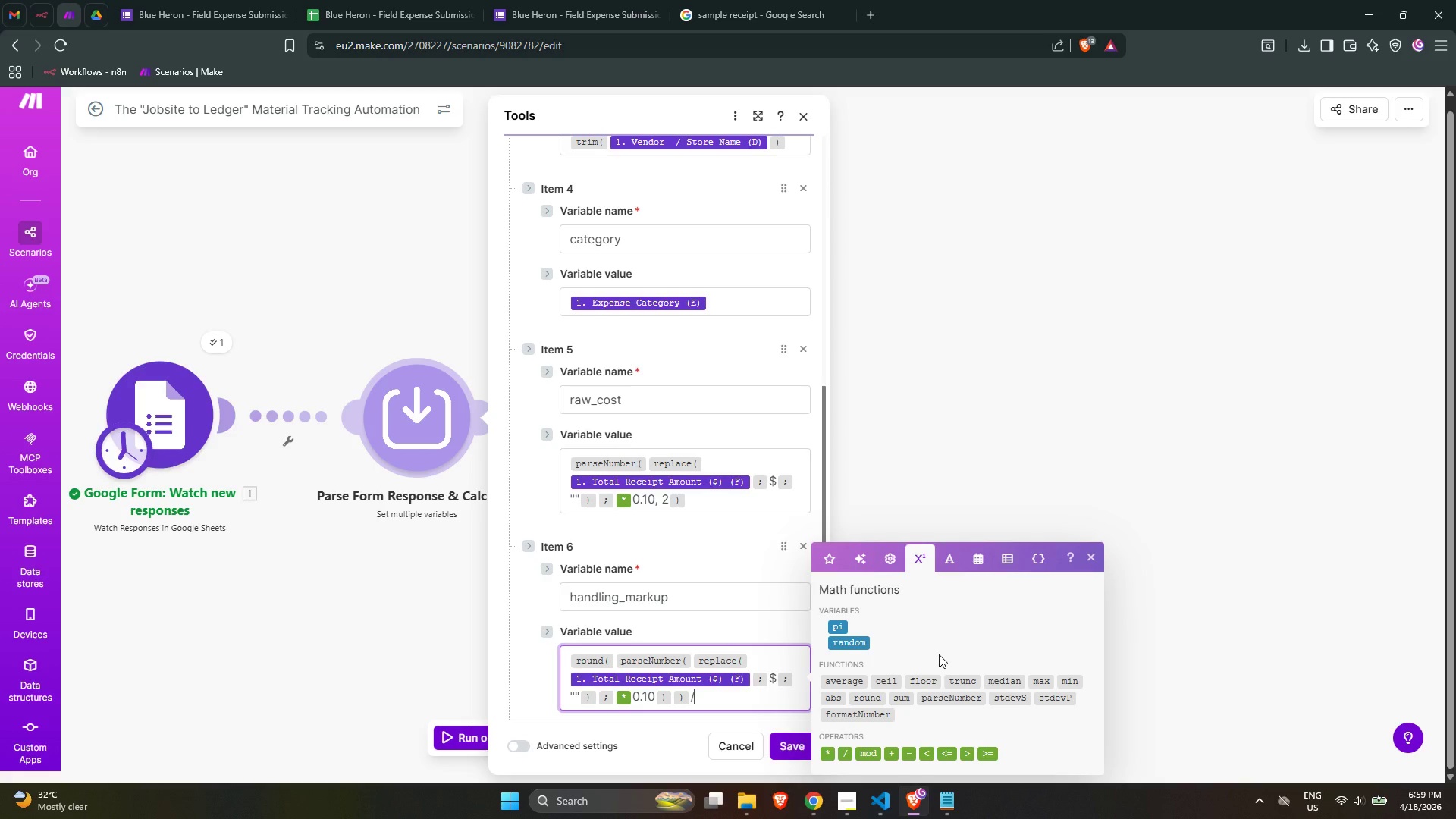 
wait(6.48)
 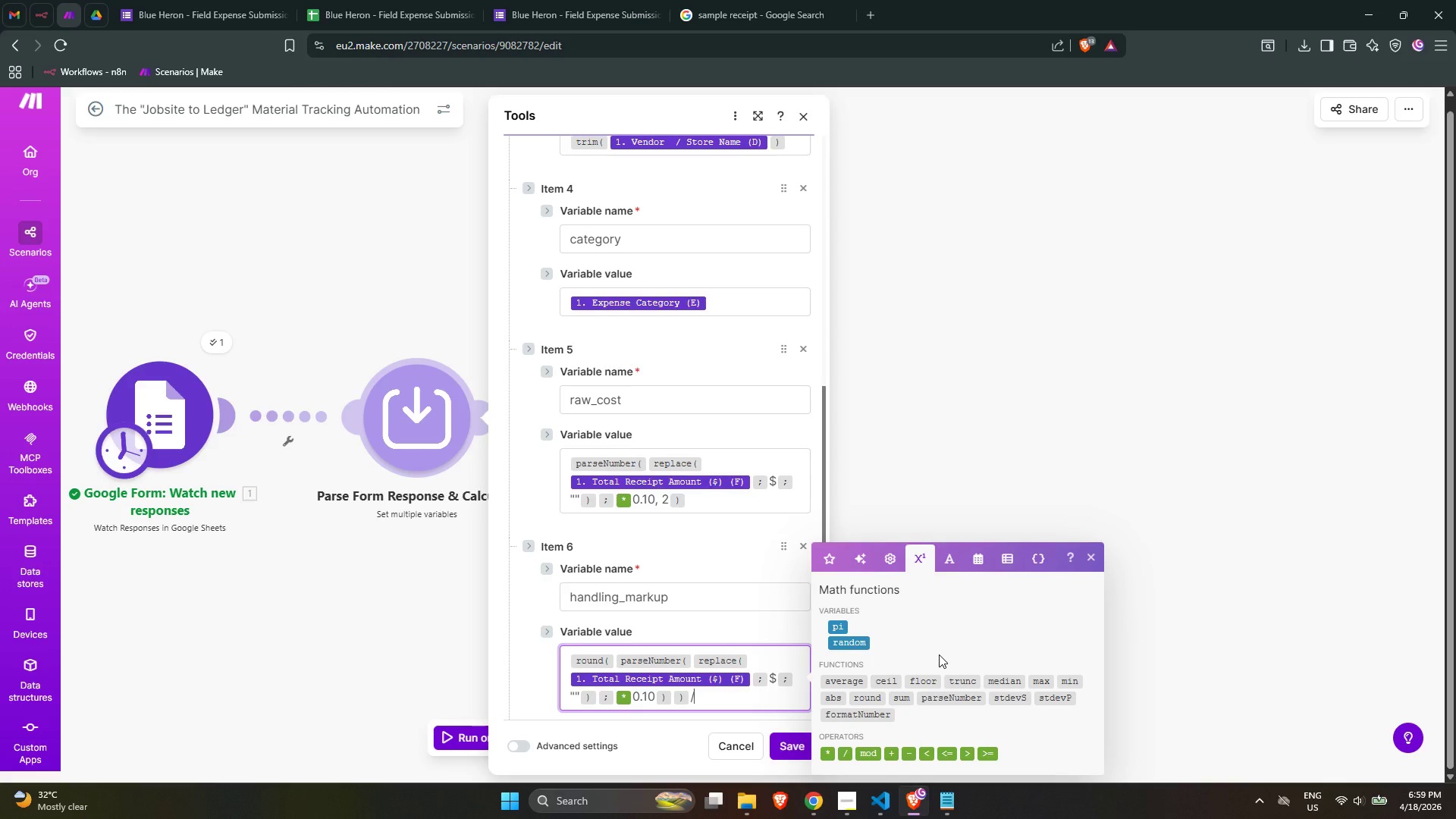 
left_click([718, 499])
 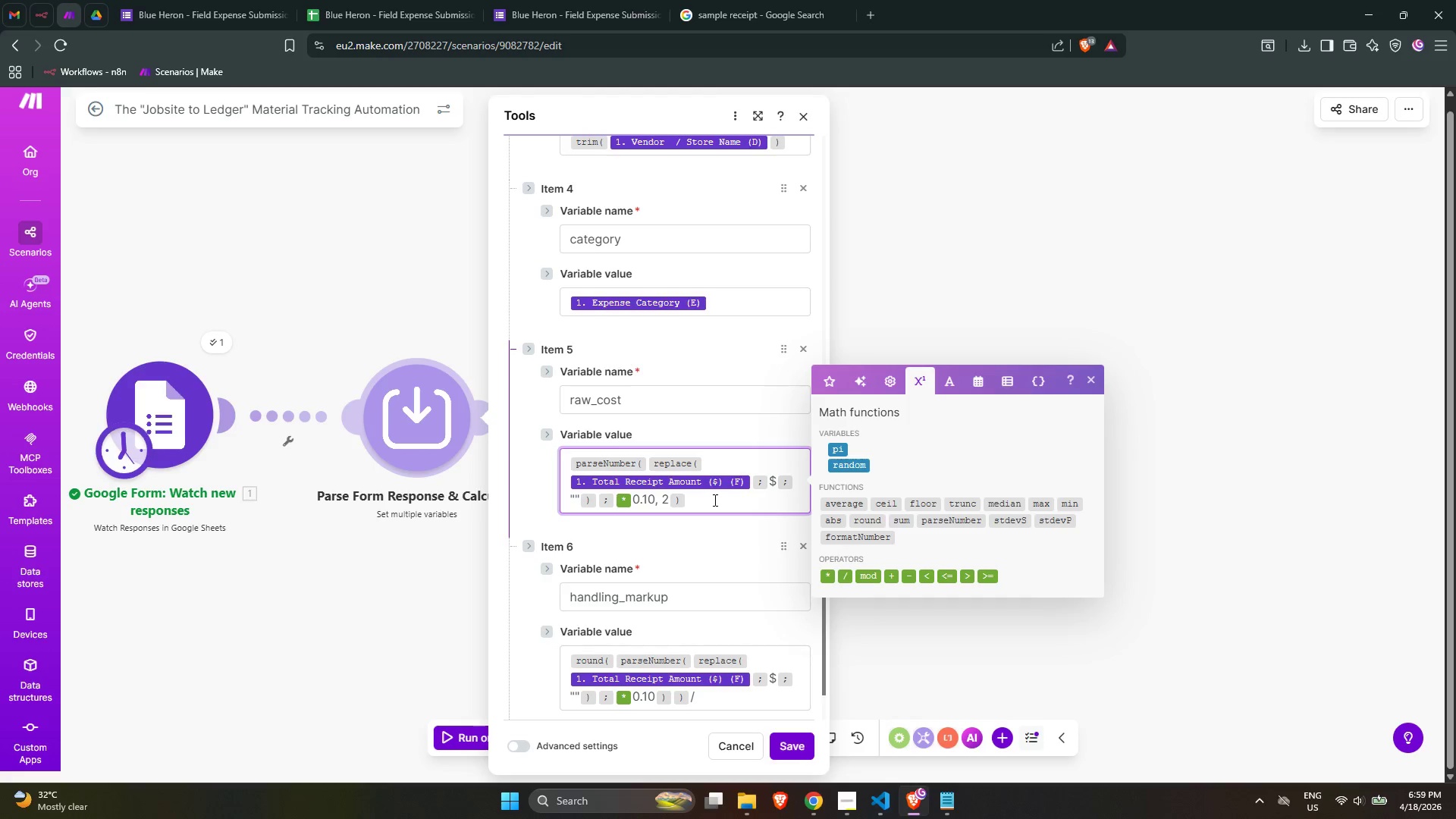 
key(ArrowLeft)
 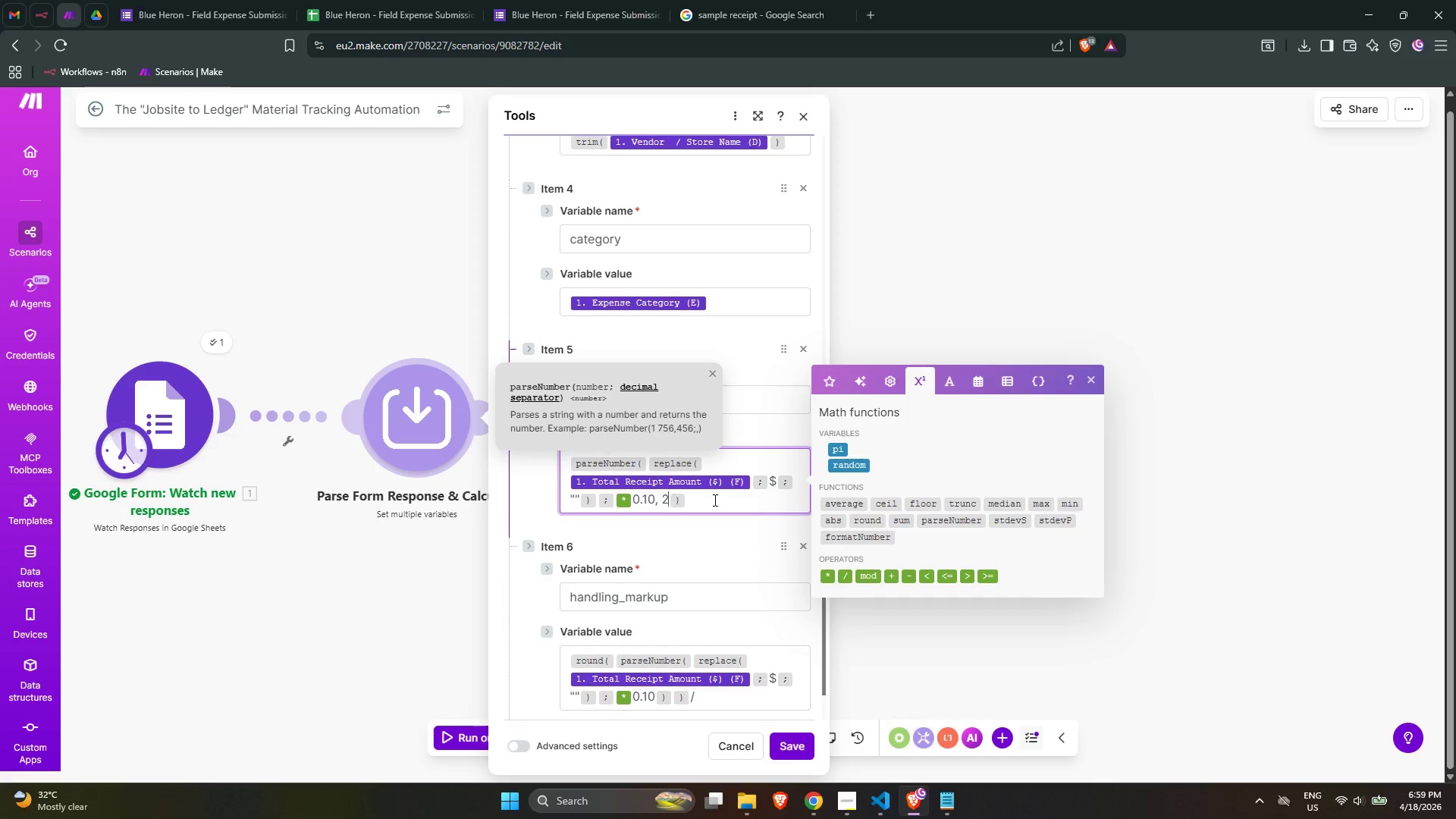 
key(ArrowLeft)
 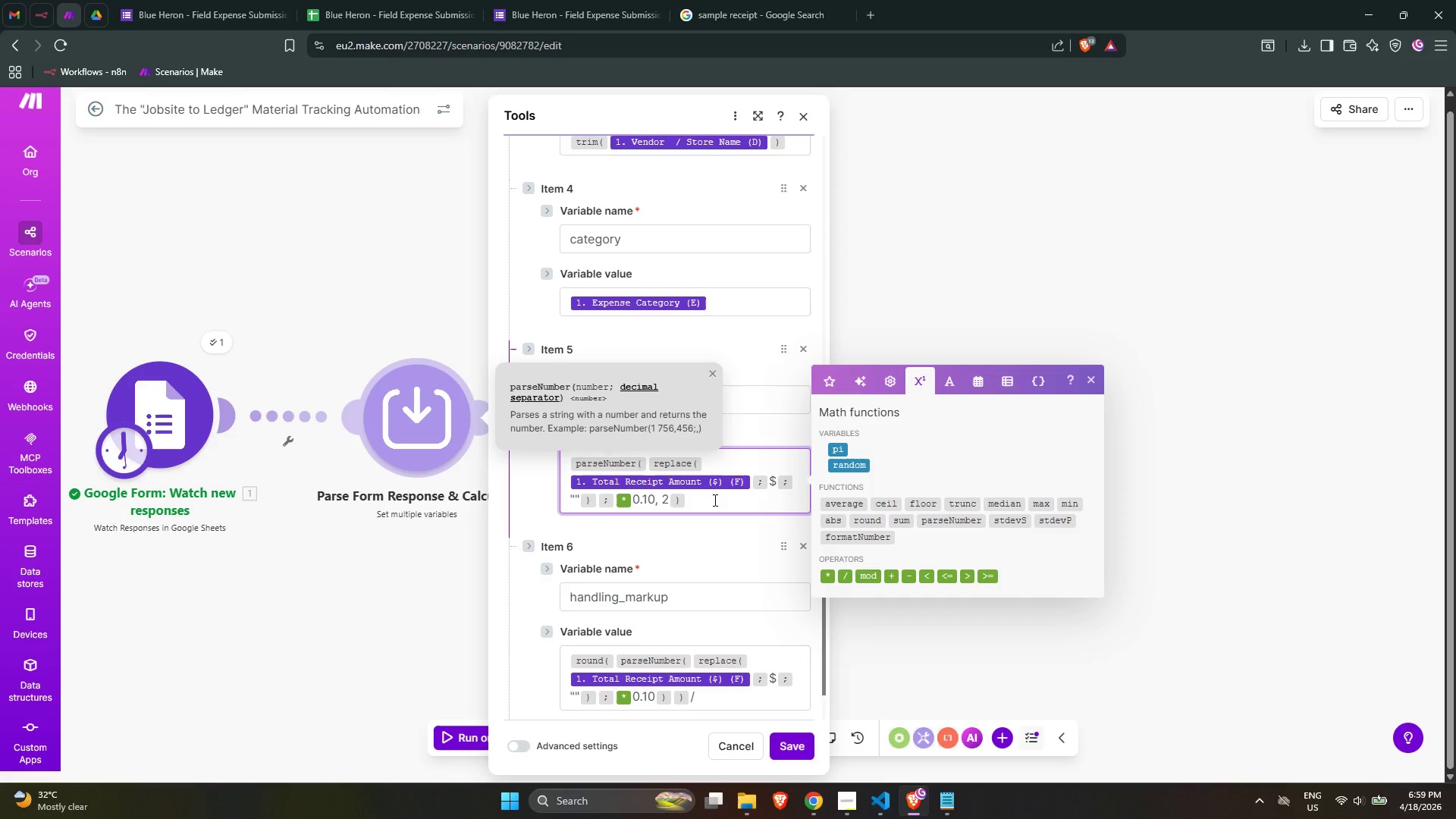 
wait(9.66)
 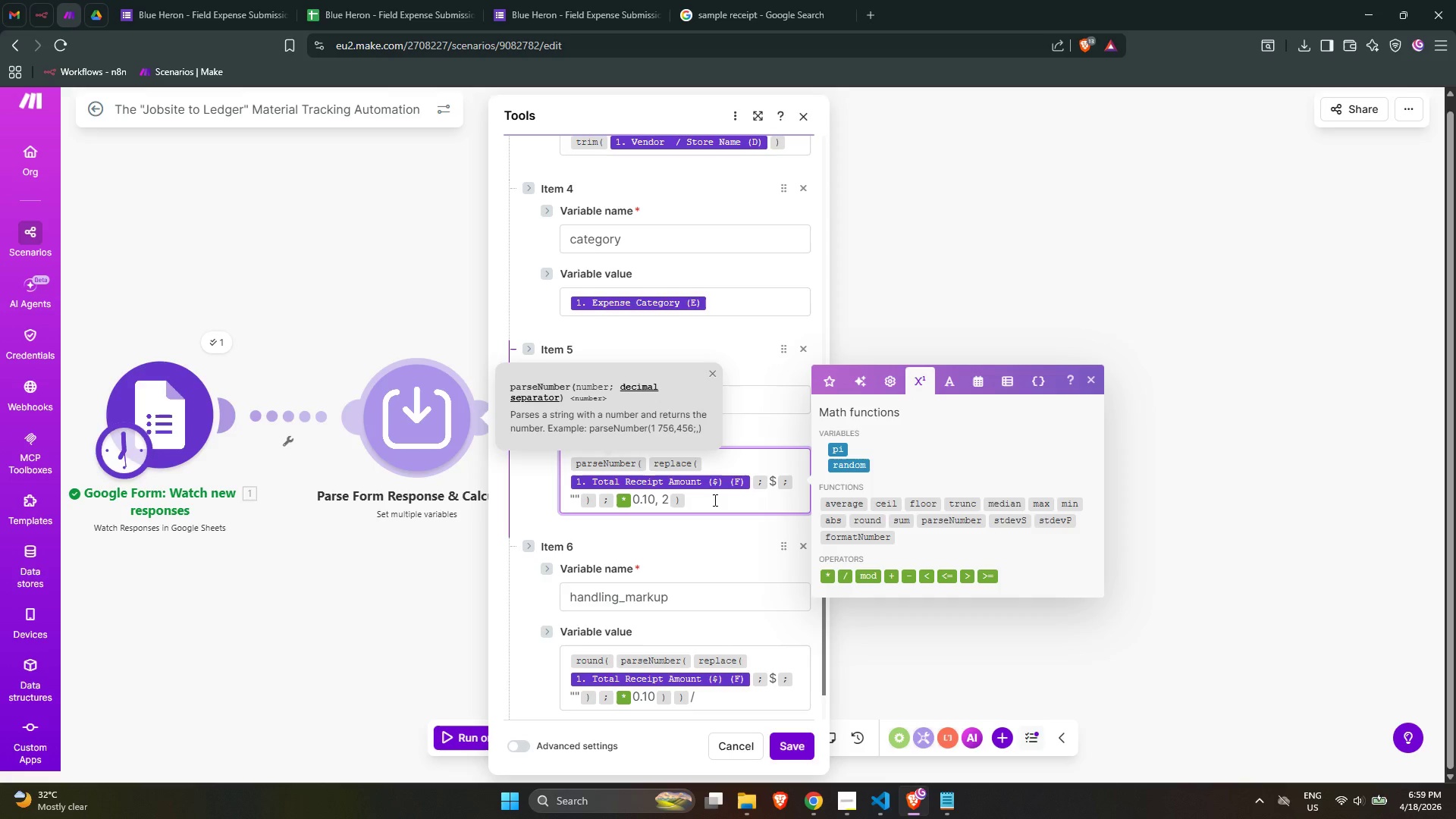 
scroll: coordinate [714, 441], scroll_direction: none, amount: 0.0
 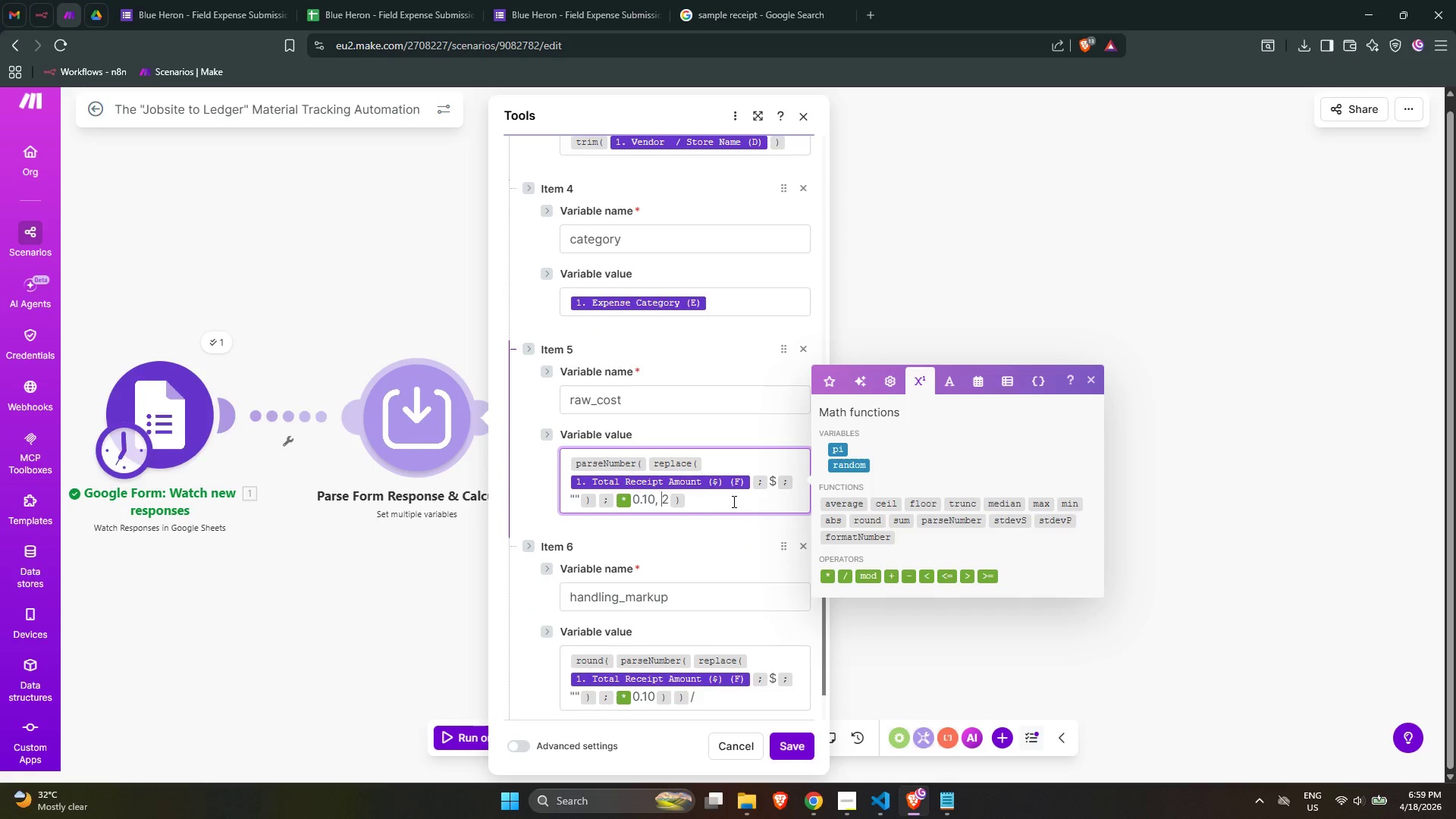 
left_click([730, 503])
 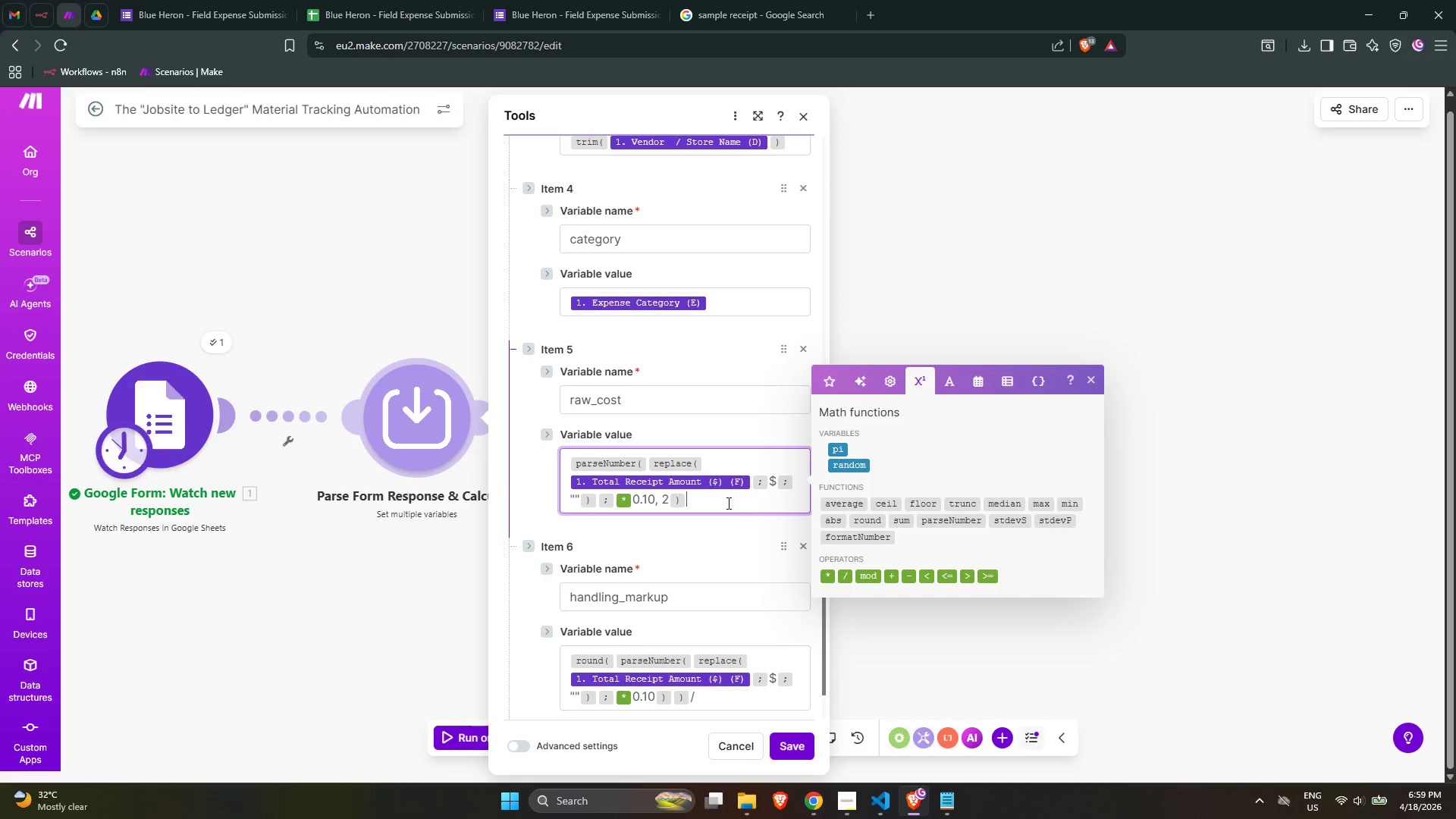 
wait(22.0)
 